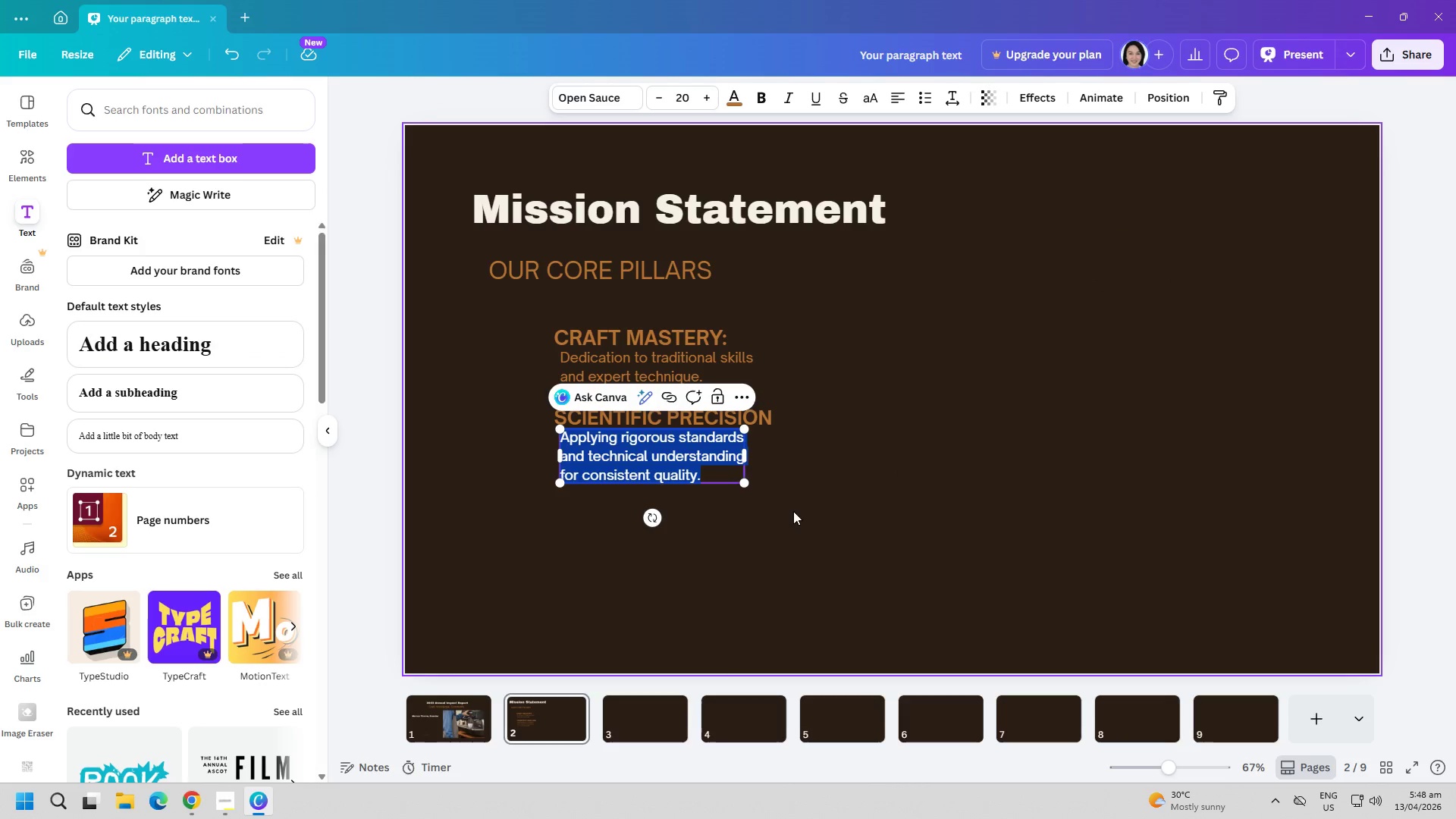 
left_click([814, 544])
 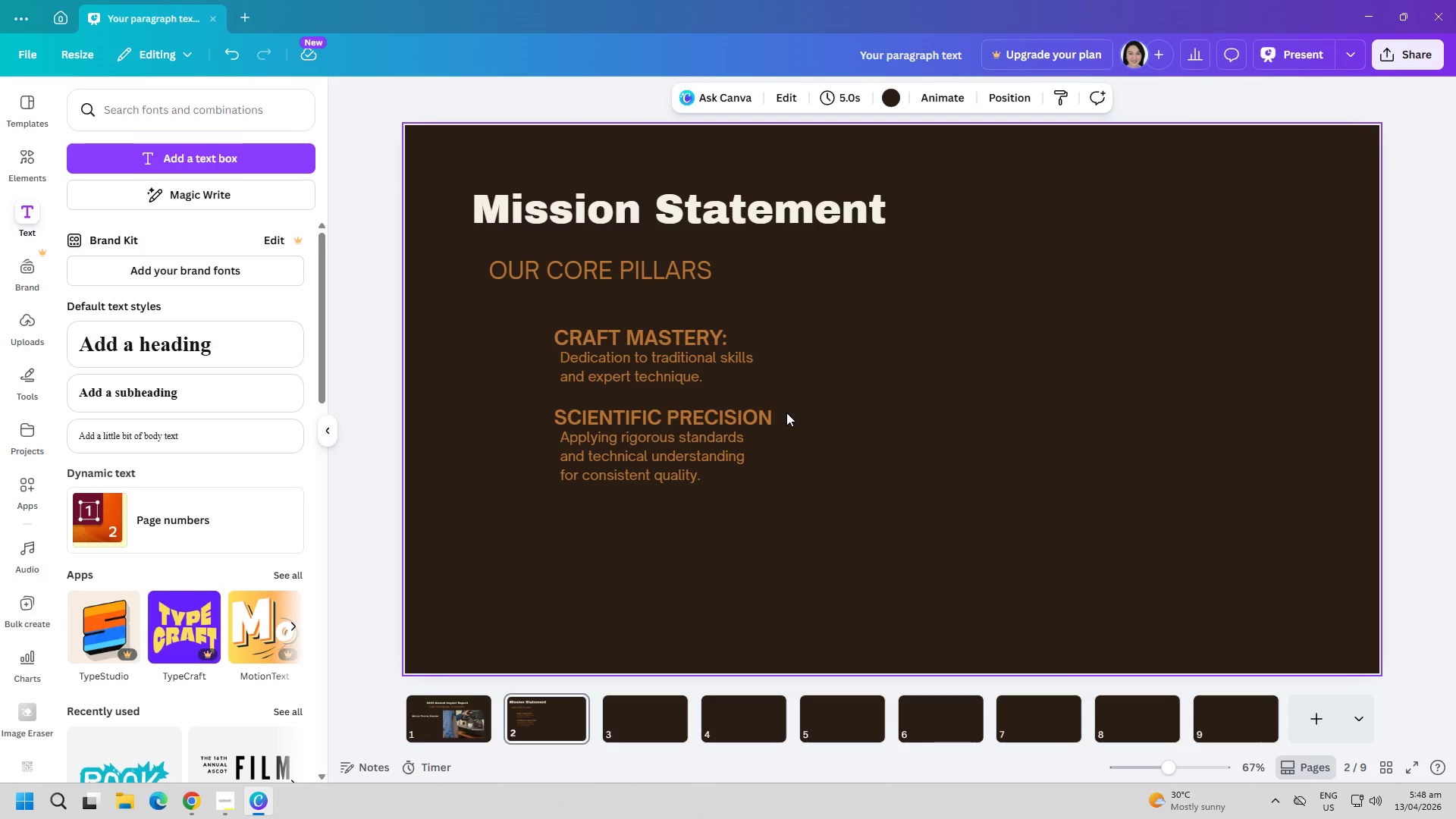 
wait(6.53)
 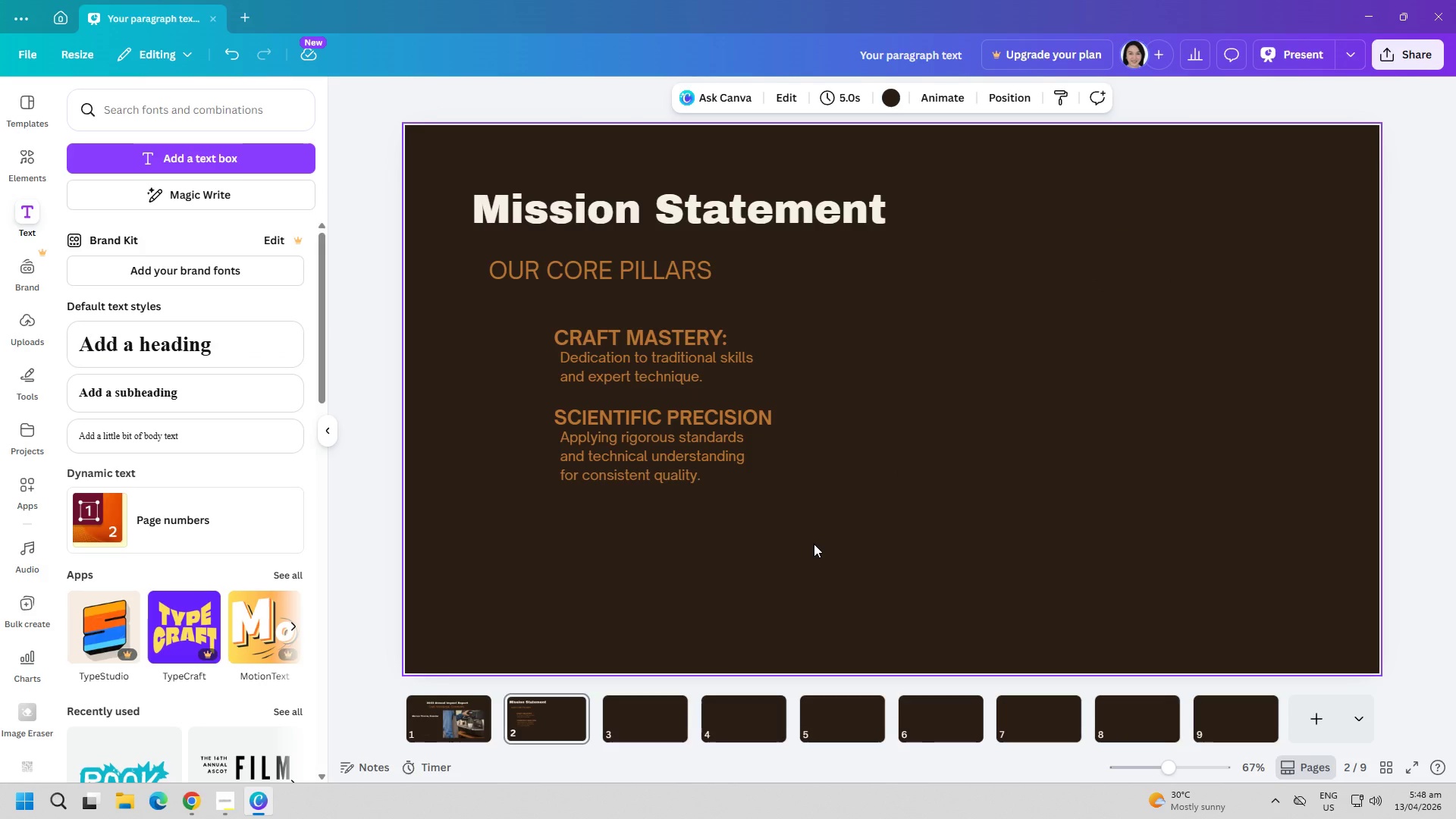 
left_click([143, 167])
 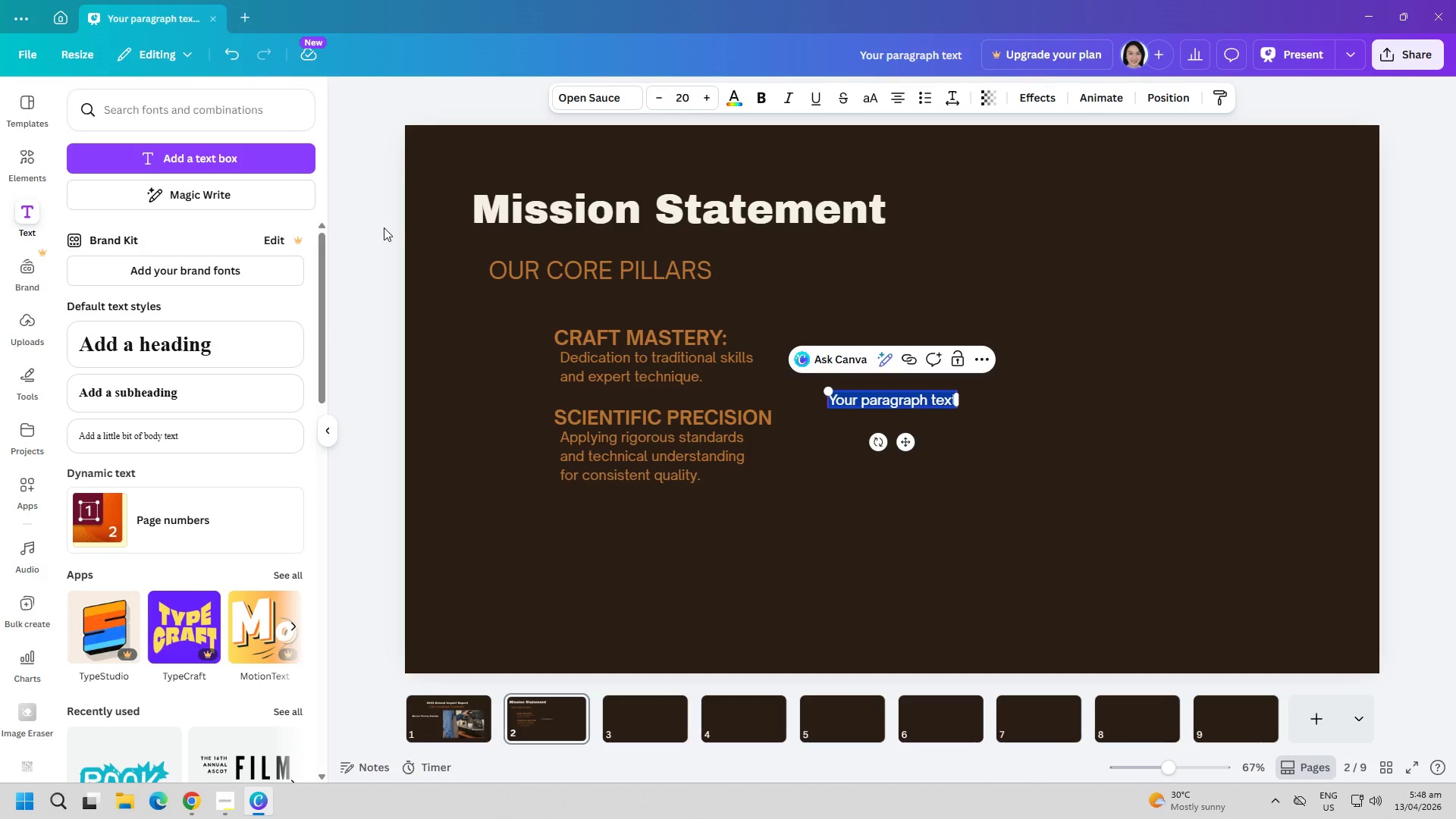 
type(SUSTAINABLE SOURSIN)
key(Backspace)
key(Backspace)
key(Backspace)
type(CING)
 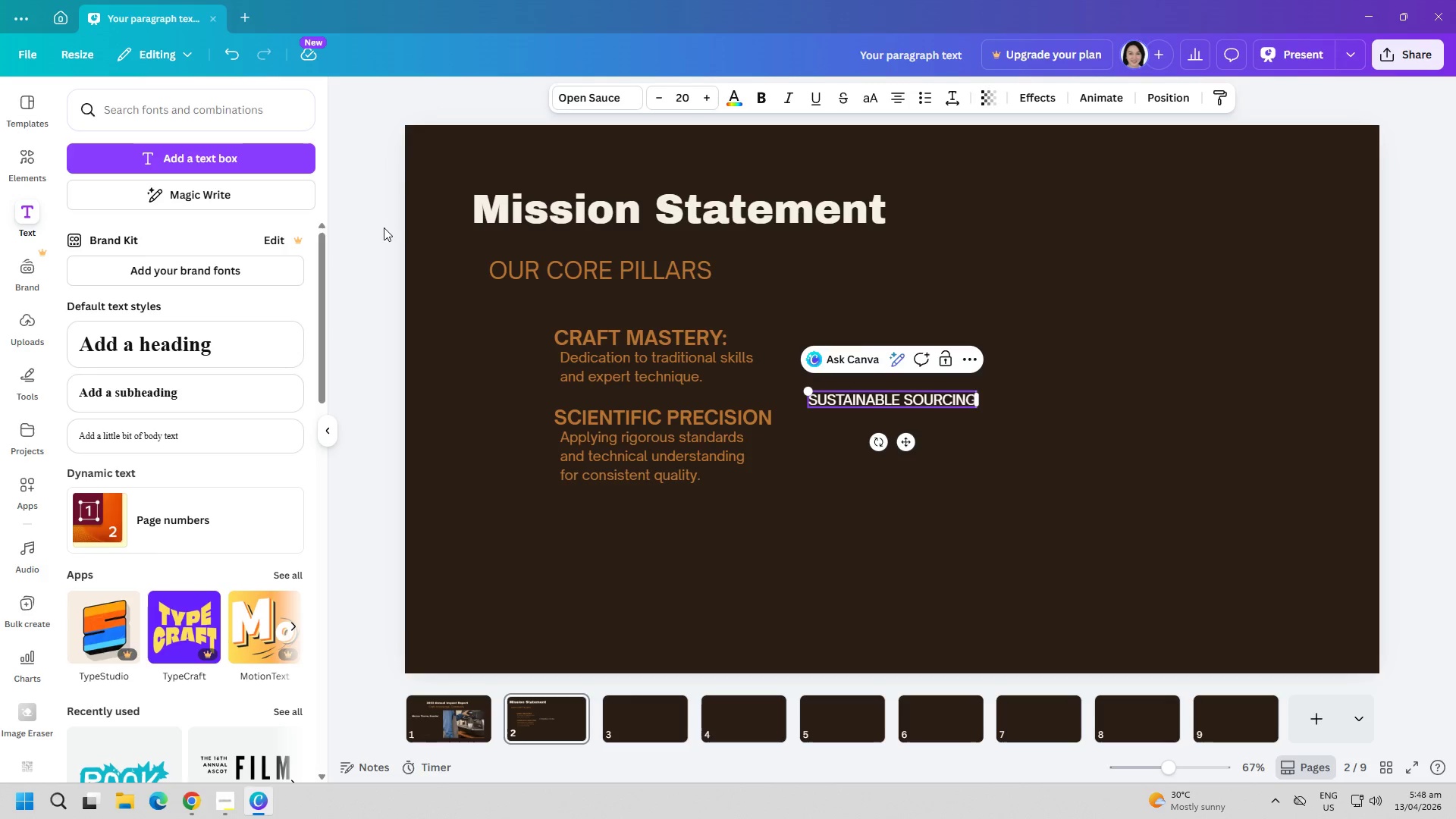 
key(Control+ControlLeft)
 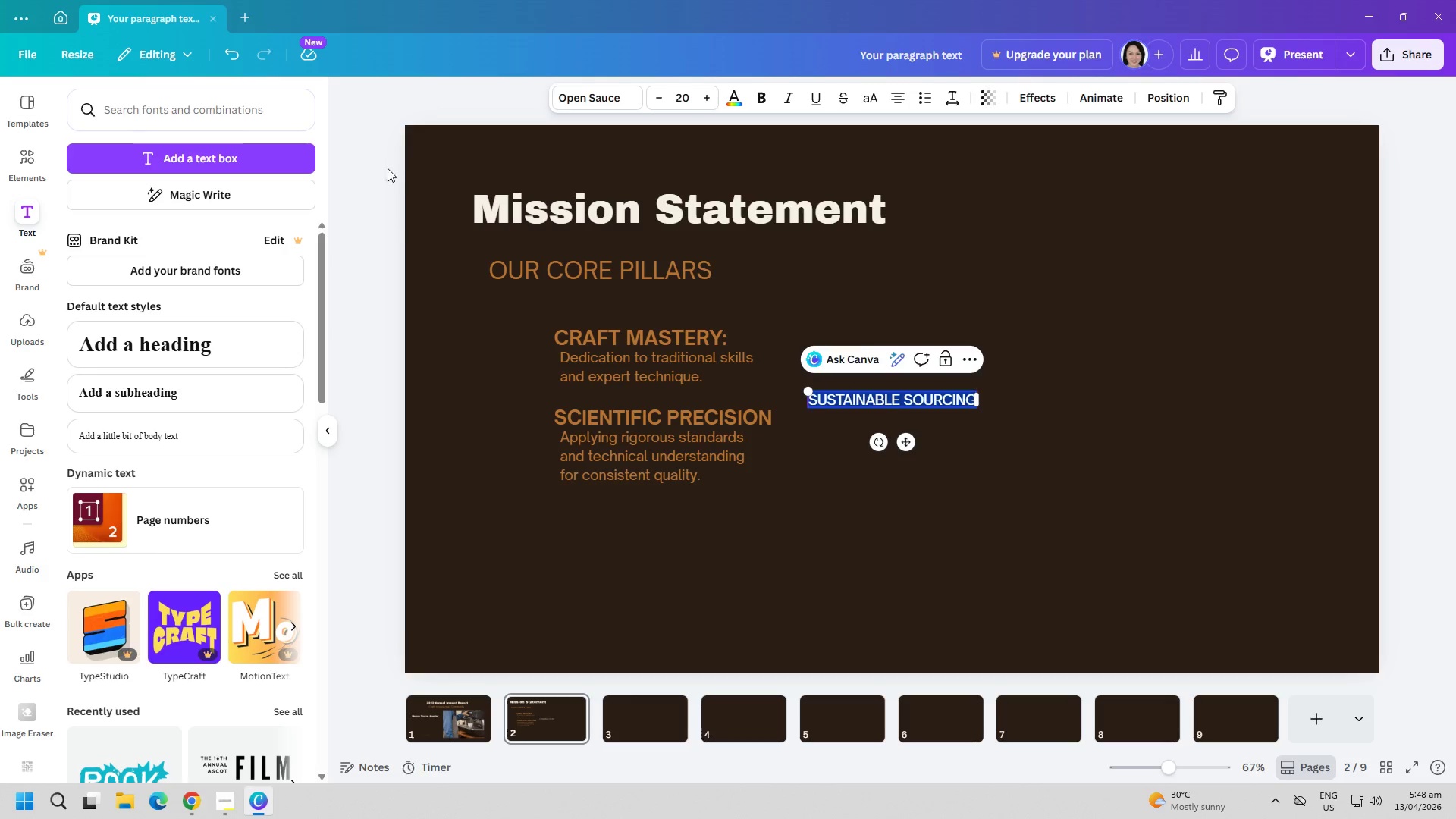 
key(Control+A)
 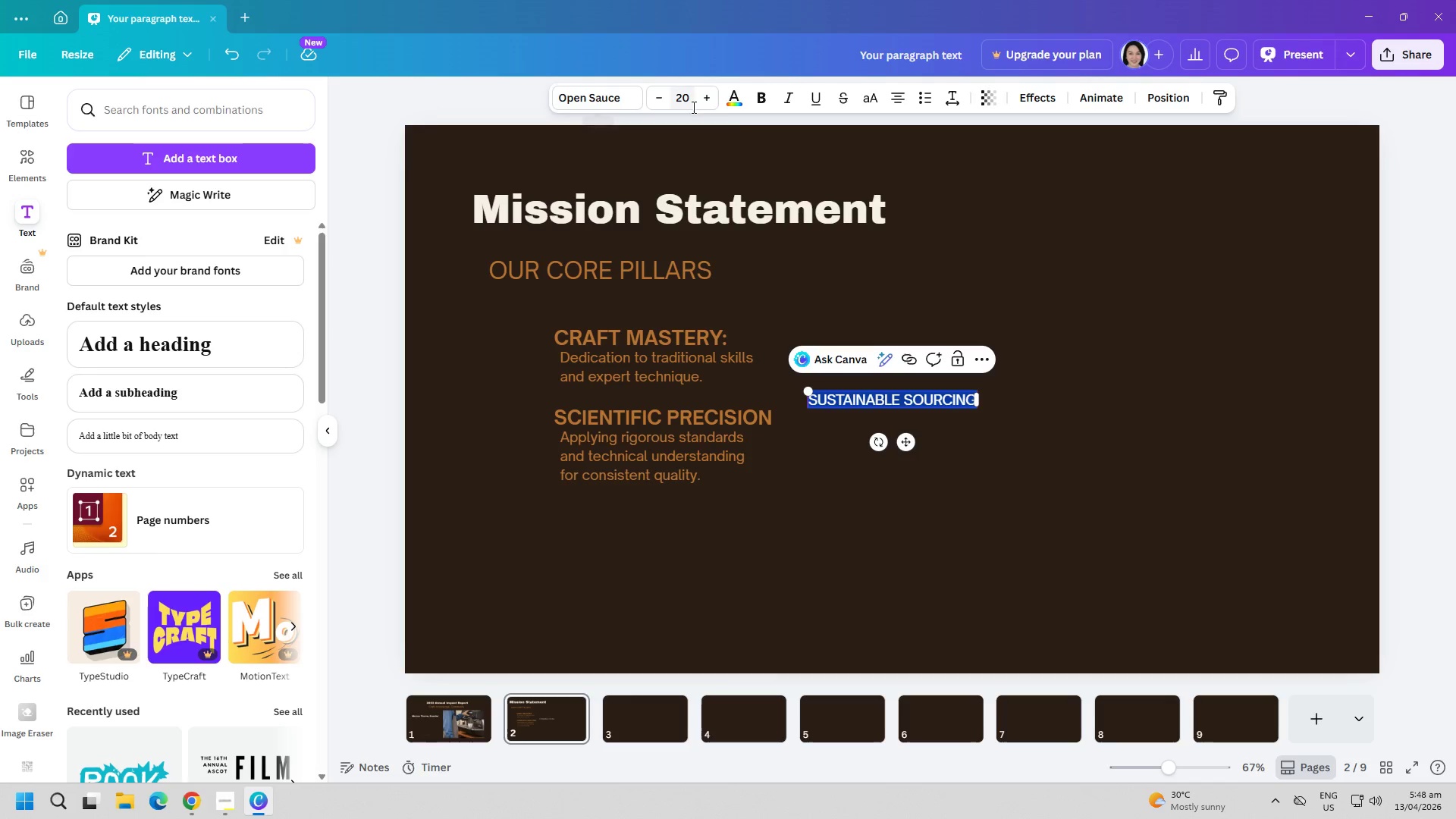 
left_click([741, 97])
 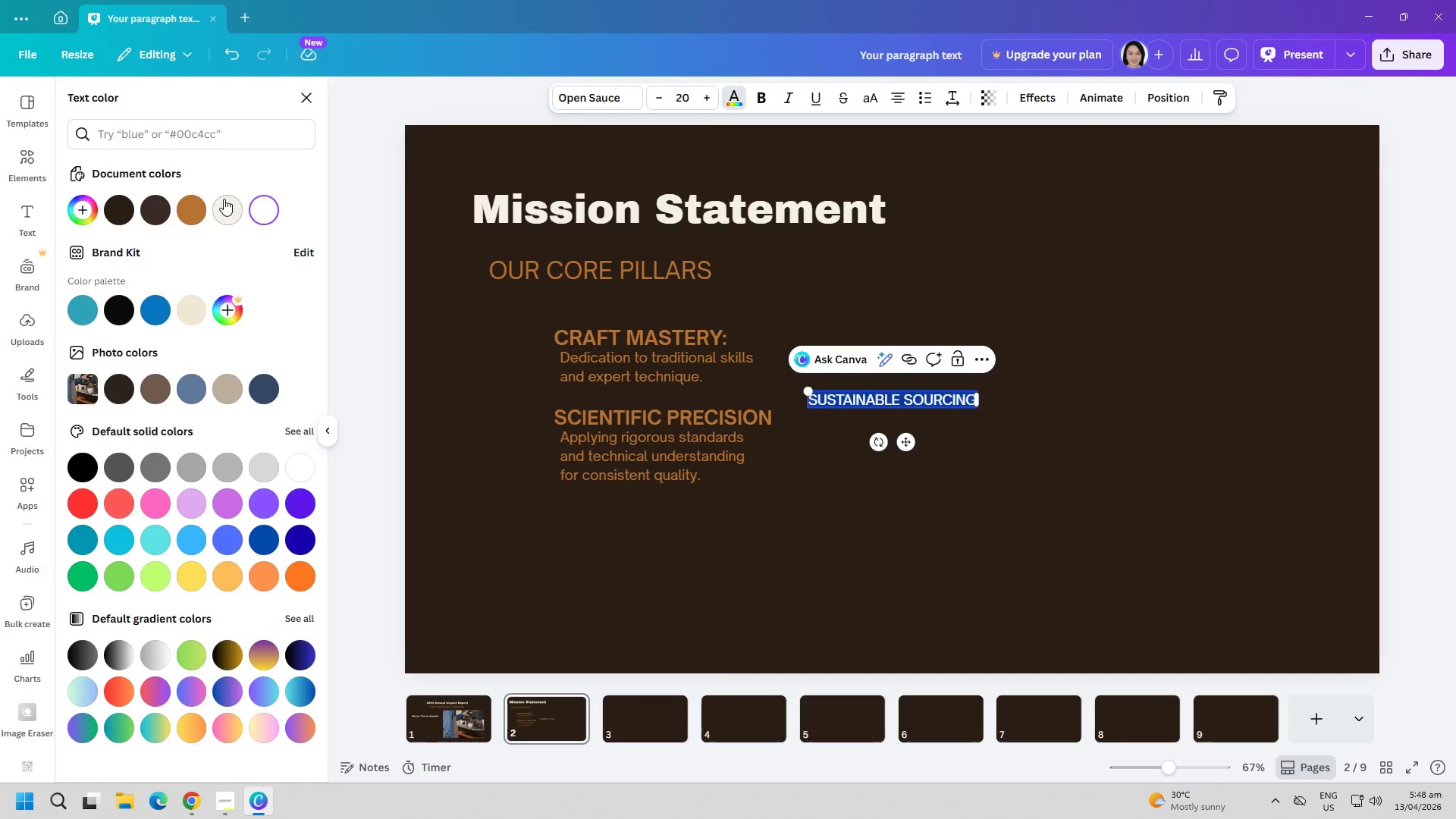 
left_click([190, 211])
 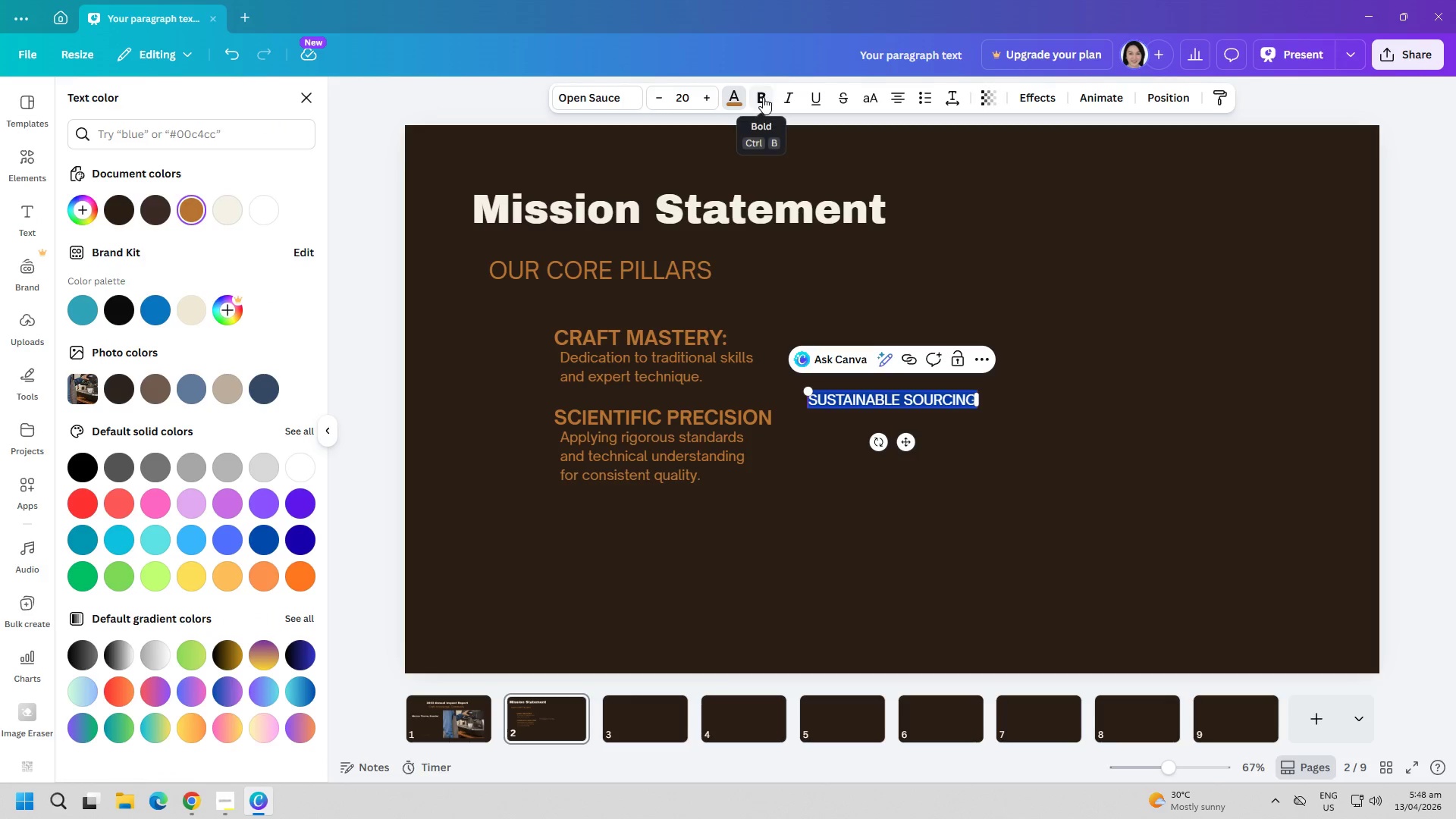 
left_click([763, 97])
 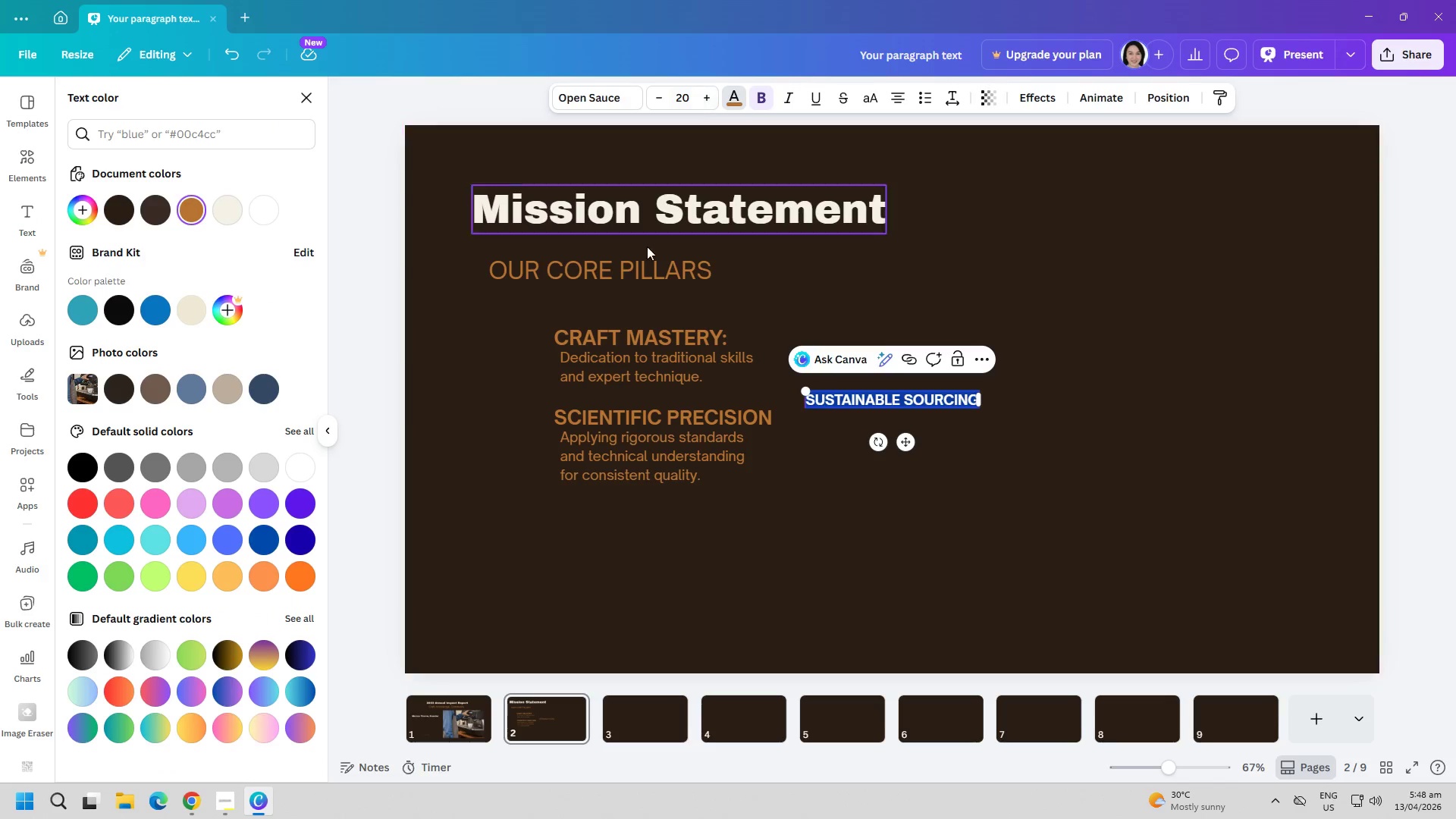 
left_click([826, 487])
 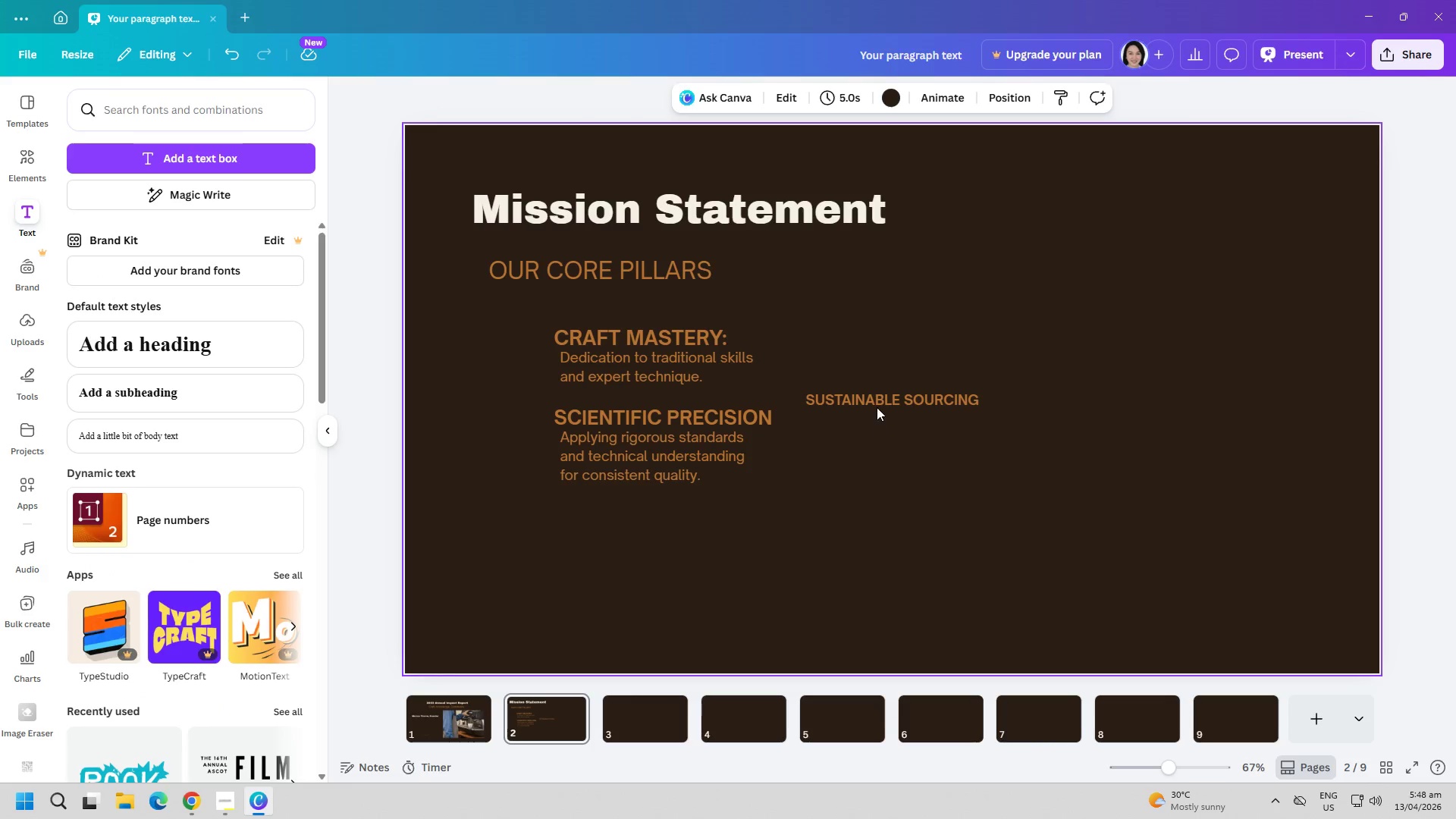 
left_click_drag(start_coordinate=[877, 400], to_coordinate=[625, 523])
 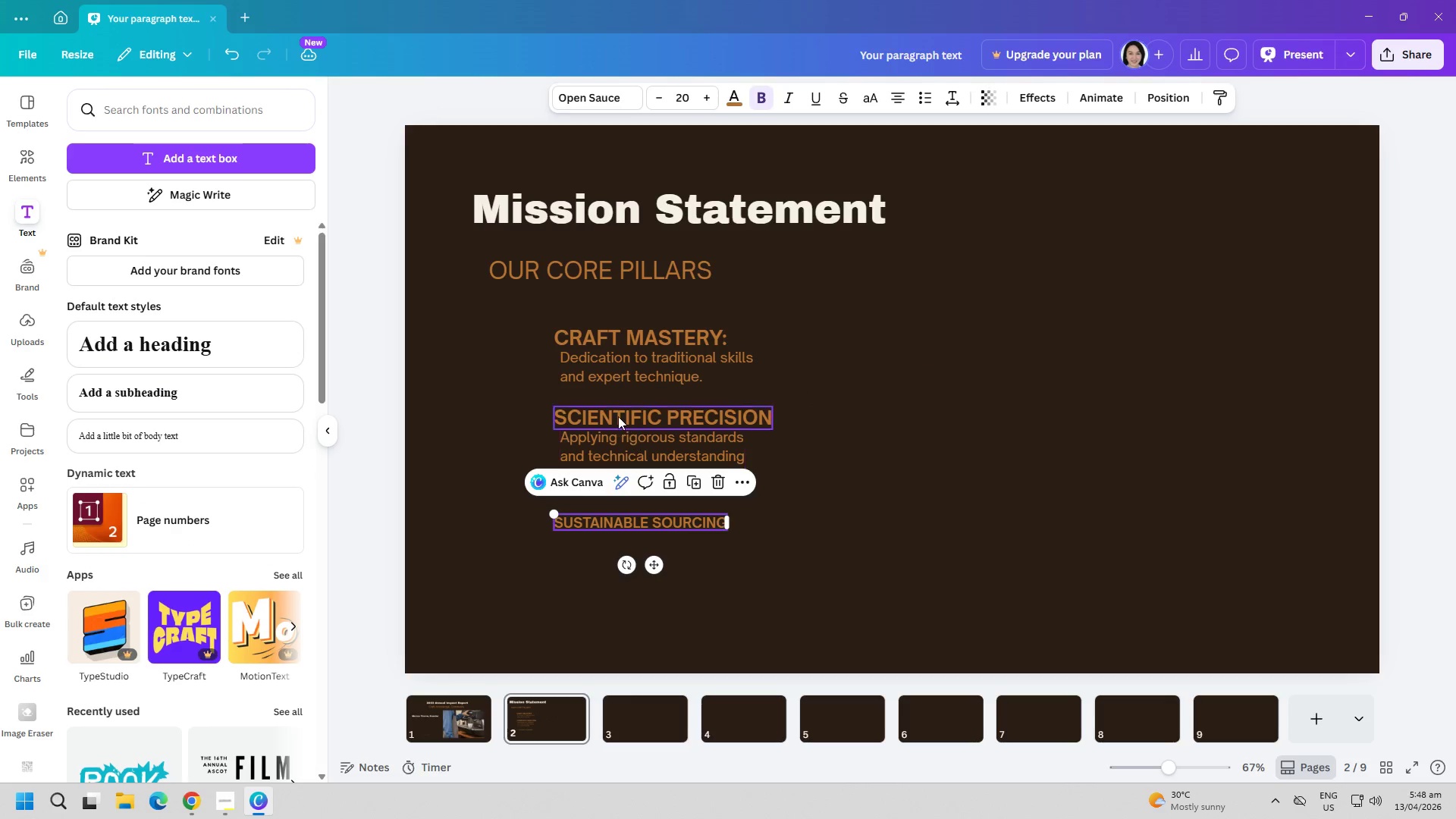 
left_click([618, 416])
 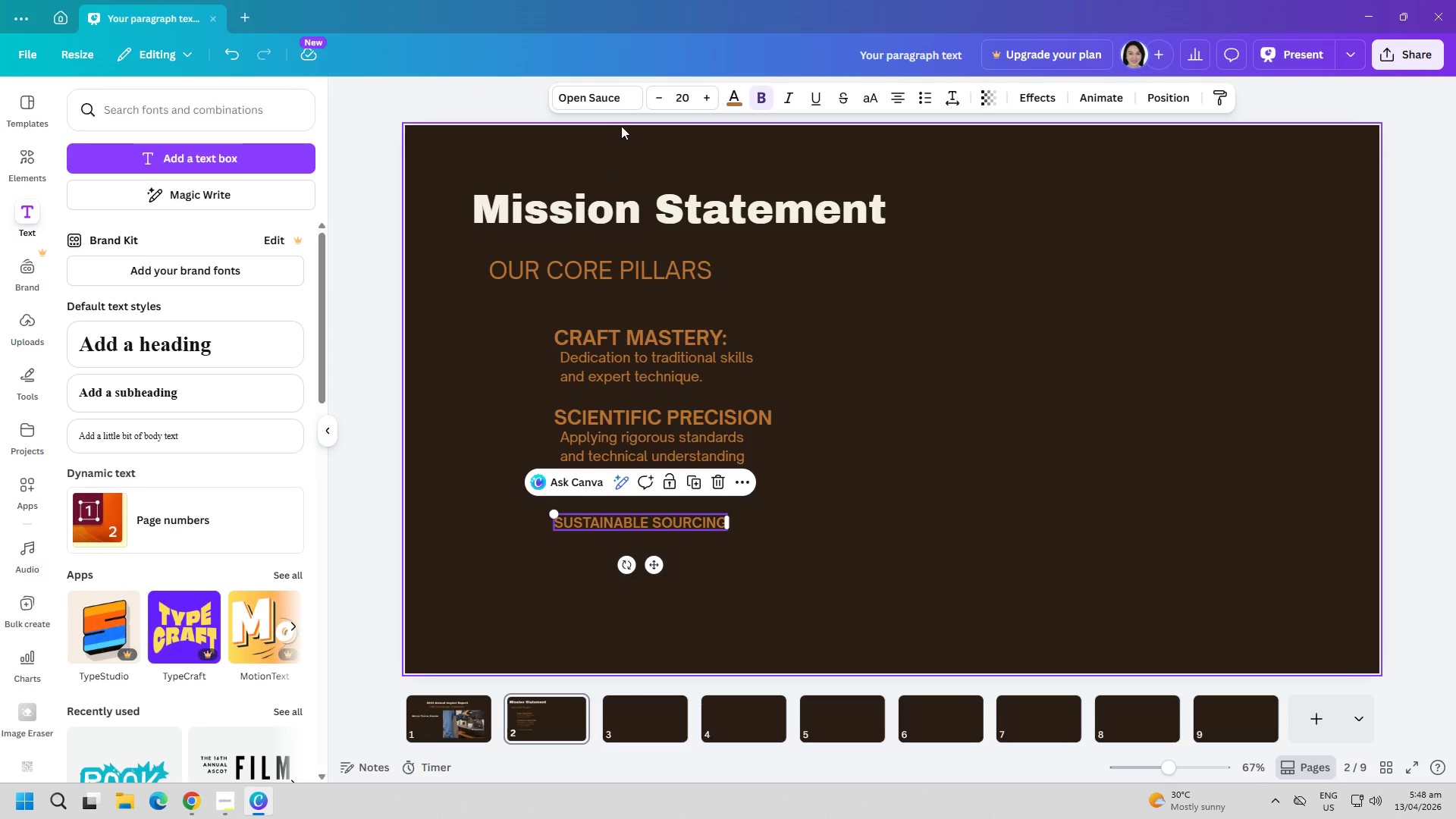 
left_click([688, 96])
 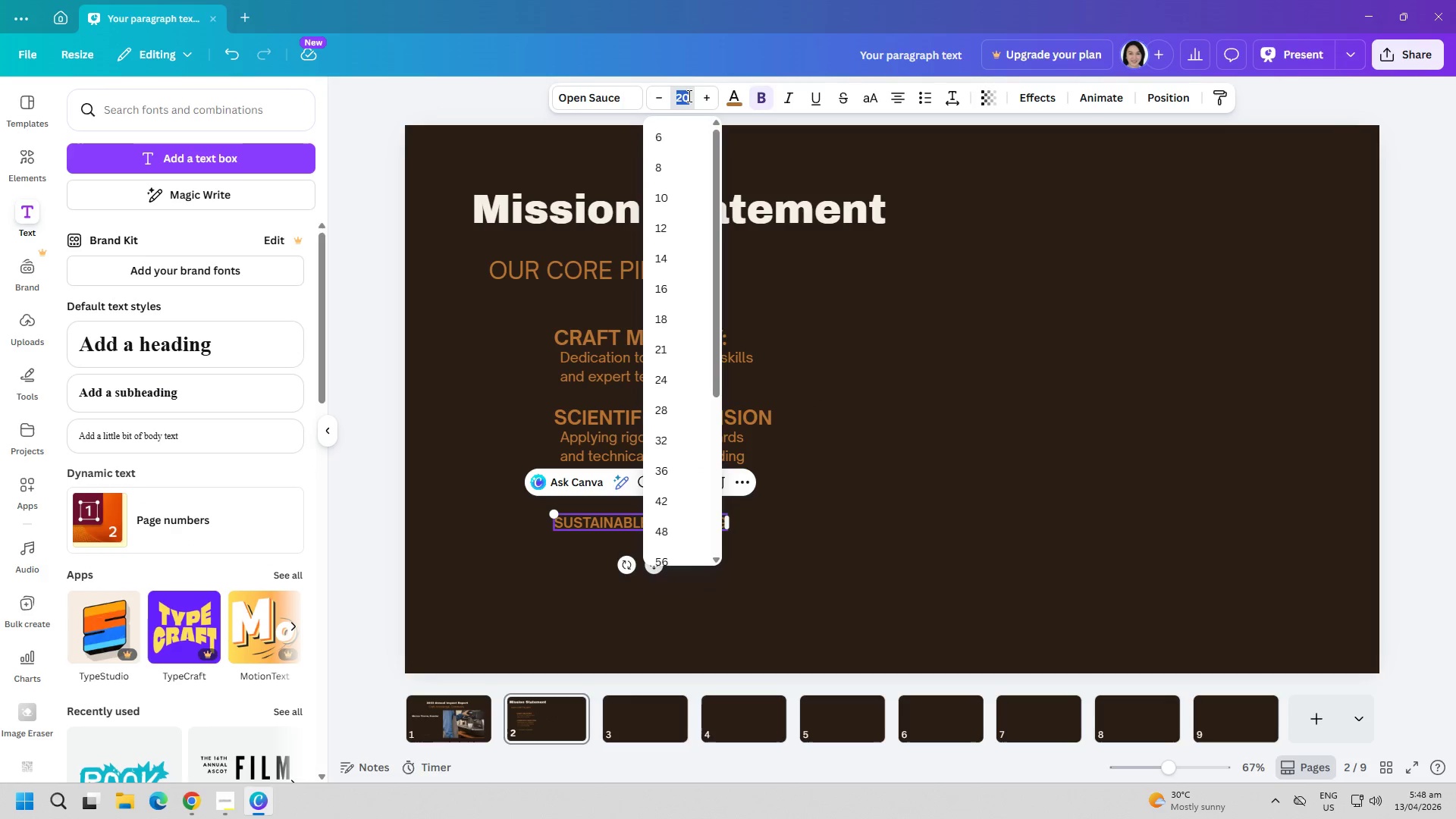 
type(28)
 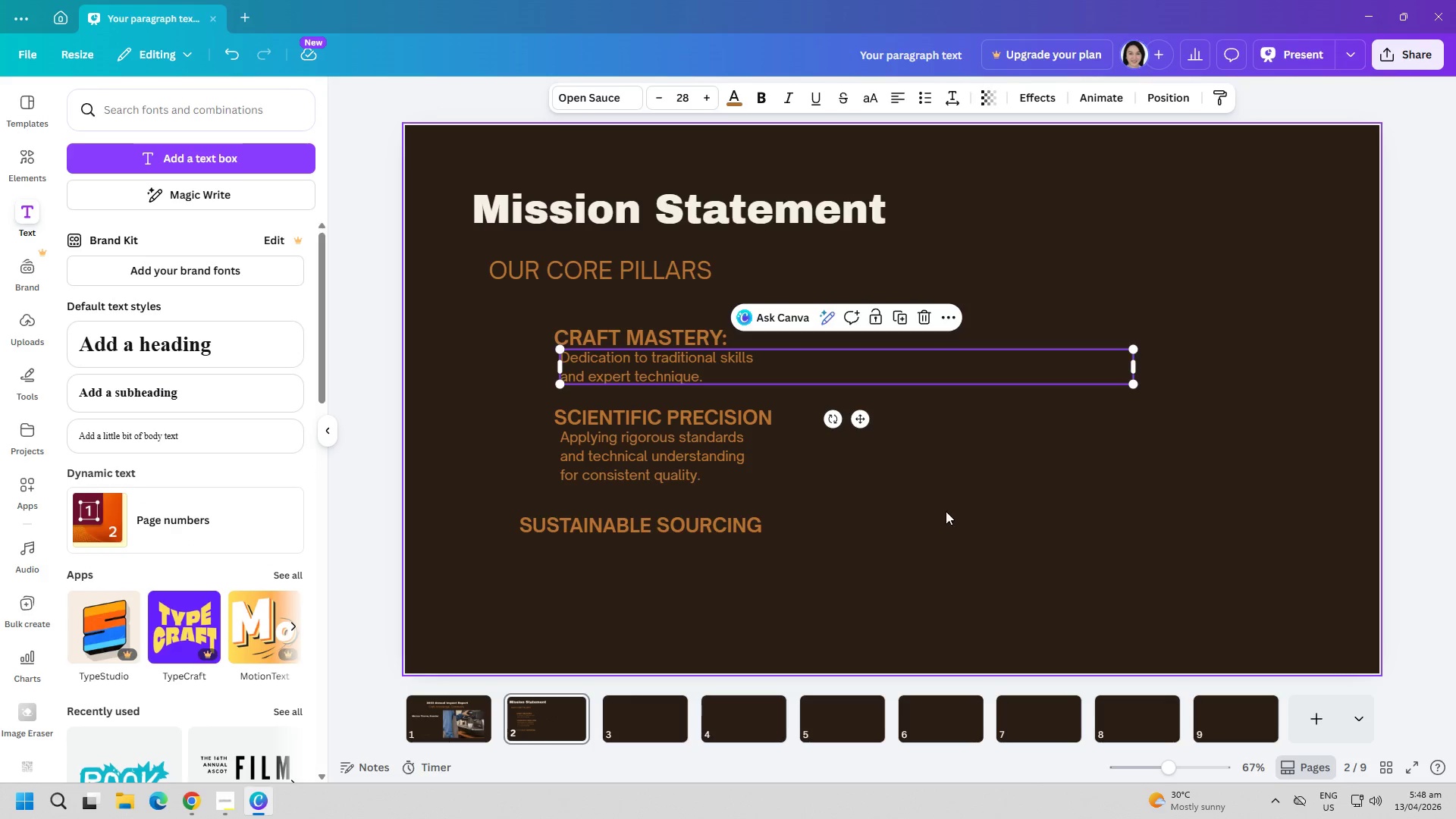 
left_click_drag(start_coordinate=[647, 526], to_coordinate=[679, 528])
 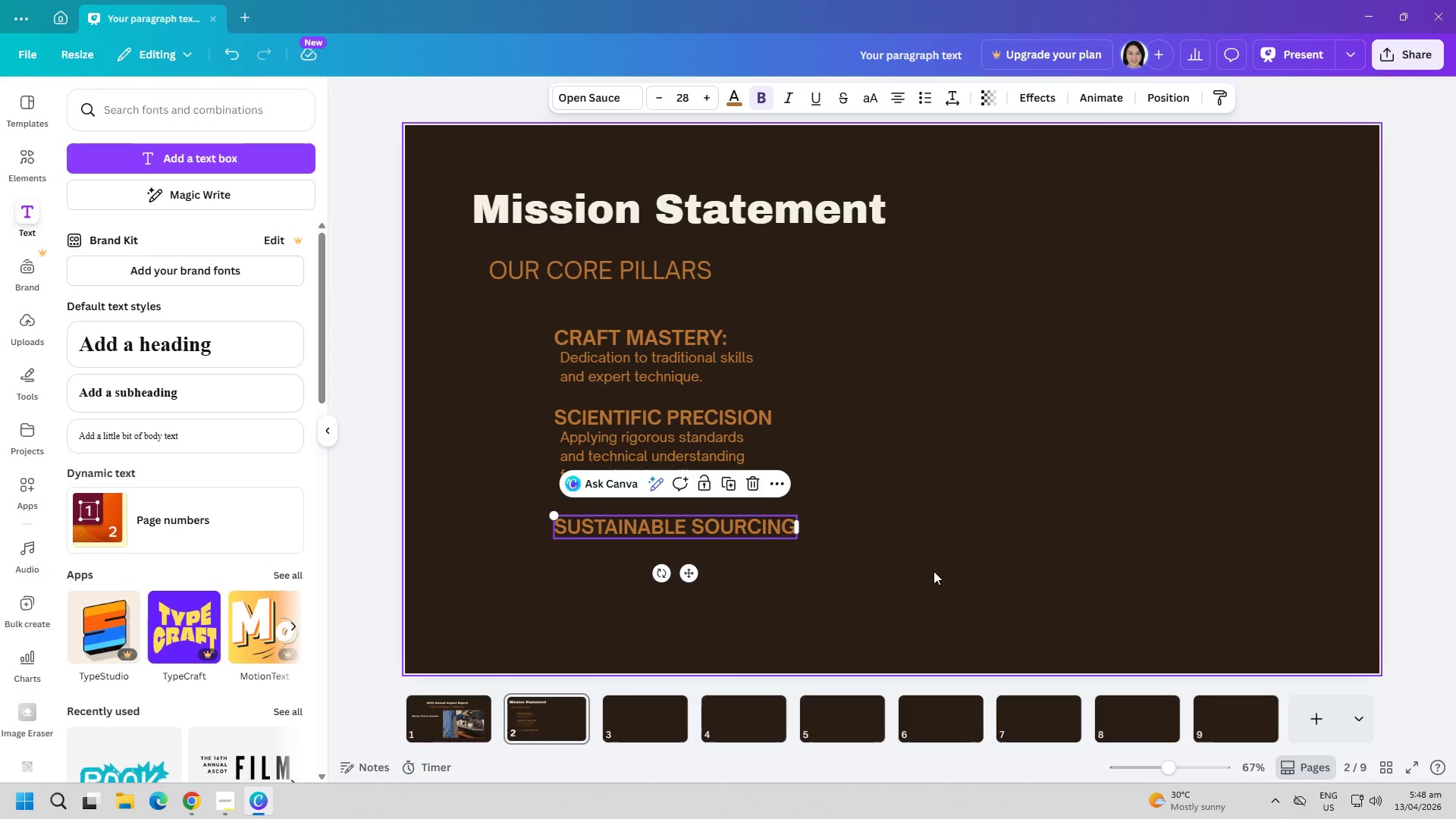 
left_click([993, 566])
 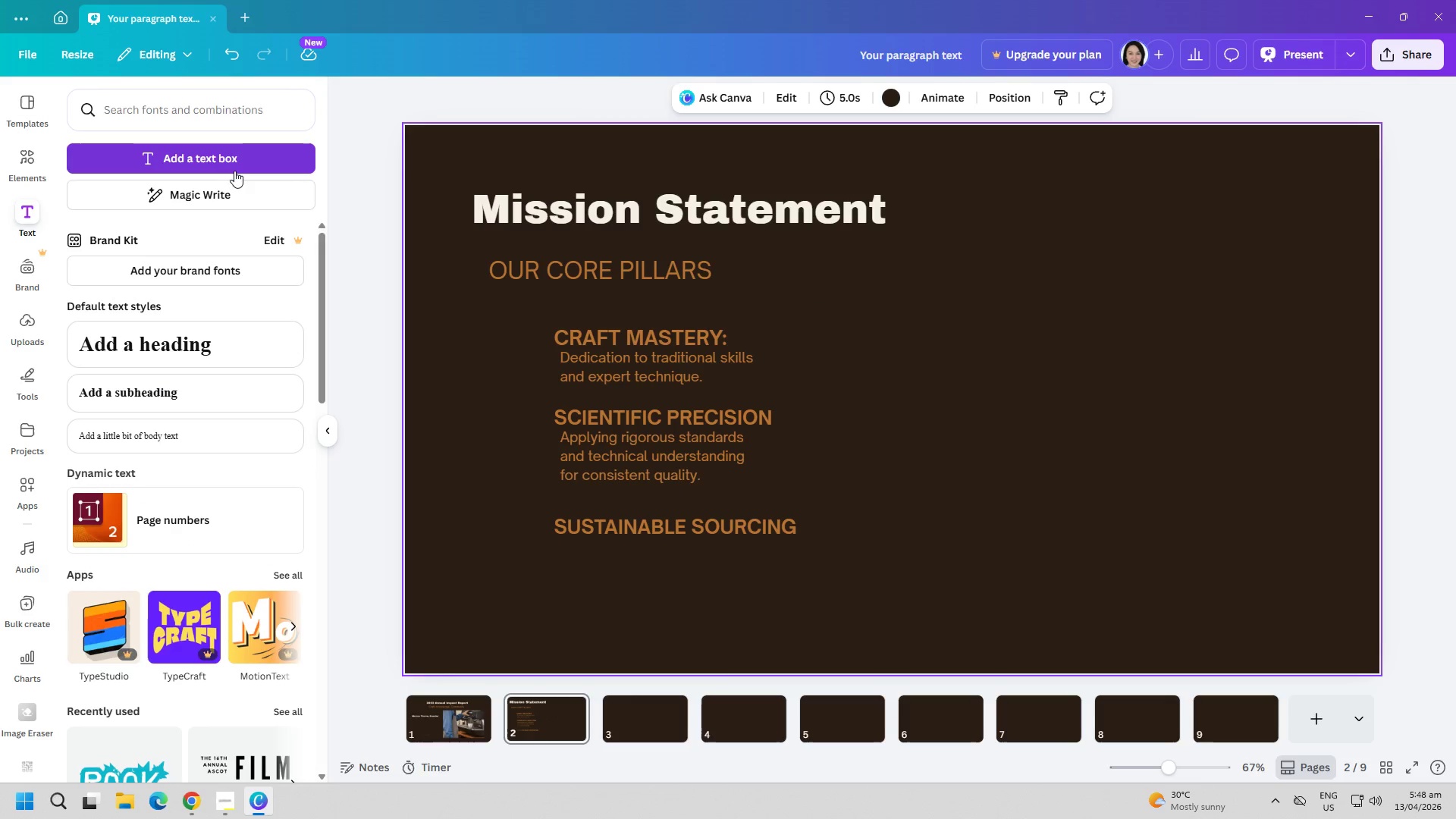 
left_click([234, 168])
 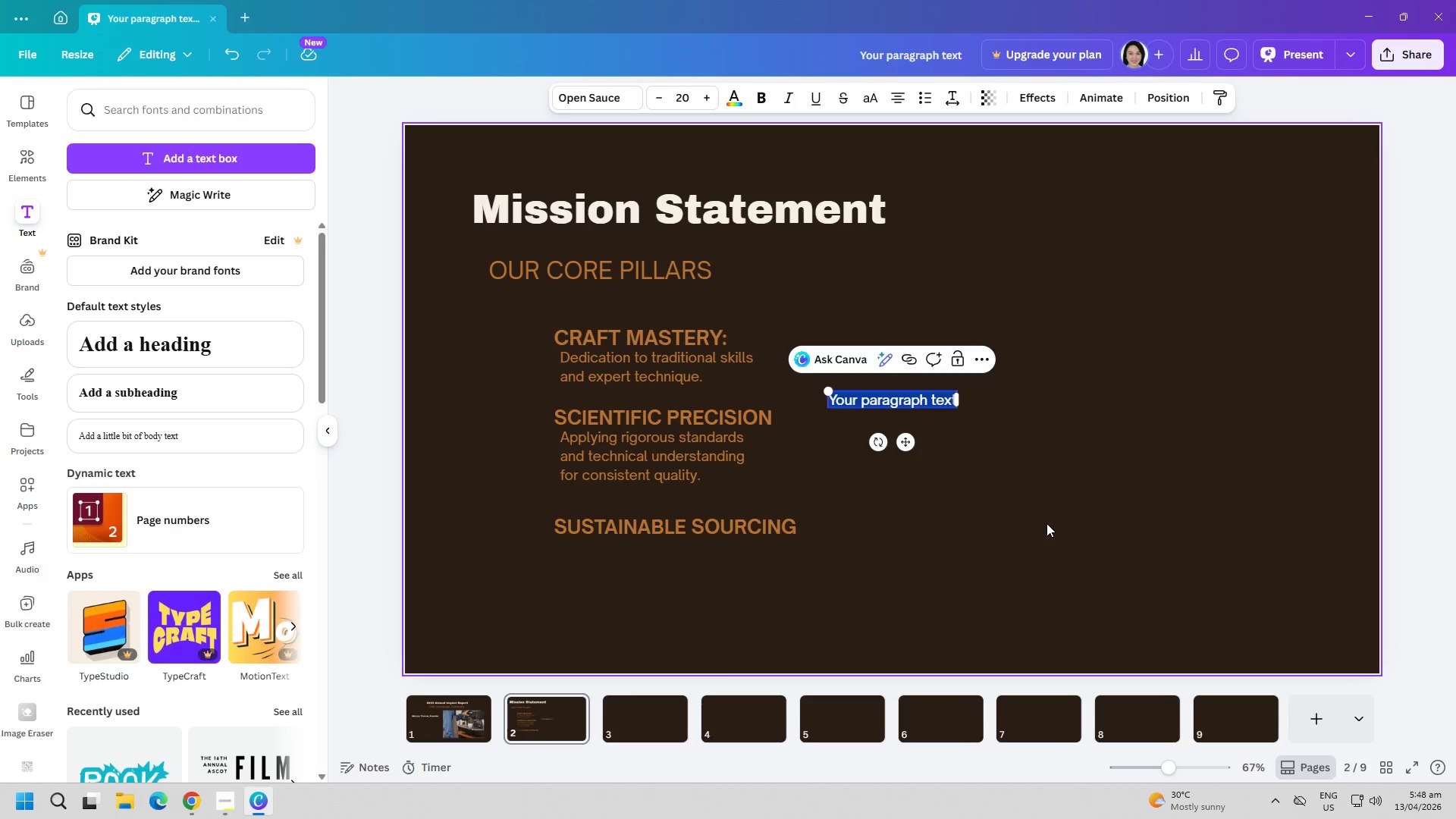 
wait(5.44)
 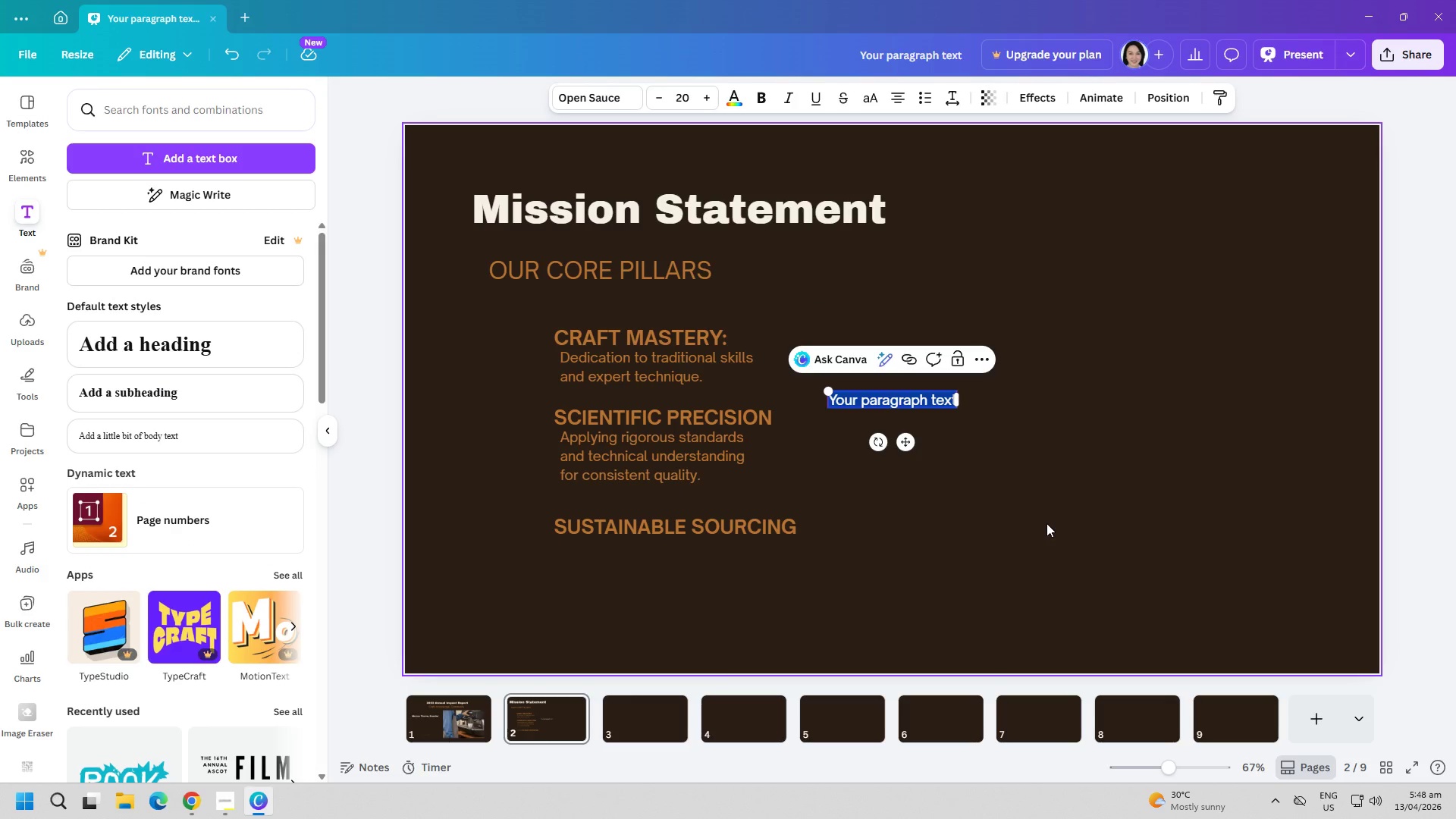 
type(SUS)
key(Backspace)
key(Backspace)
key(Backspace)
key(Backspace)
type(a)
key(Backspace)
type(A commitment to ethical)
 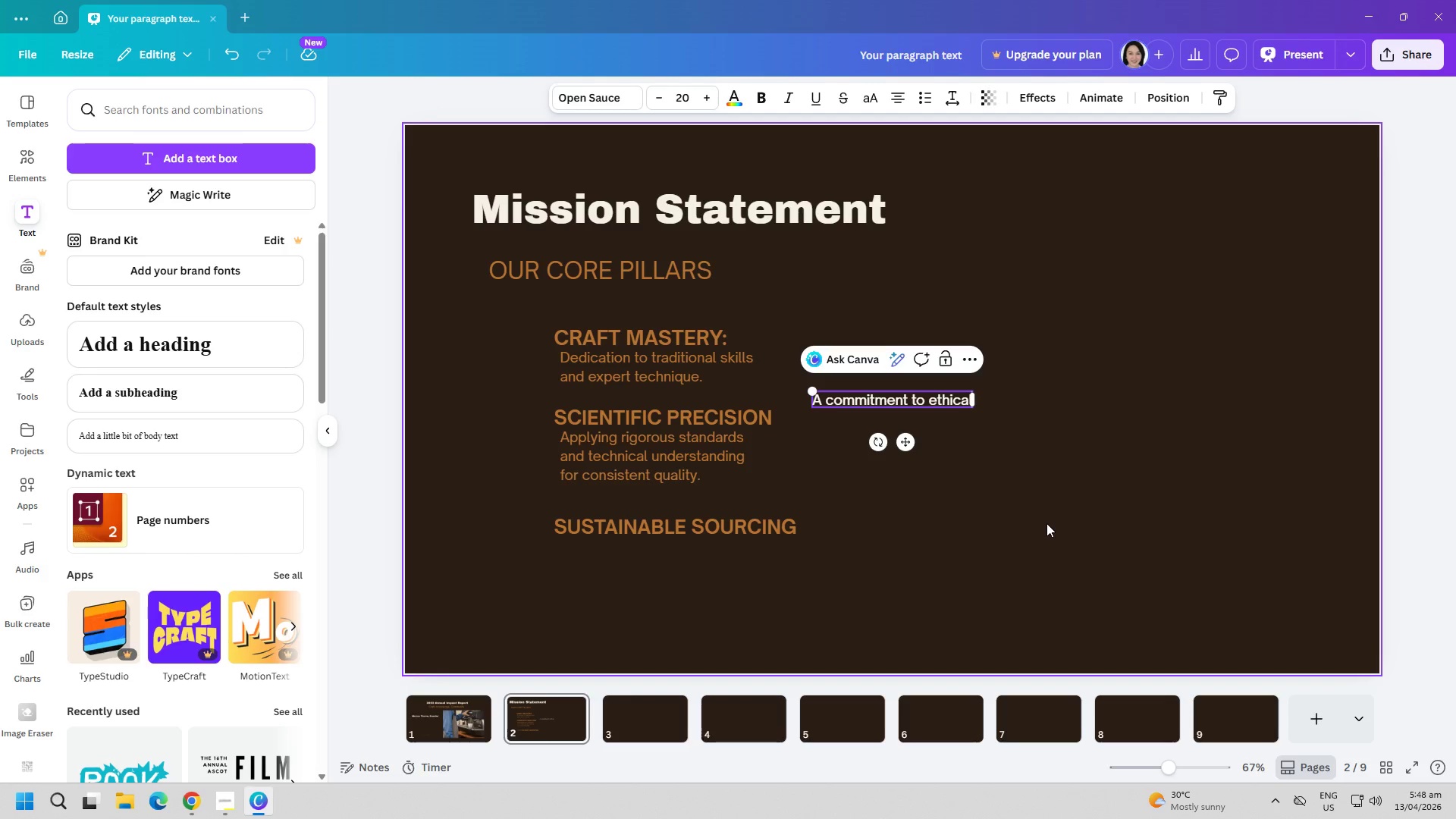 
key(Enter)
 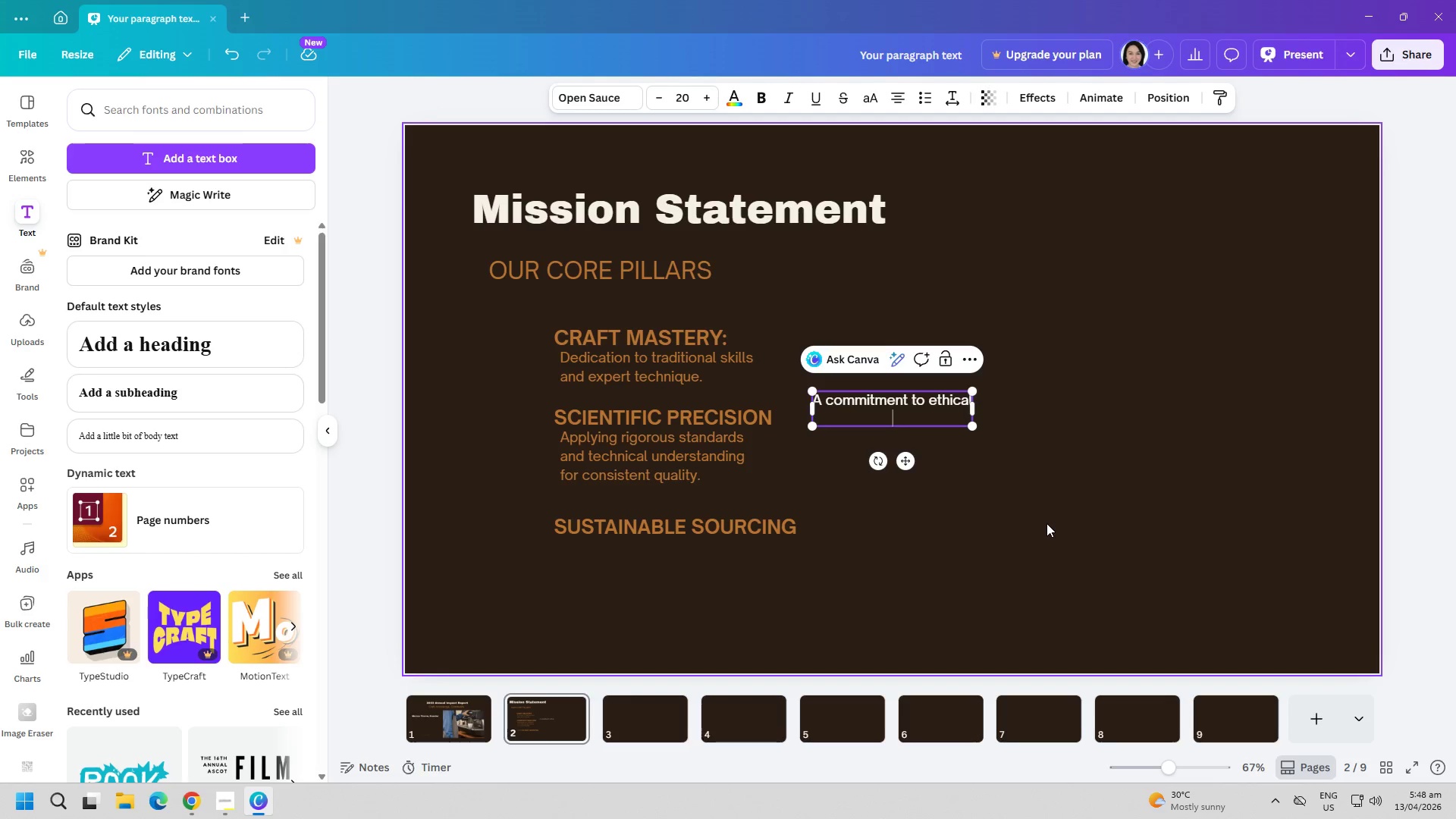 
type(practices and environt)
key(Backspace)
type(mental)
 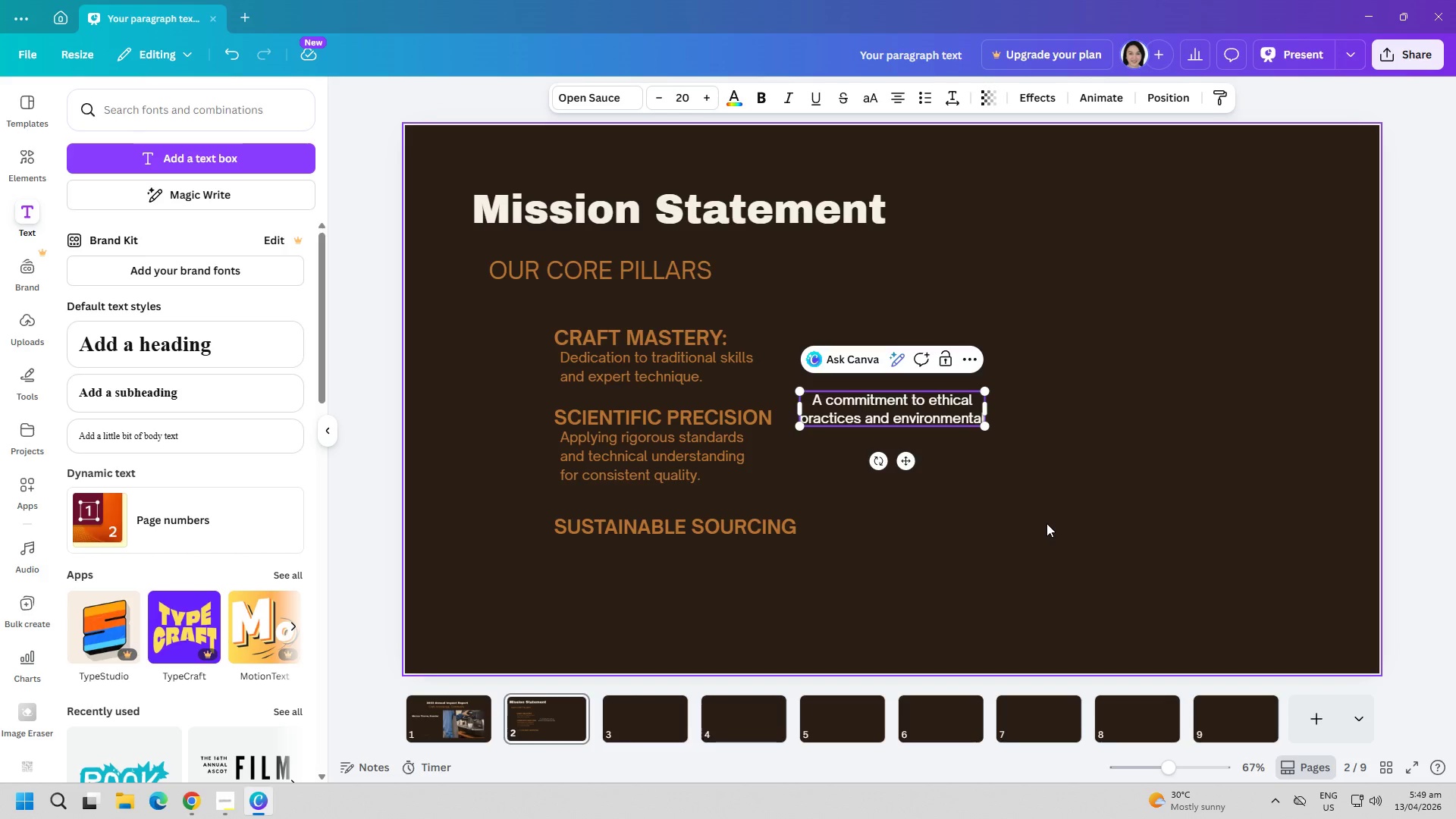 
key(Enter)
 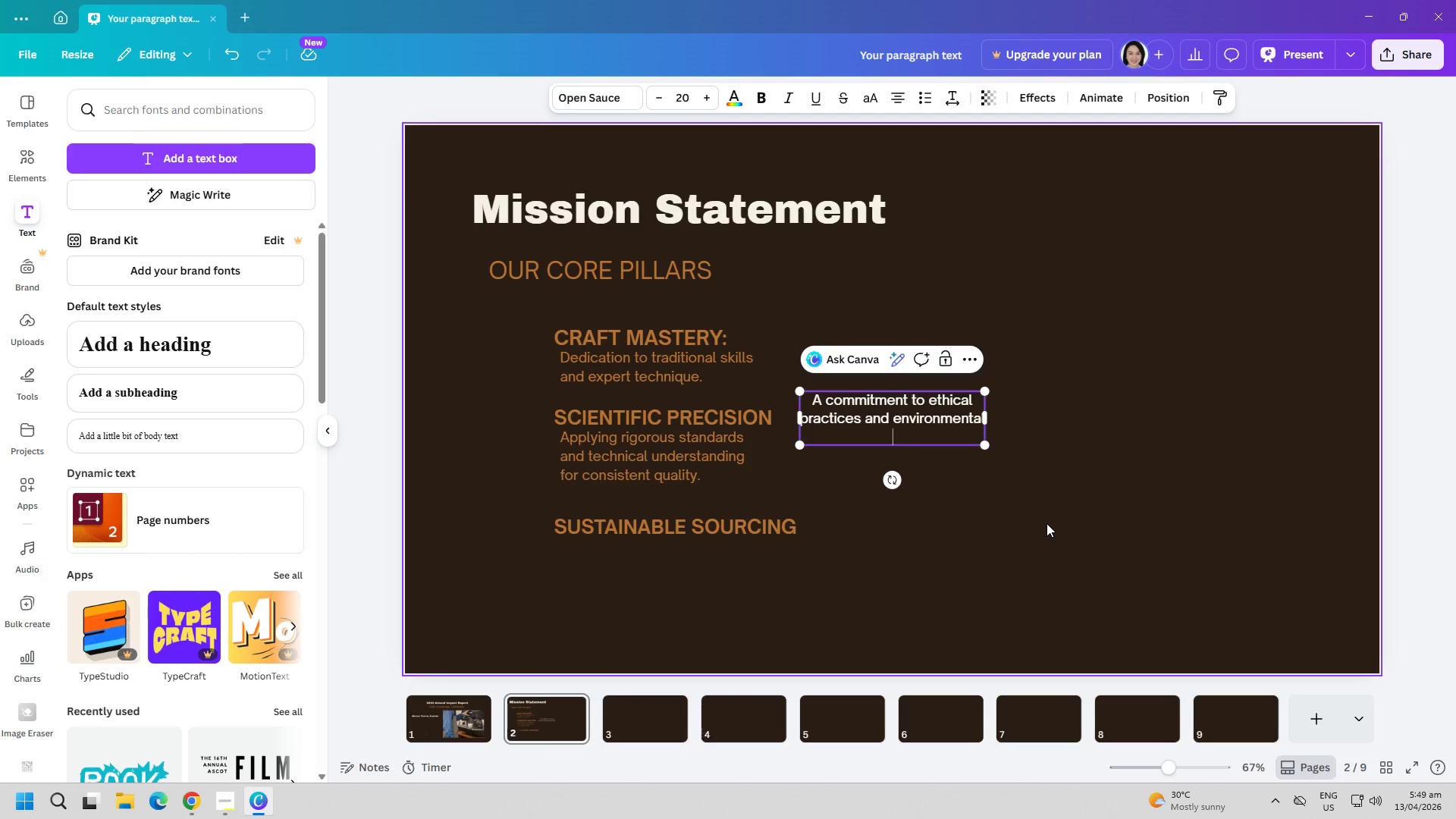 
type(responsibility)
 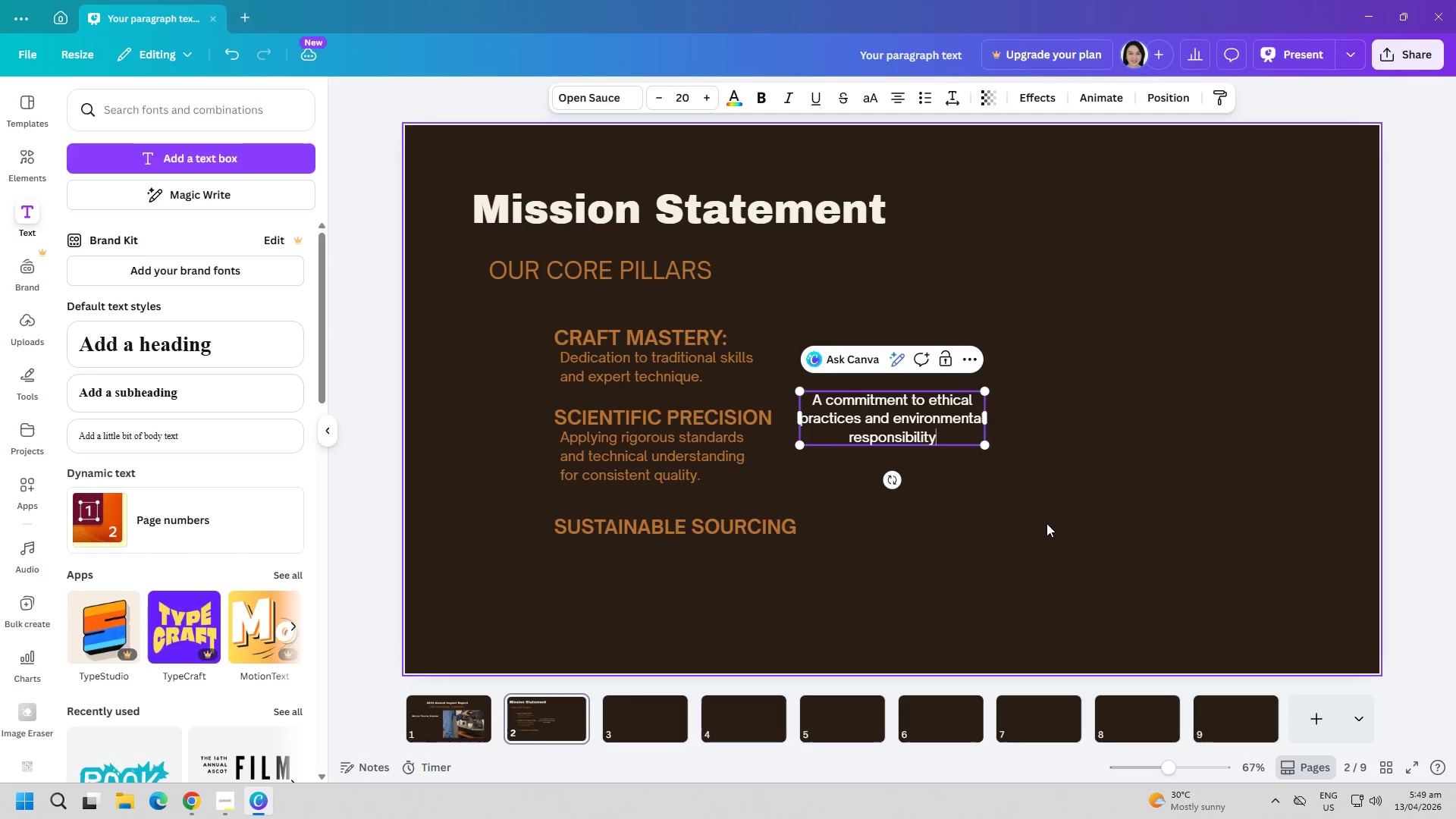 
key(Control+ControlLeft)
 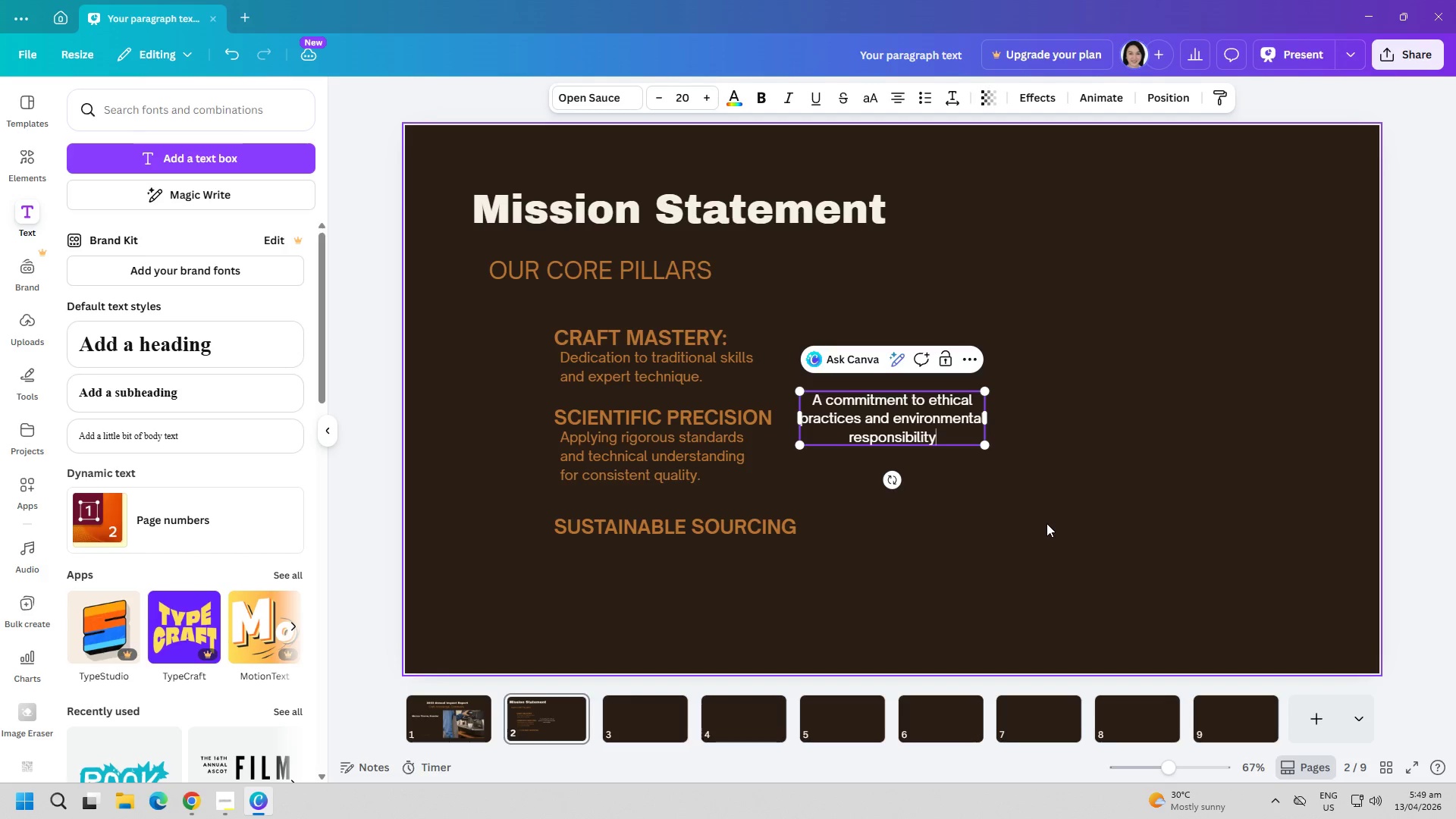 
key(Control+A)
 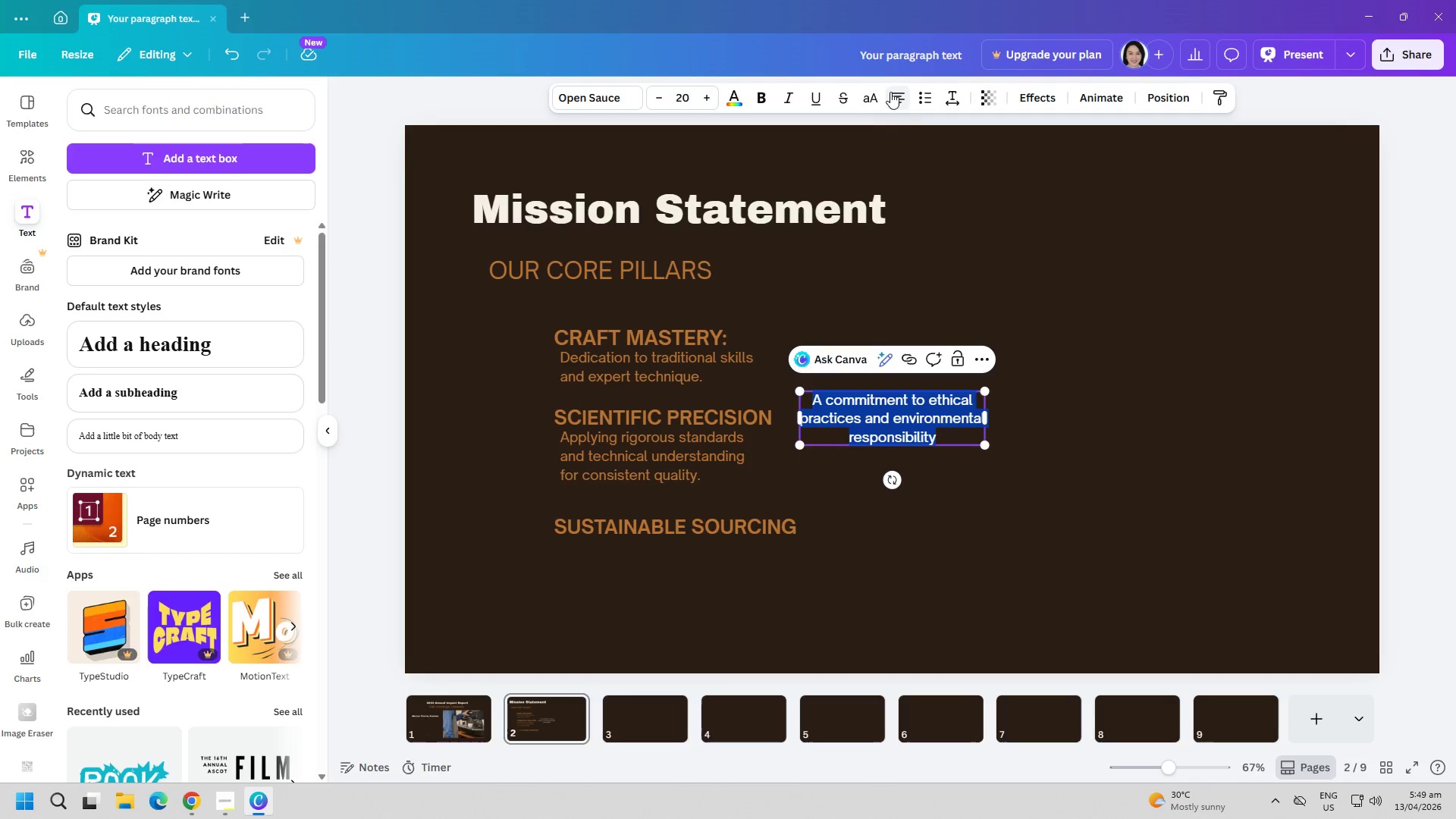 
left_click([896, 92])
 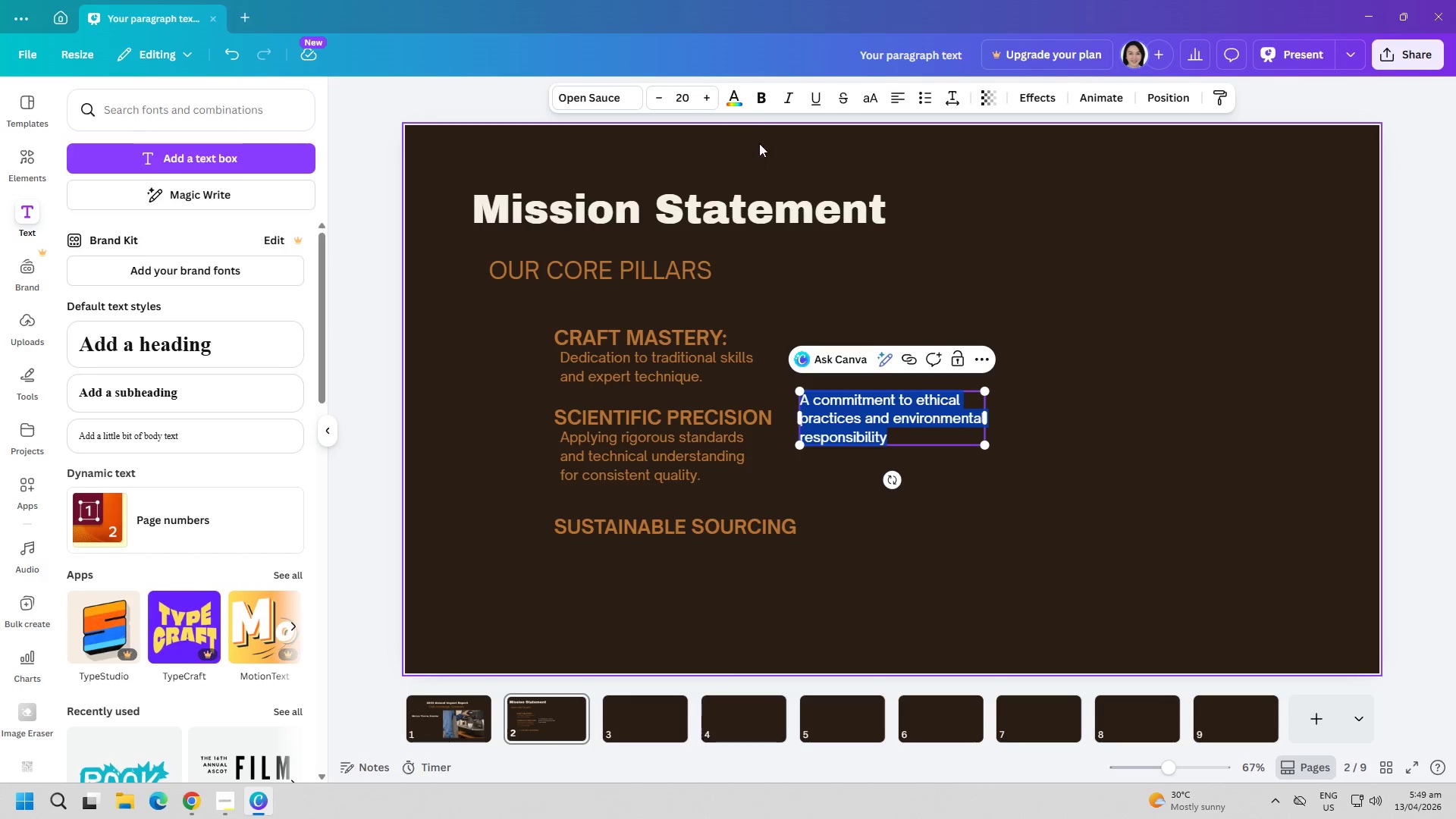 
left_click([738, 100])
 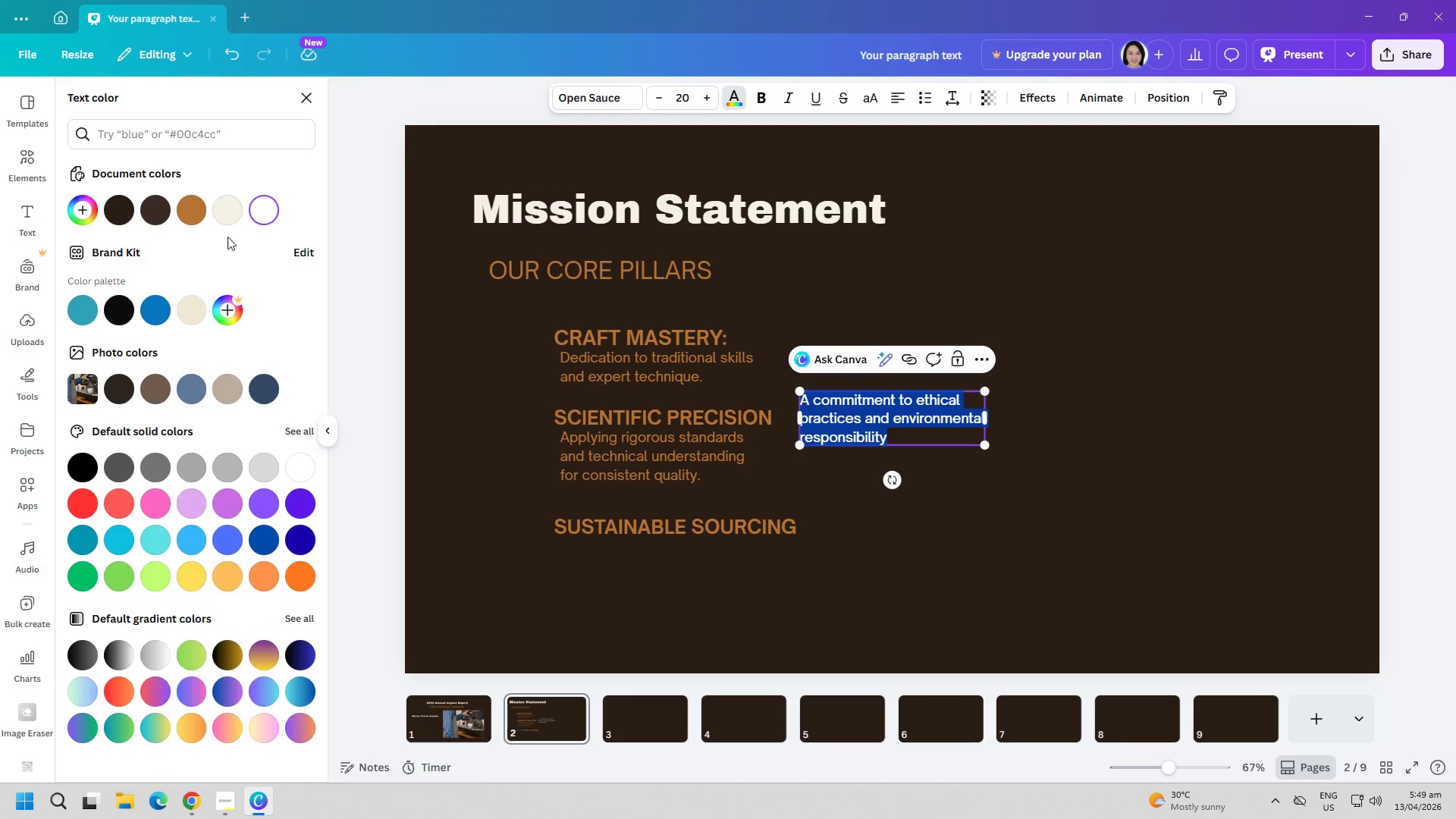 
left_click([196, 213])
 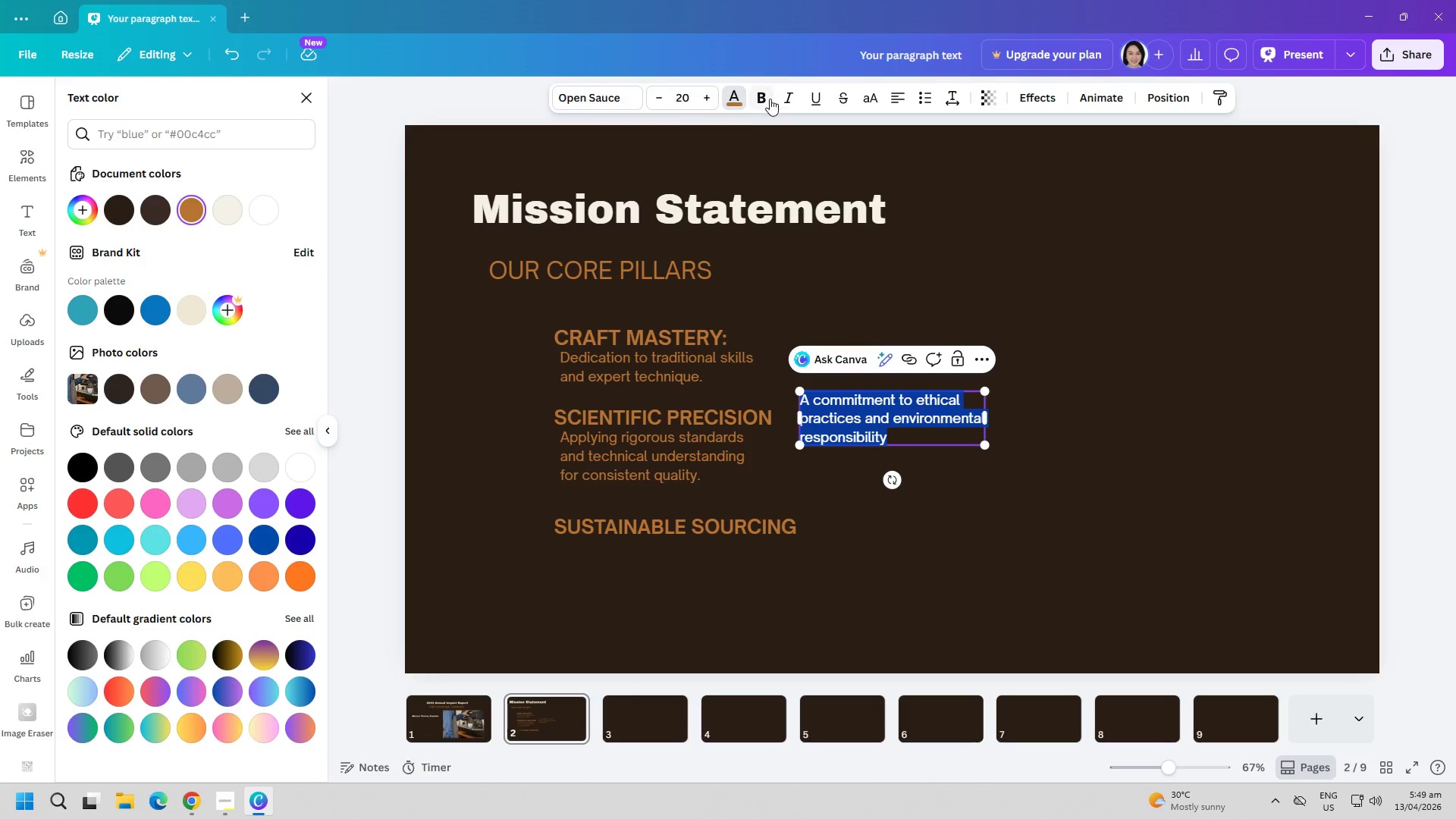 
left_click([761, 96])
 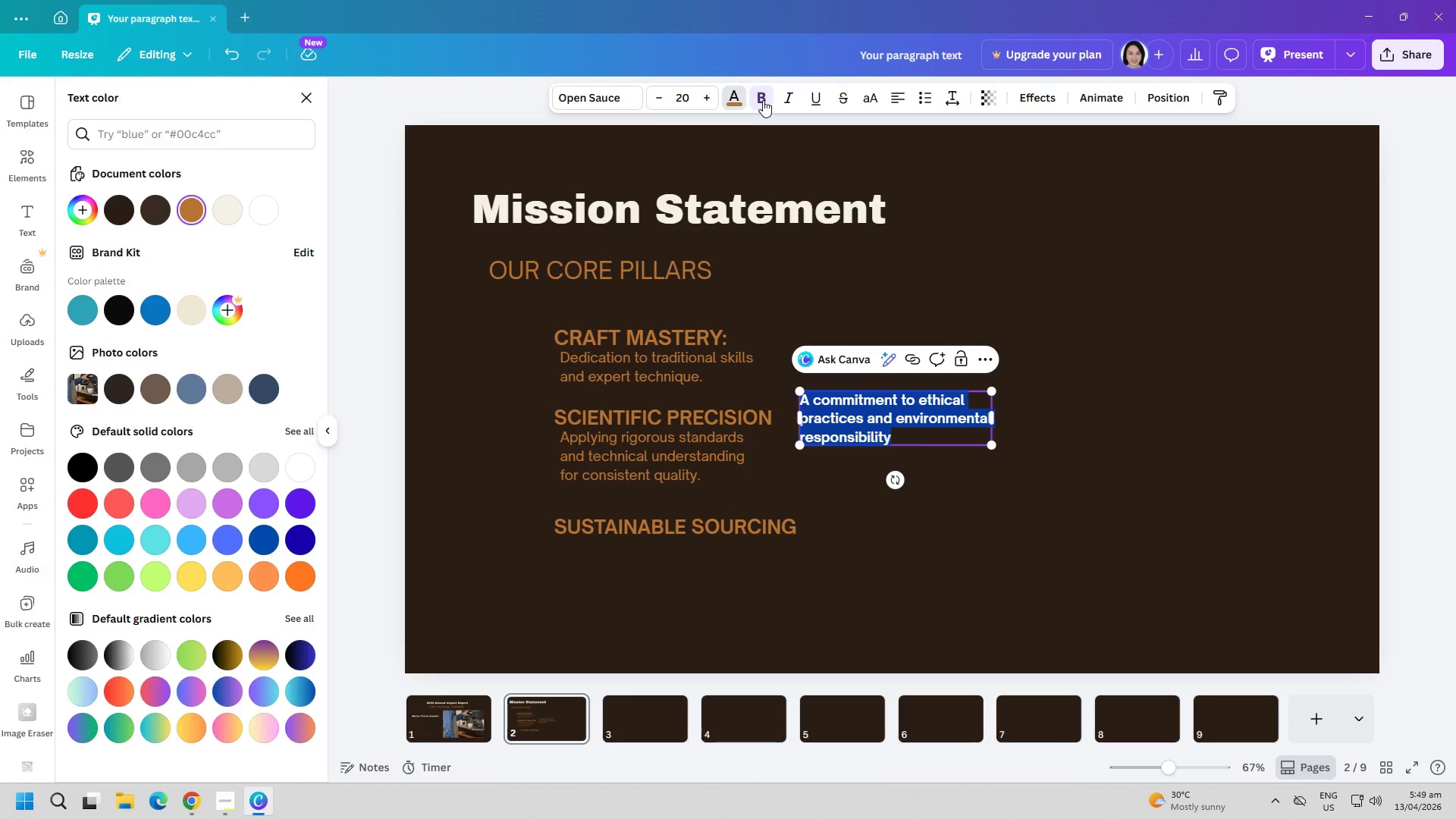 
double_click([890, 499])
 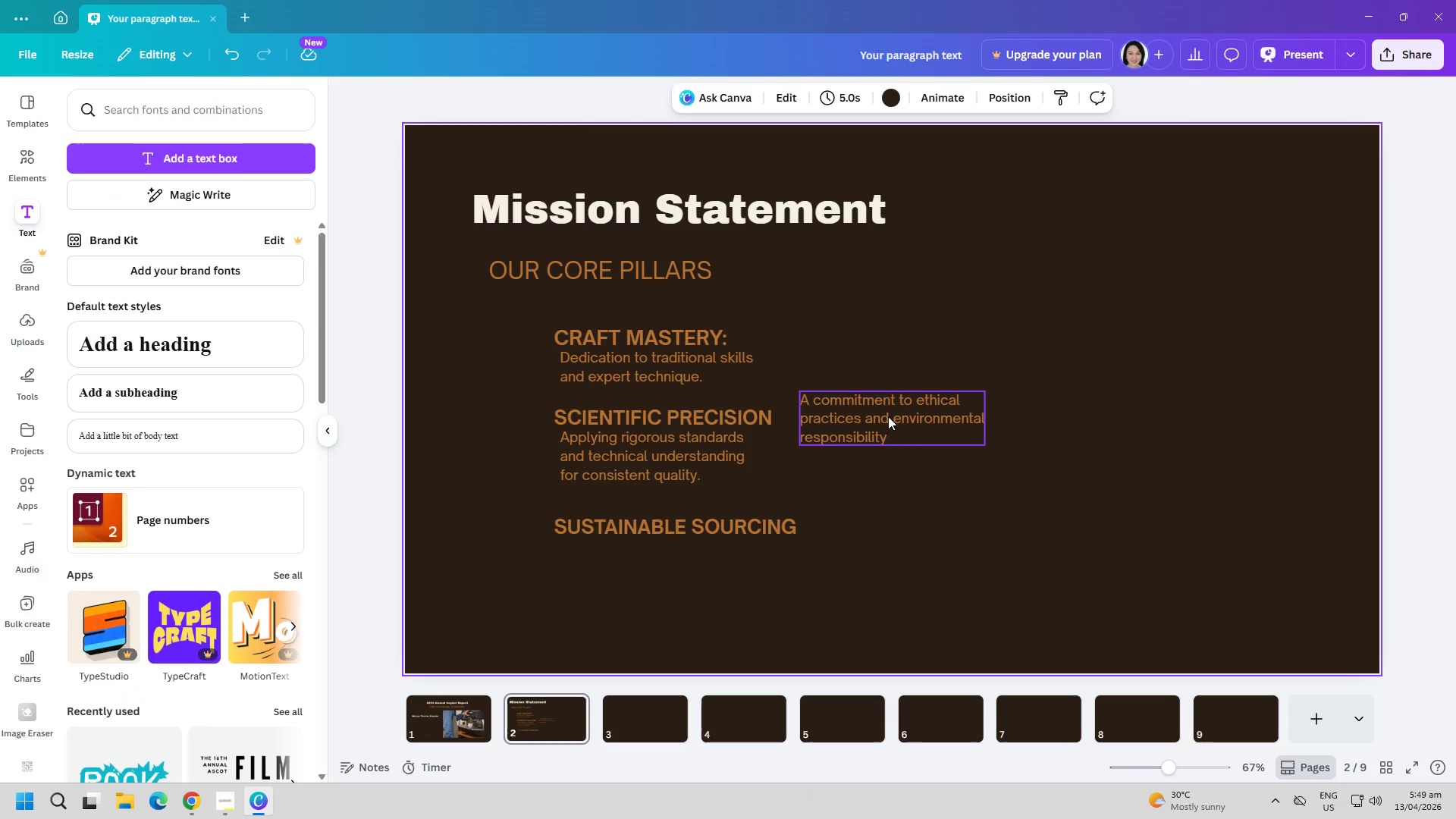 
left_click_drag(start_coordinate=[883, 406], to_coordinate=[645, 561])
 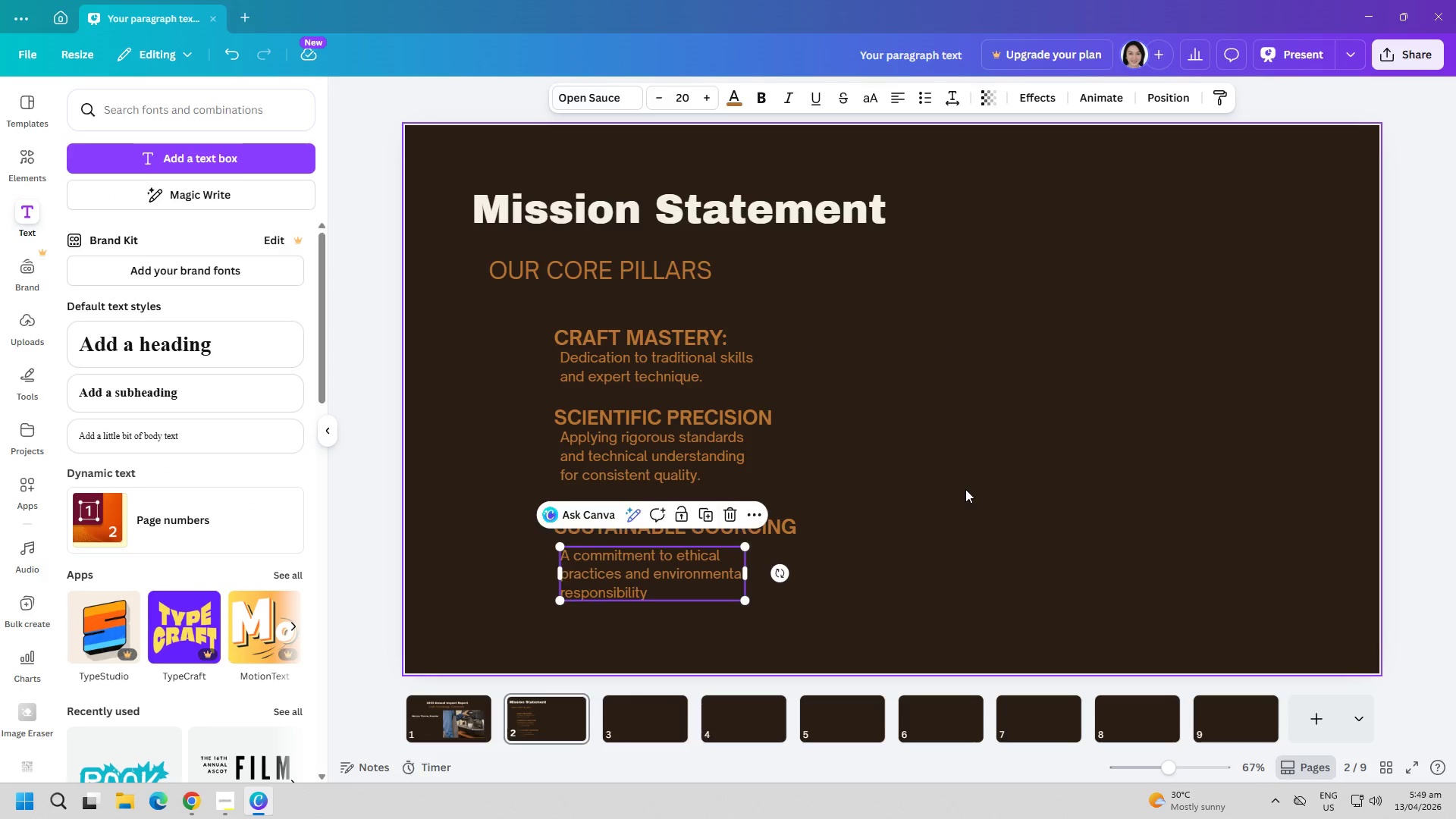 
left_click([965, 489])
 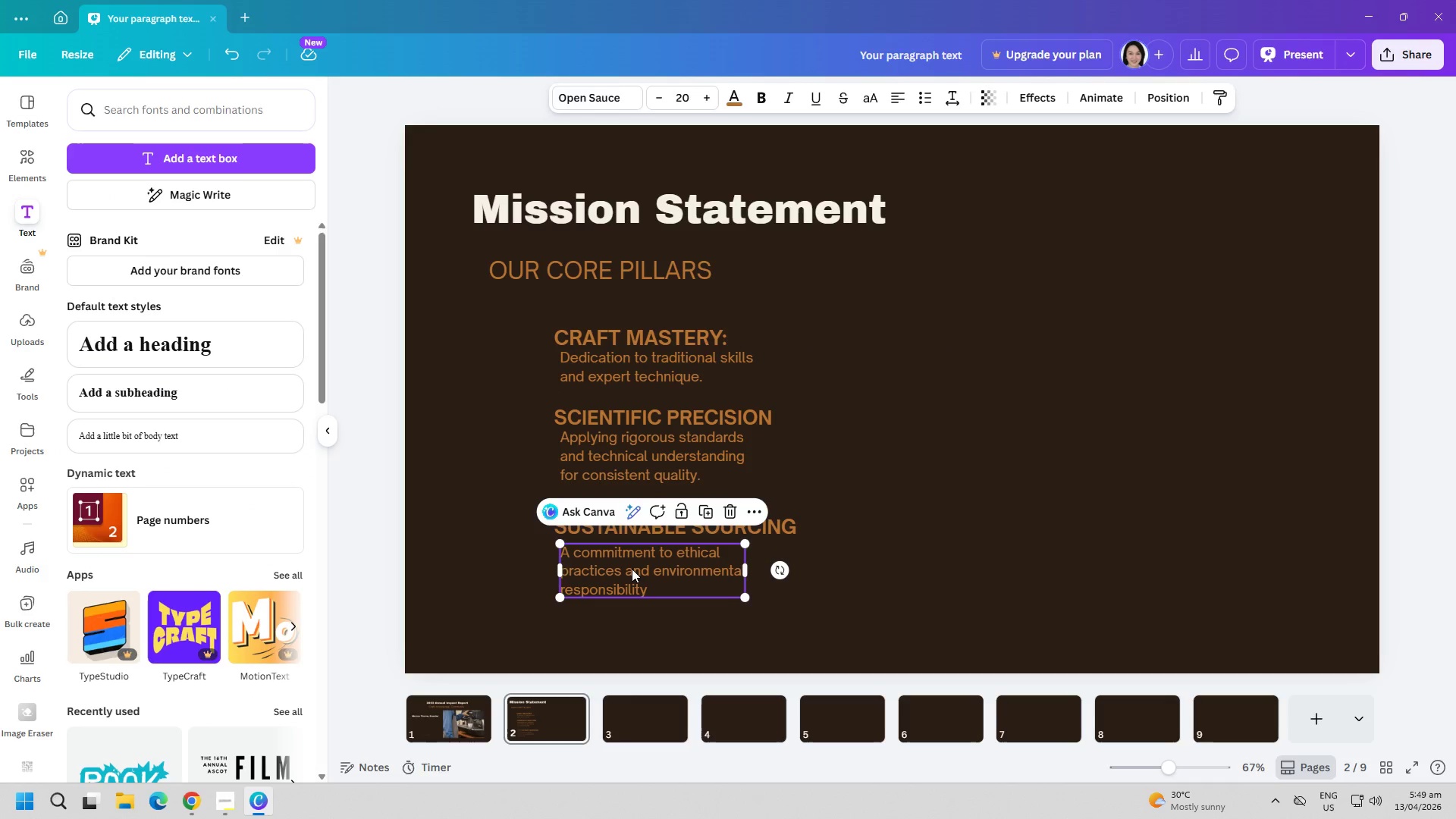 
left_click([1054, 498])
 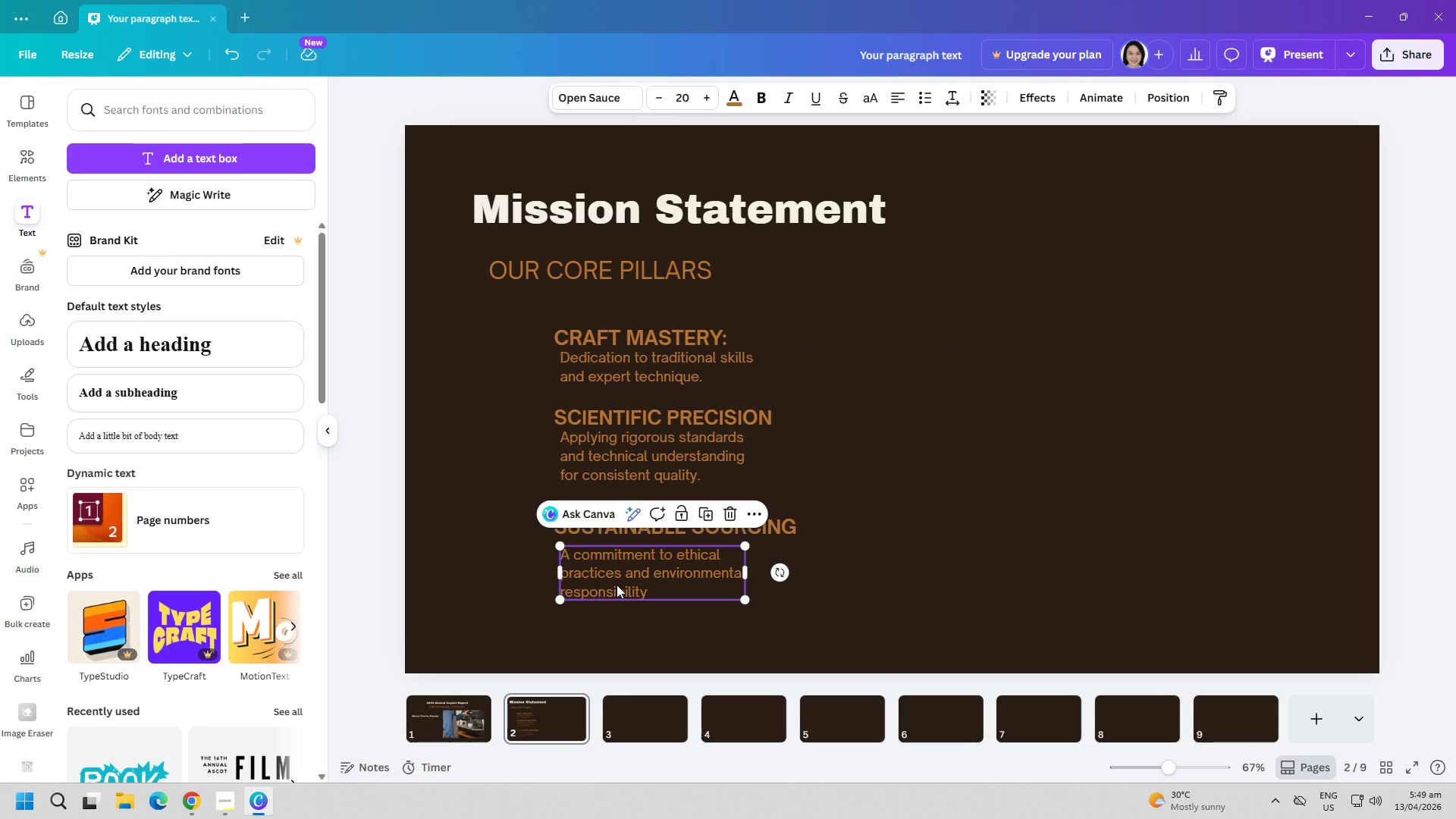 
left_click([972, 575])
 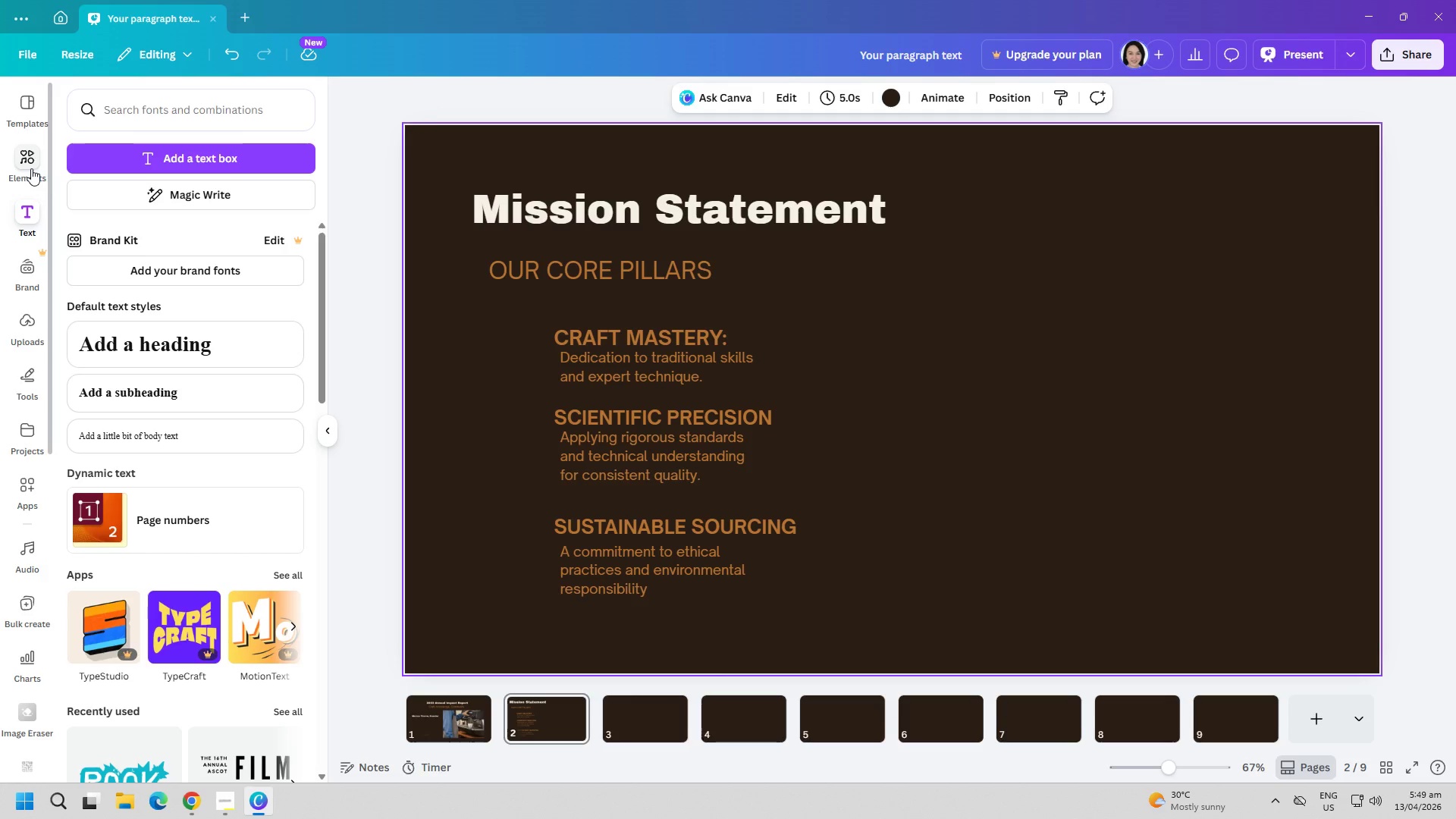 
wait(8.84)
 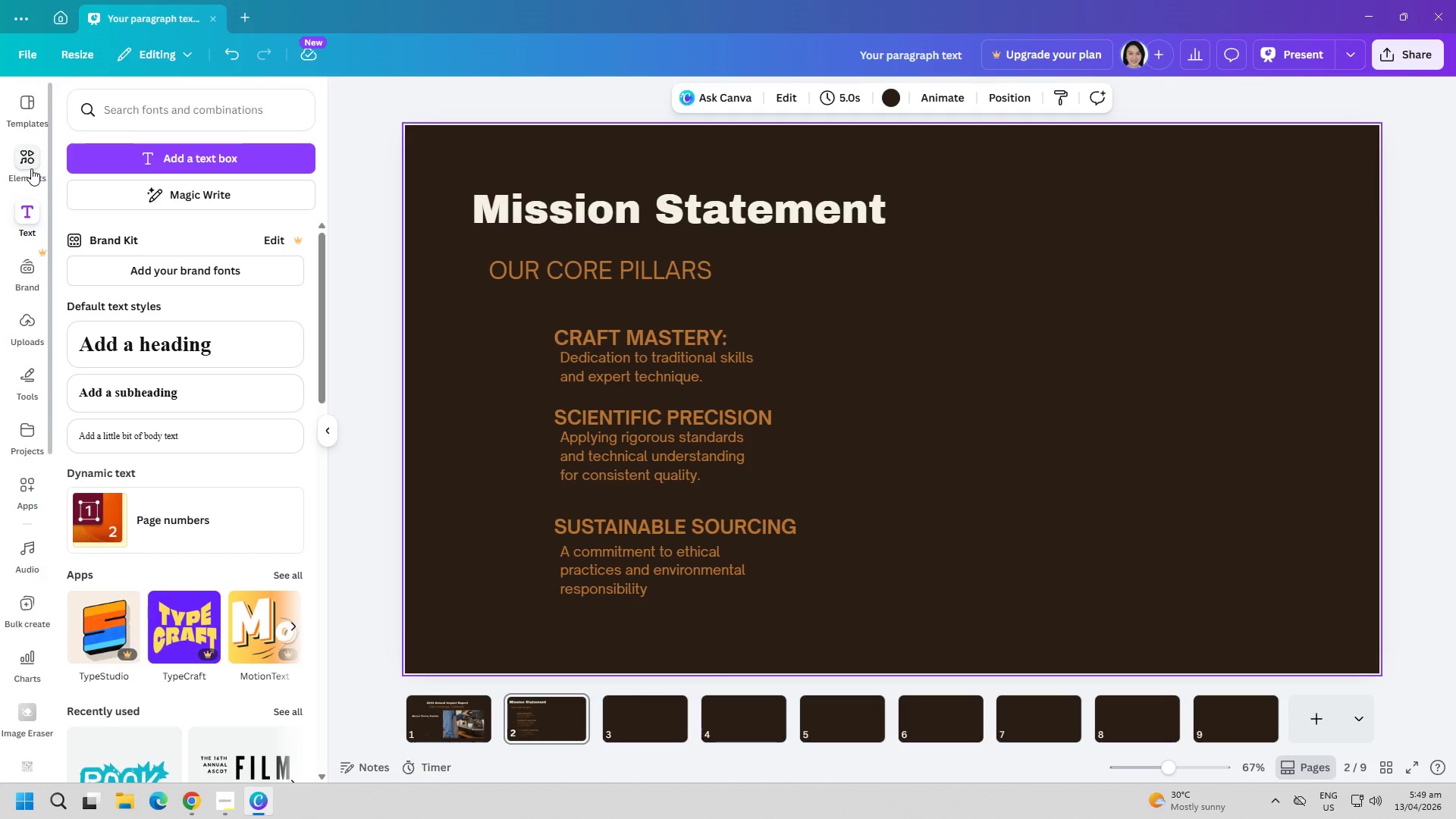 
left_click([31, 168])
 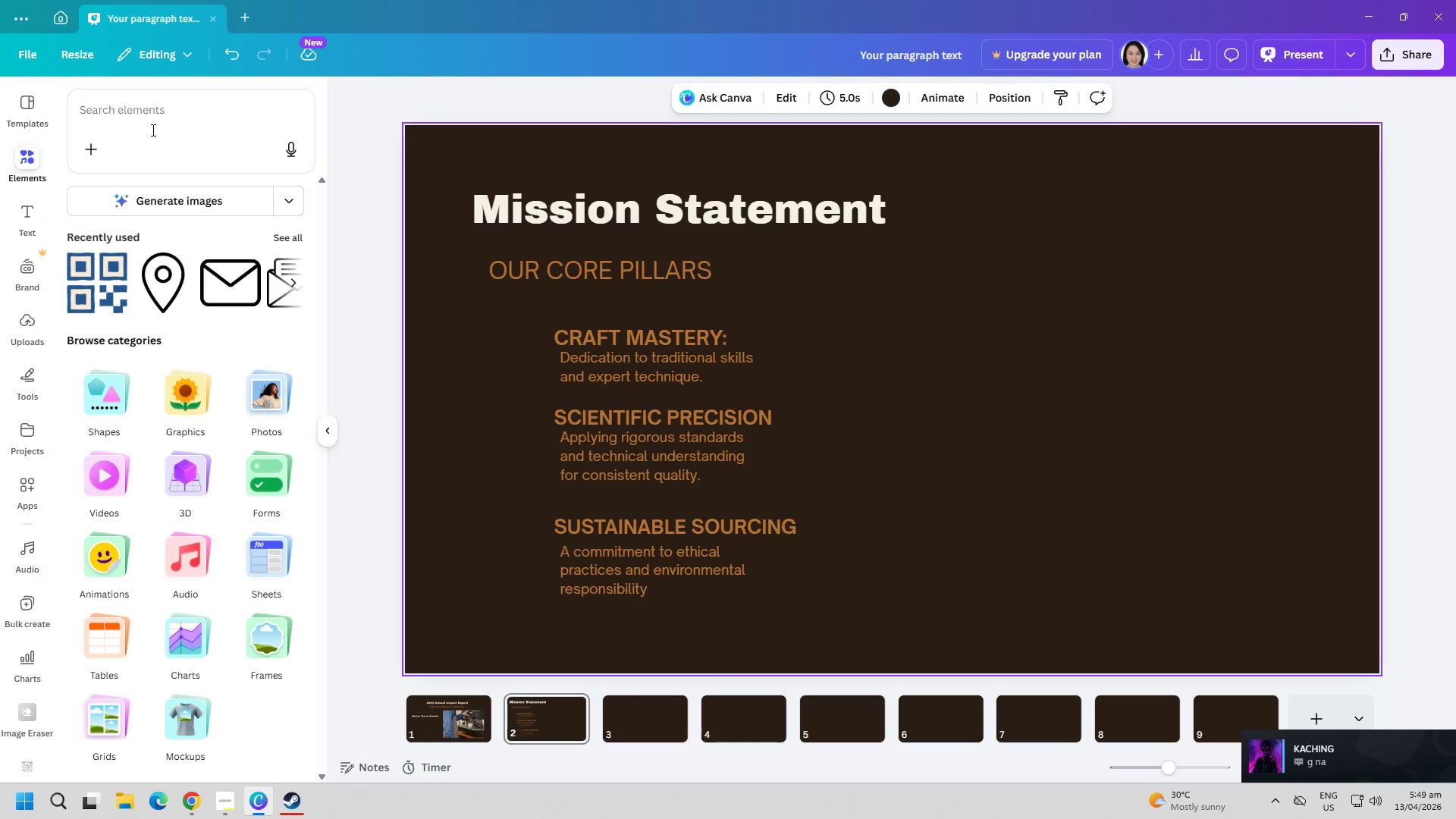 
left_click_drag(start_coordinate=[163, 123], to_coordinate=[168, 123])
 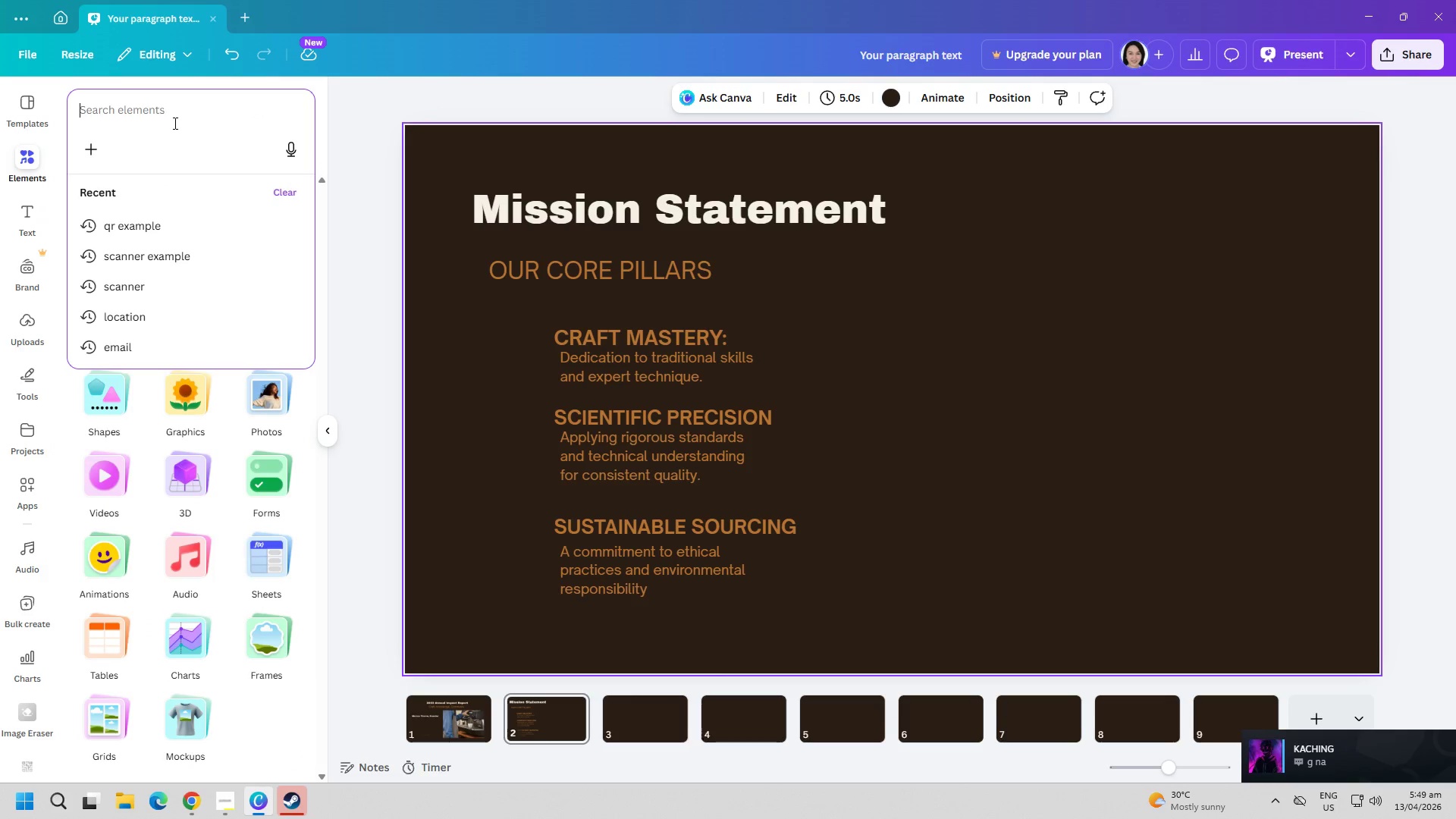 
key(C)
 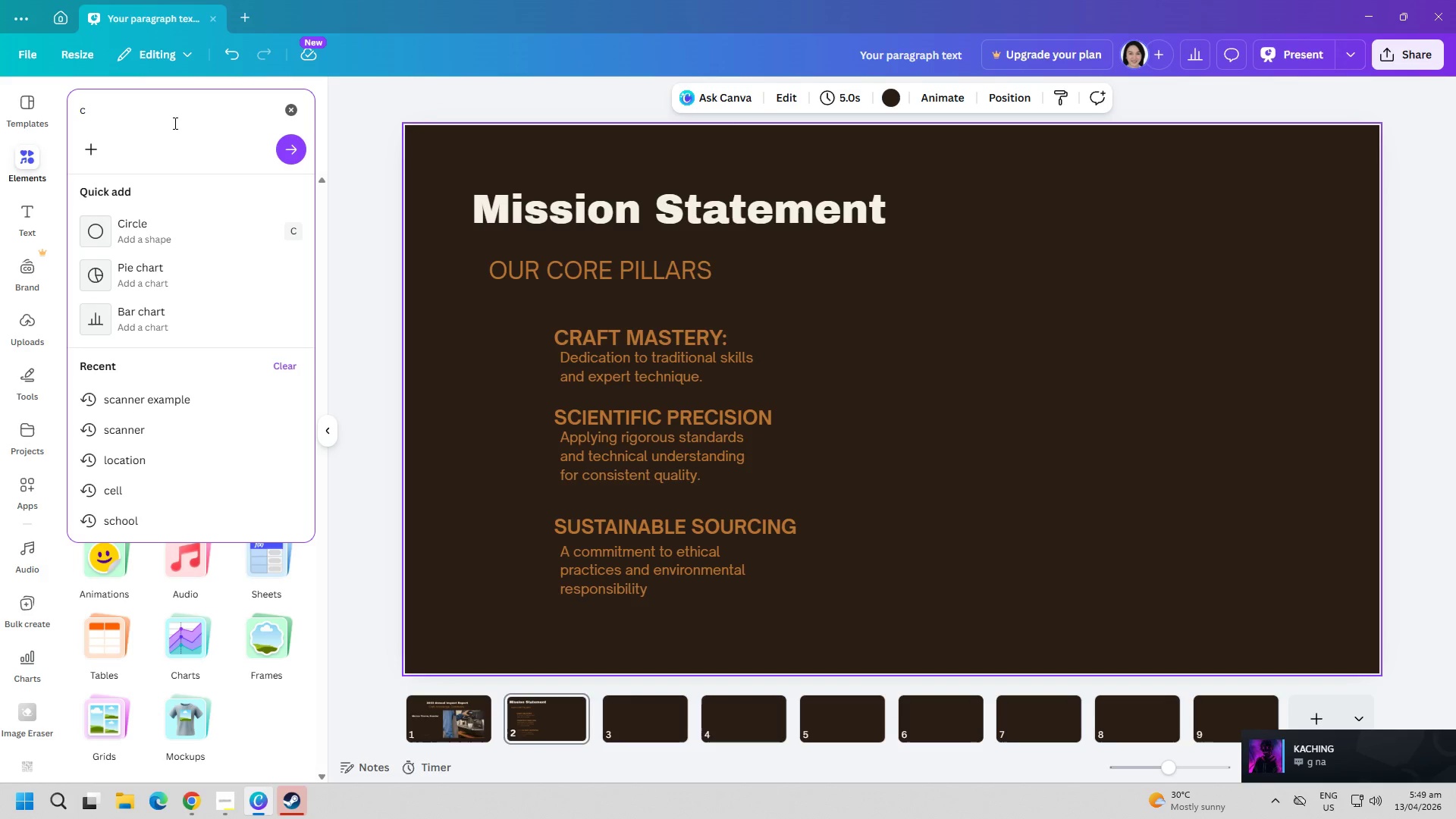 
key(F12)
 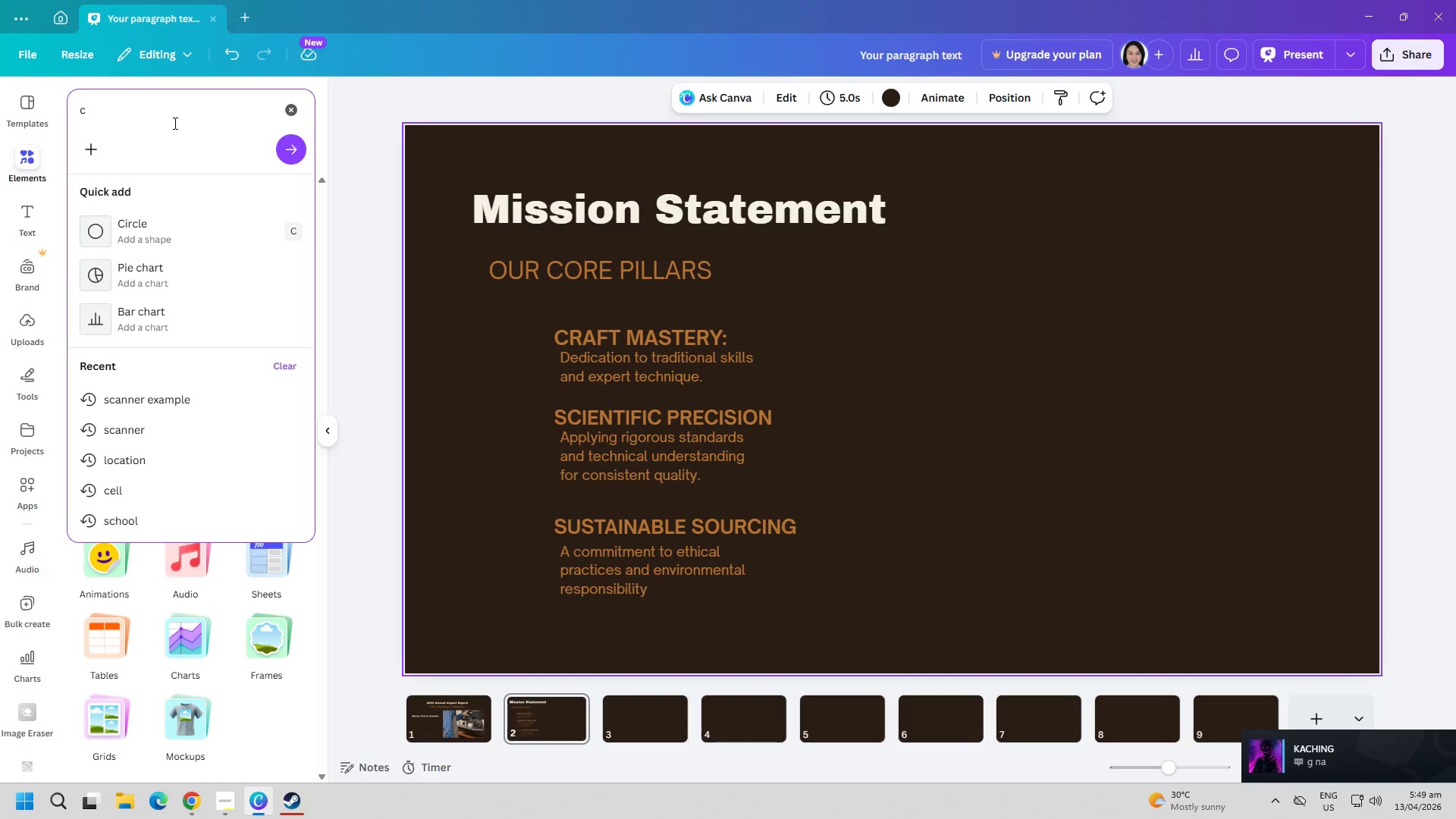 
key(Backspace)
 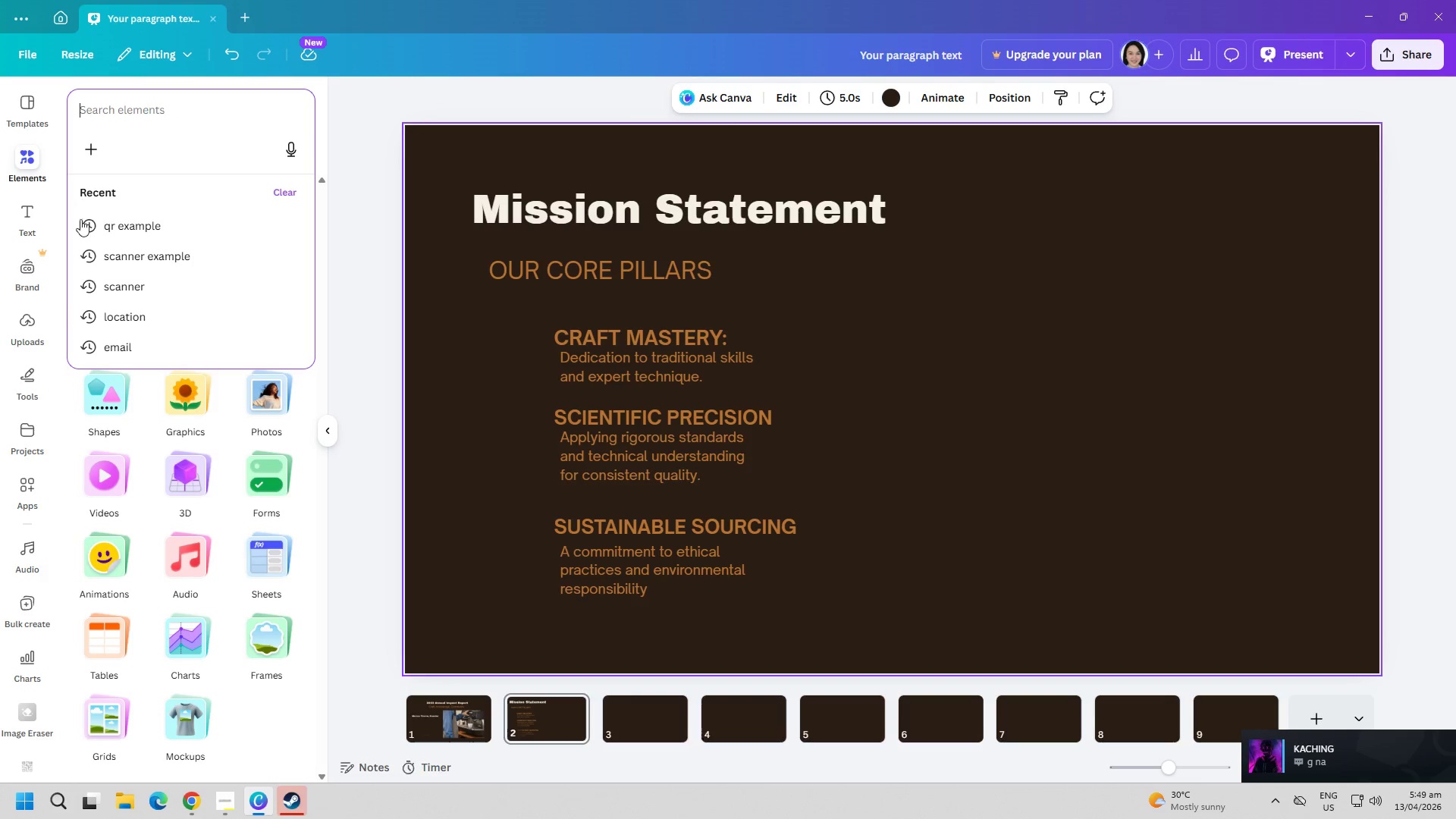 
key(PageDown)
 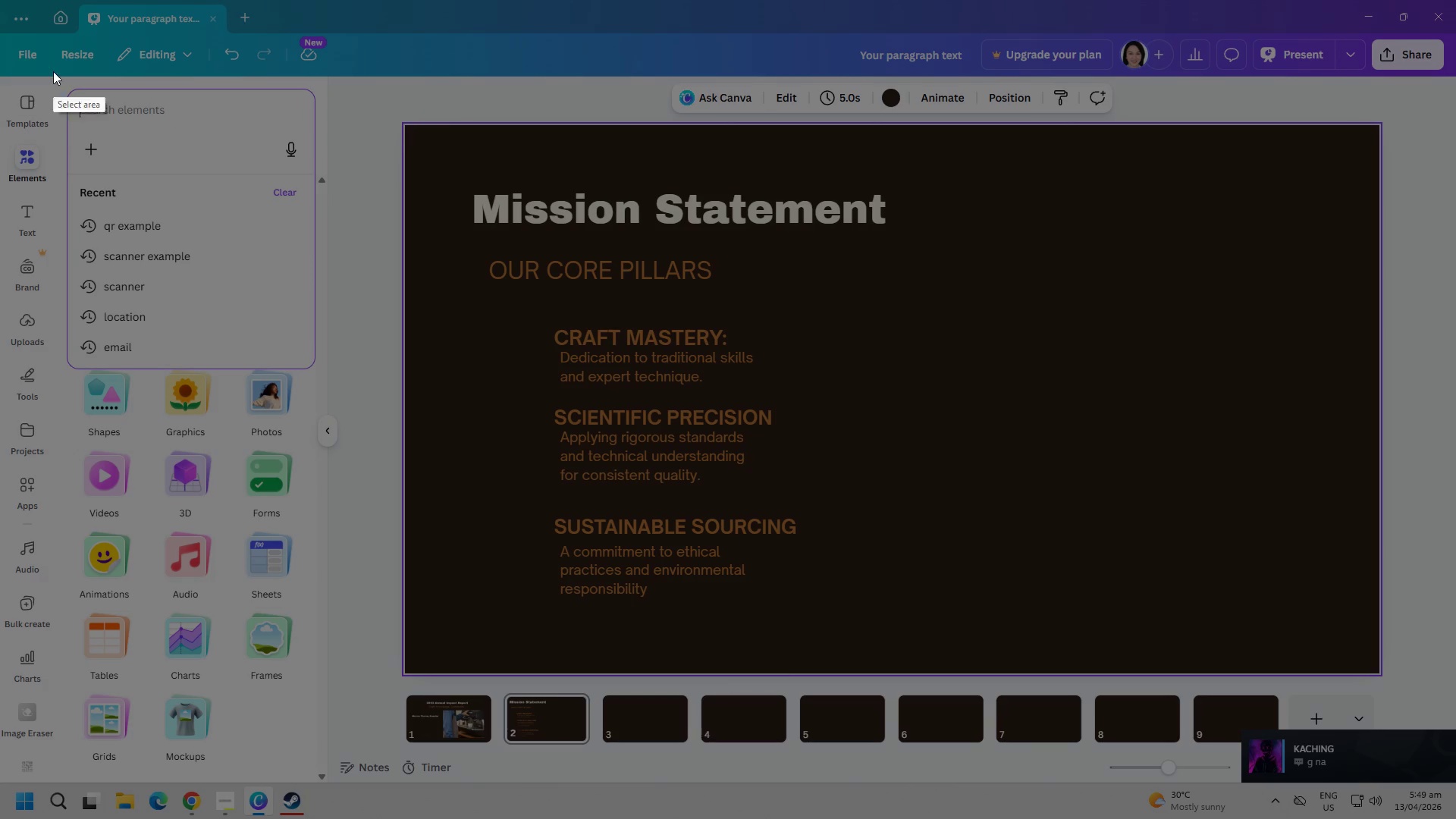 
left_click_drag(start_coordinate=[0, 51], to_coordinate=[1132, 735])
 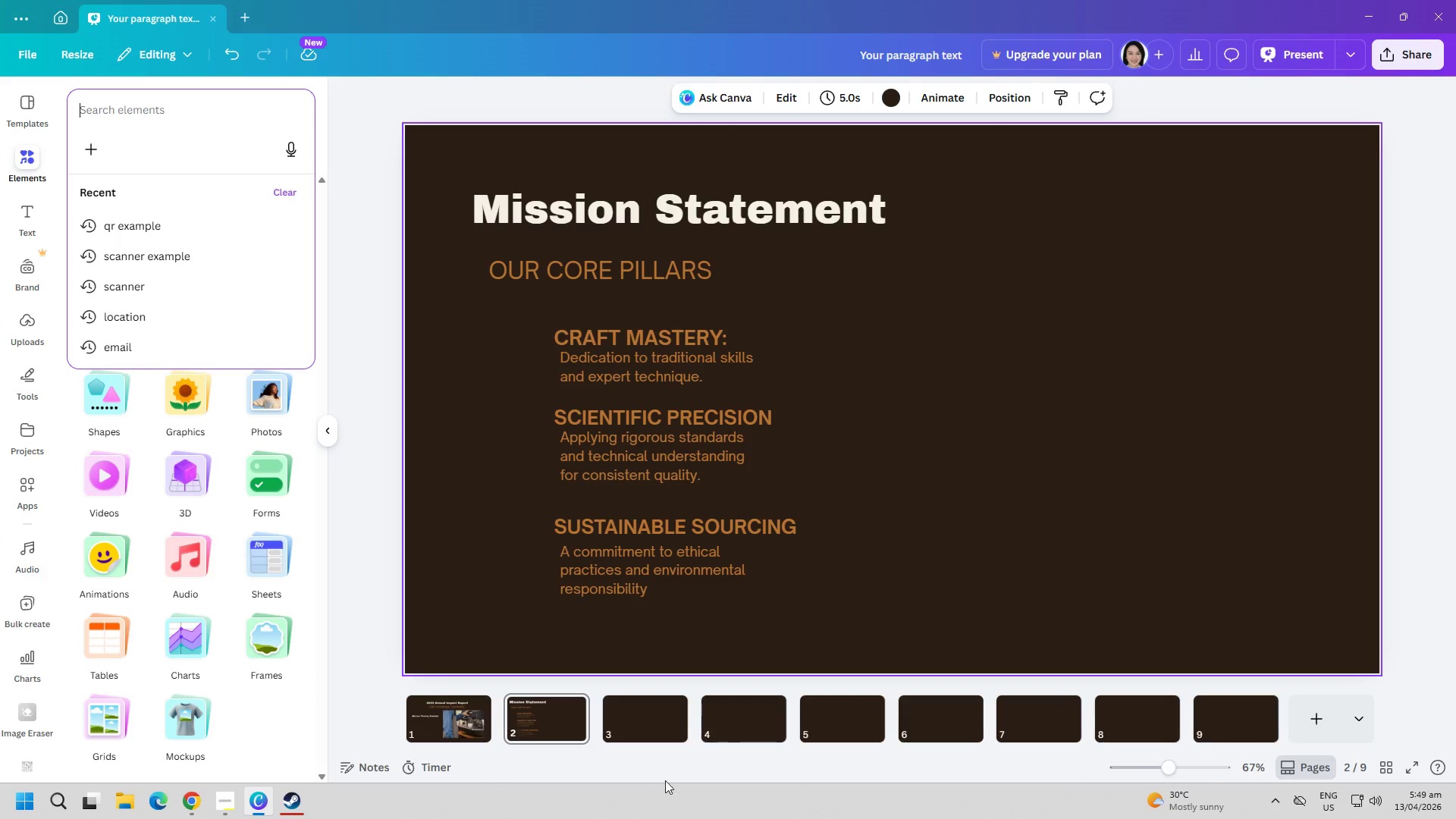 
key(Control+ControlLeft)
 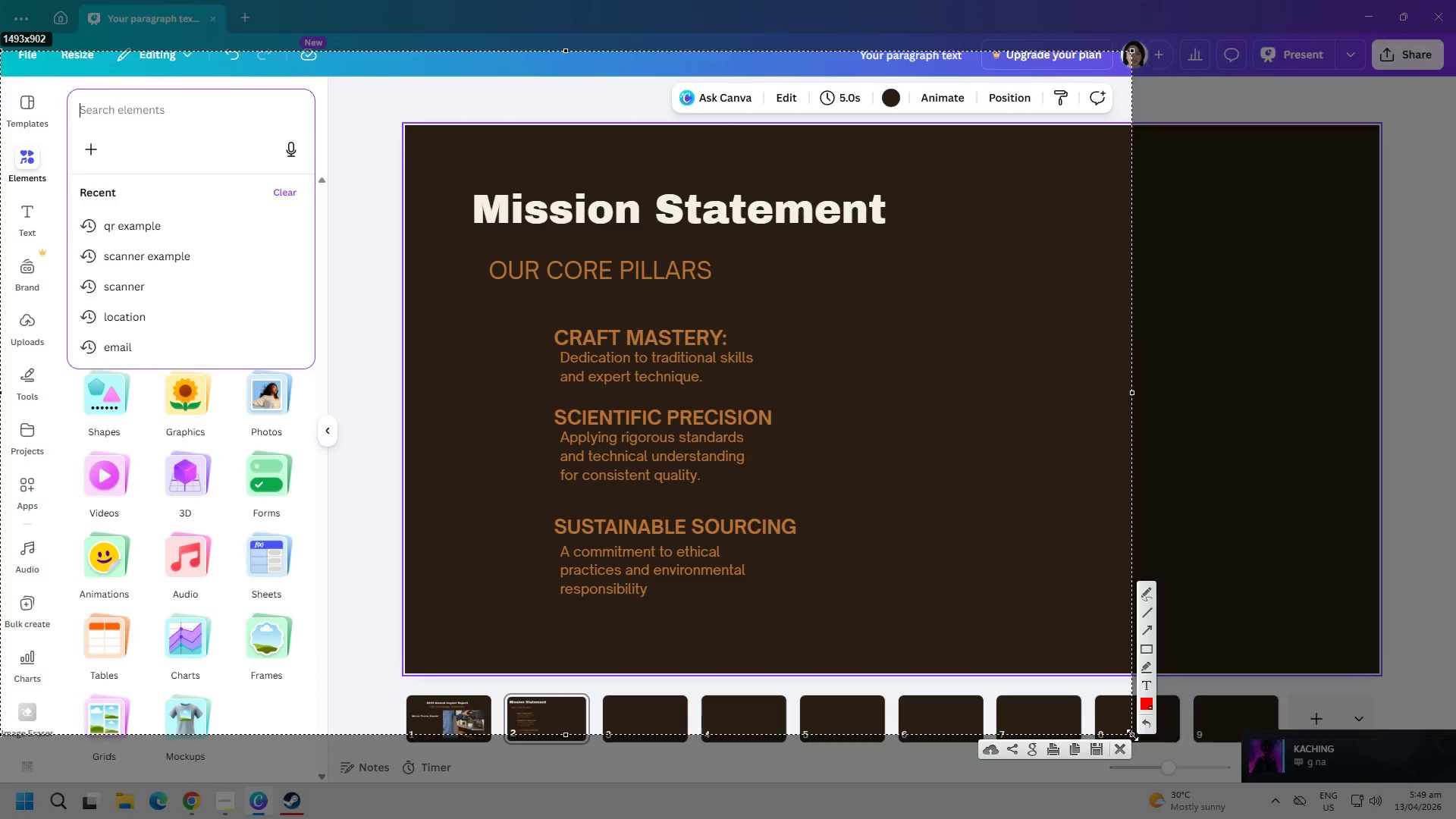 
key(Control+C)
 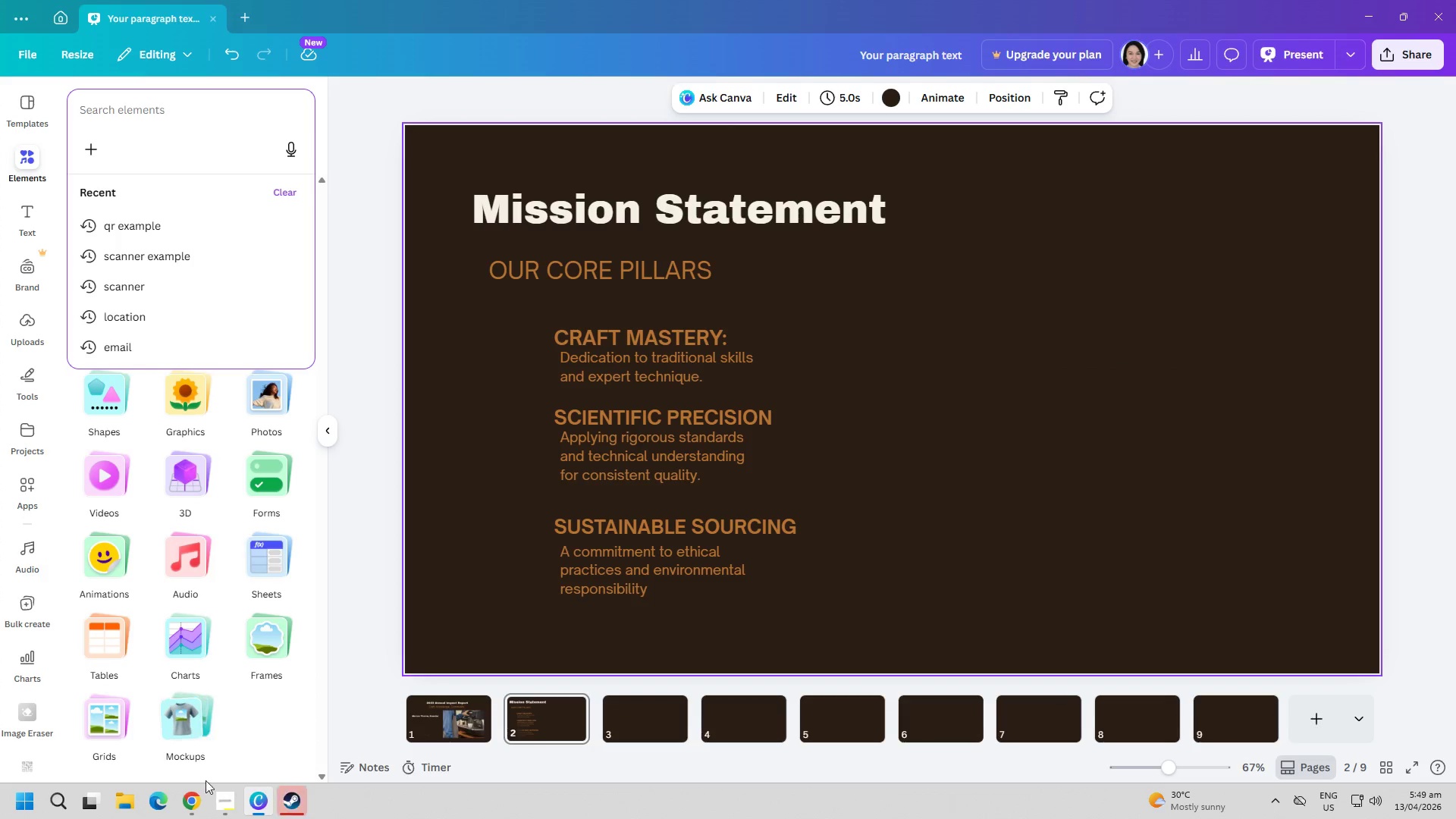 
left_click([296, 810])
 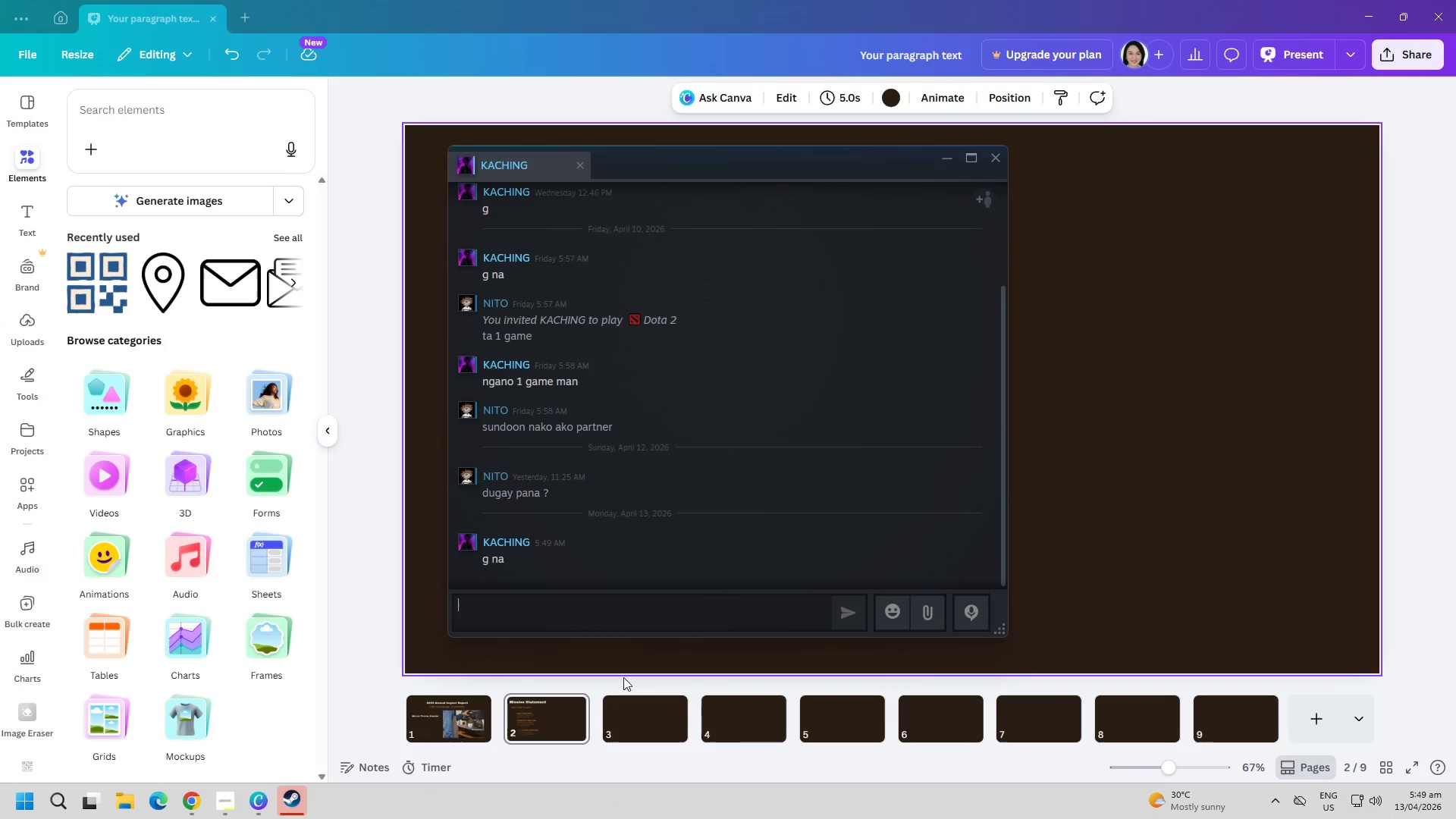 
left_click([612, 629])
 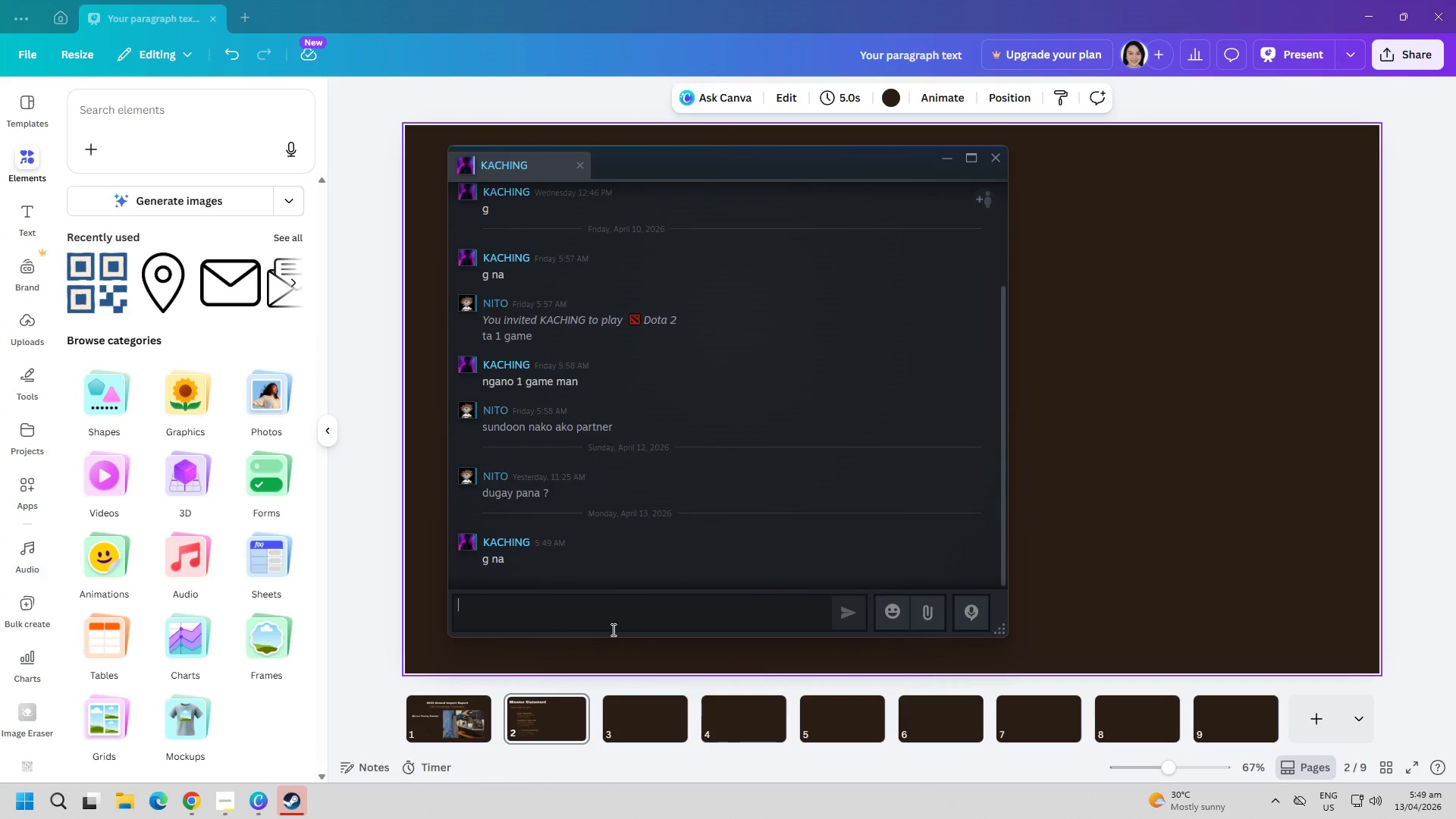 
key(Control+ControlLeft)
 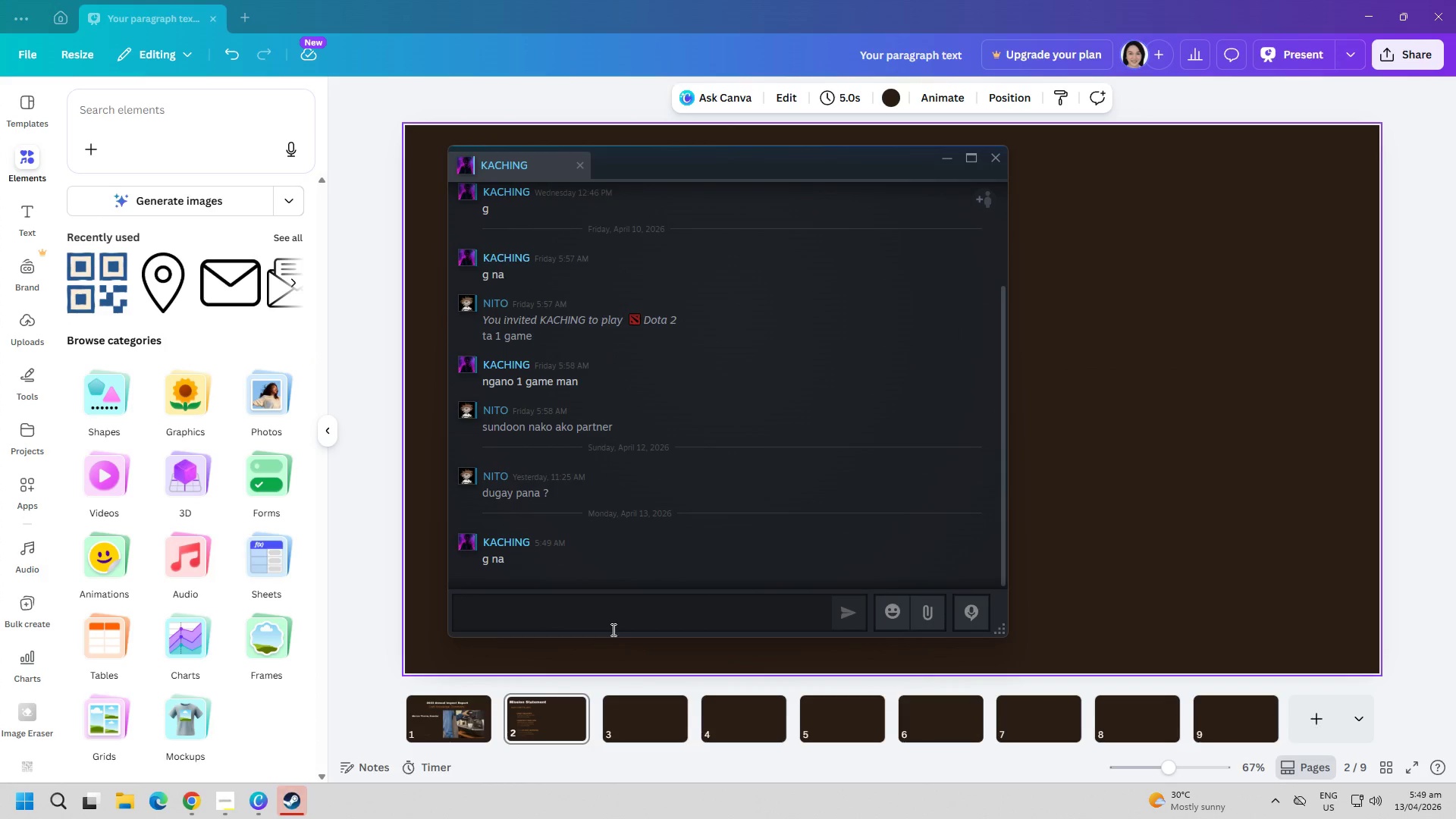 
key(Control+V)
 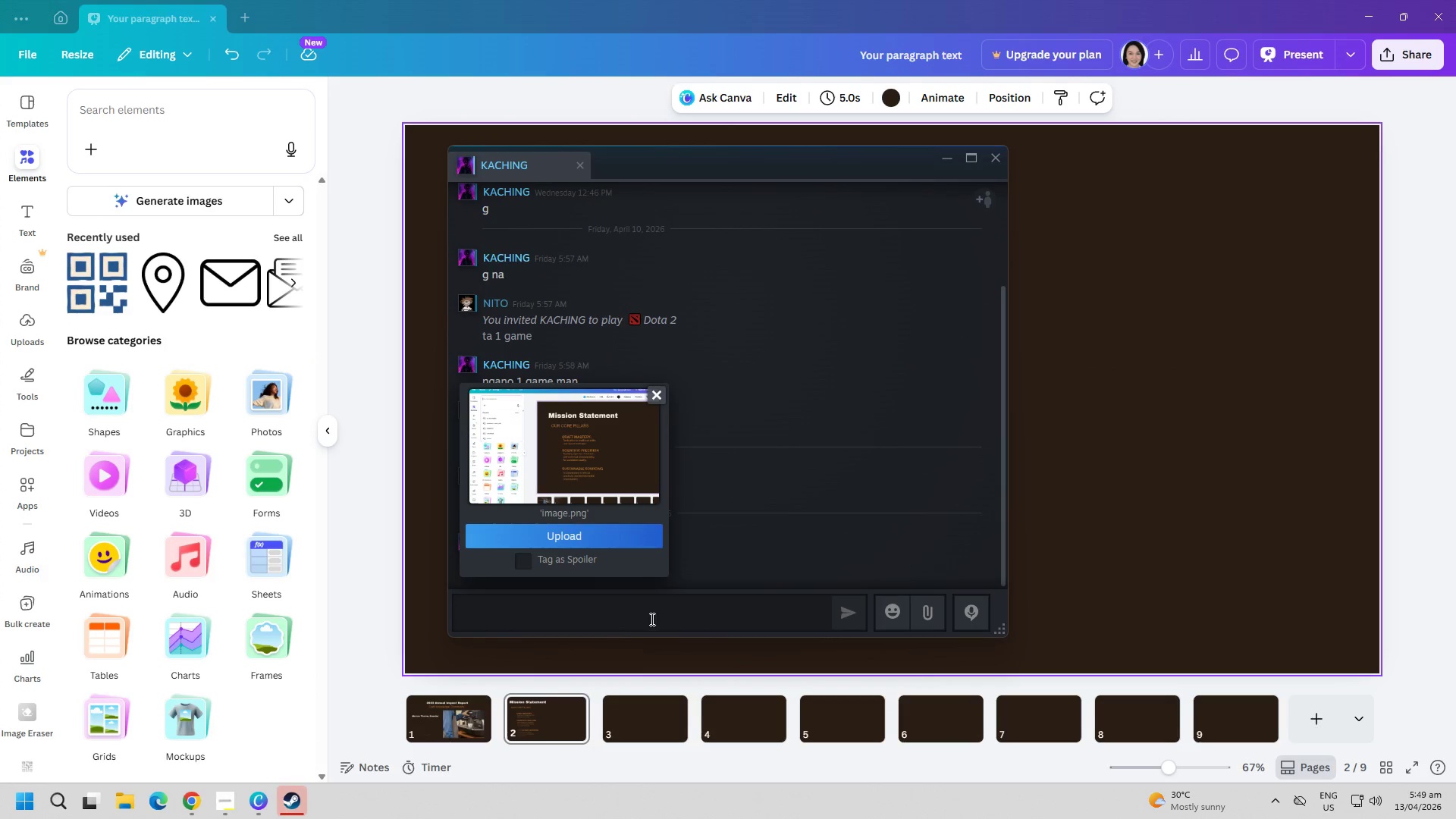 
left_click([624, 529])
 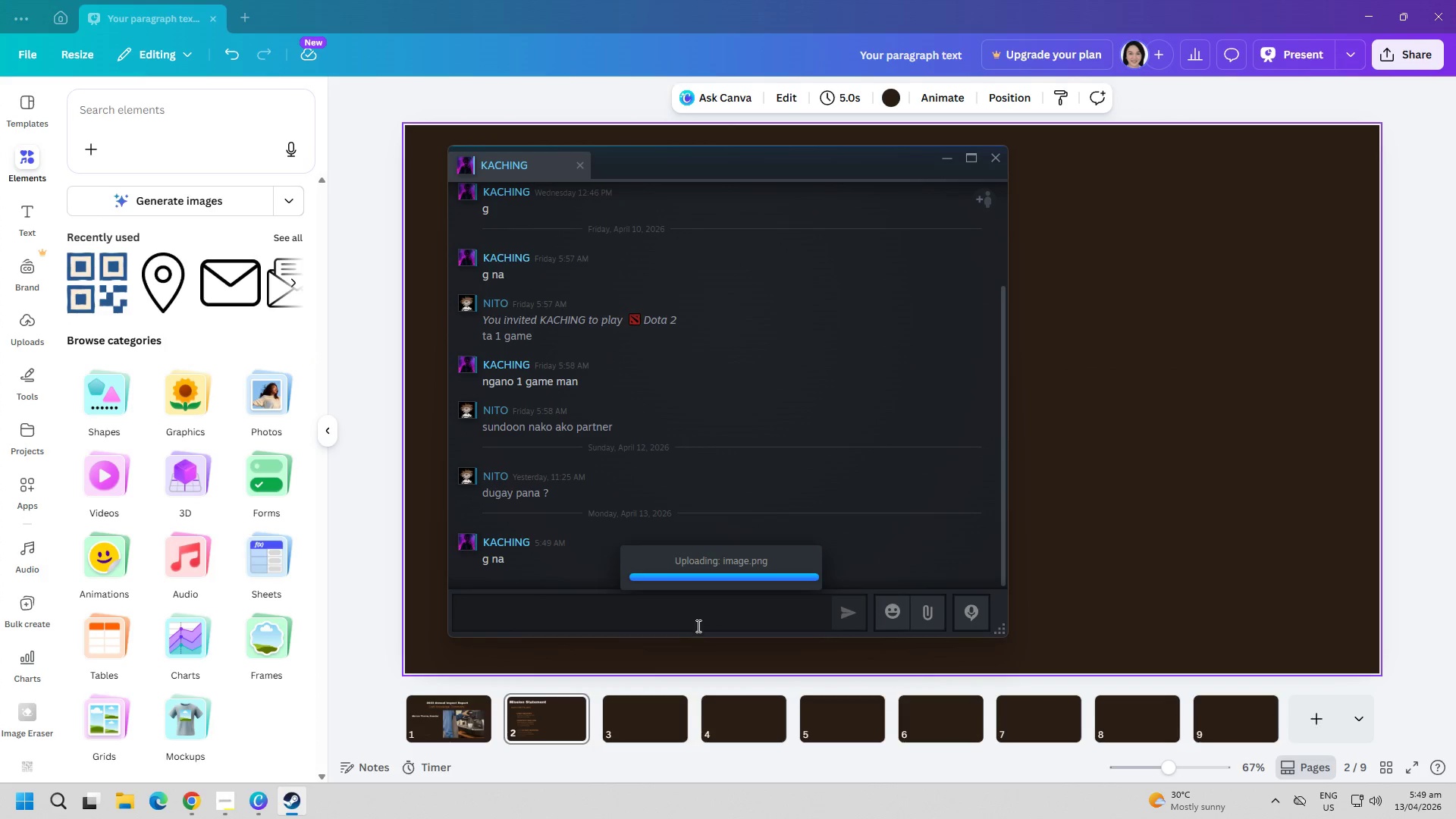 
type(work)
 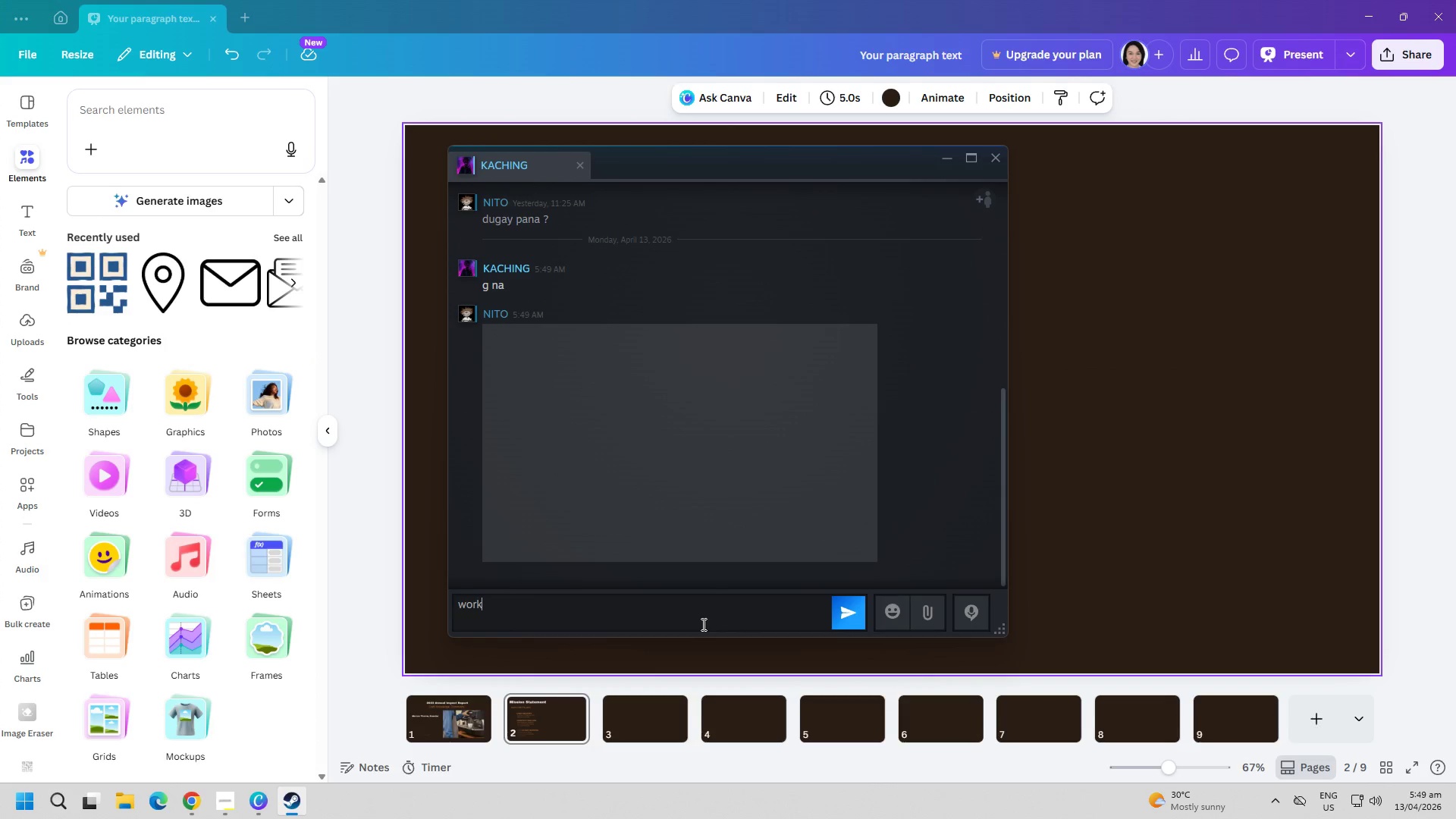 
key(Enter)
 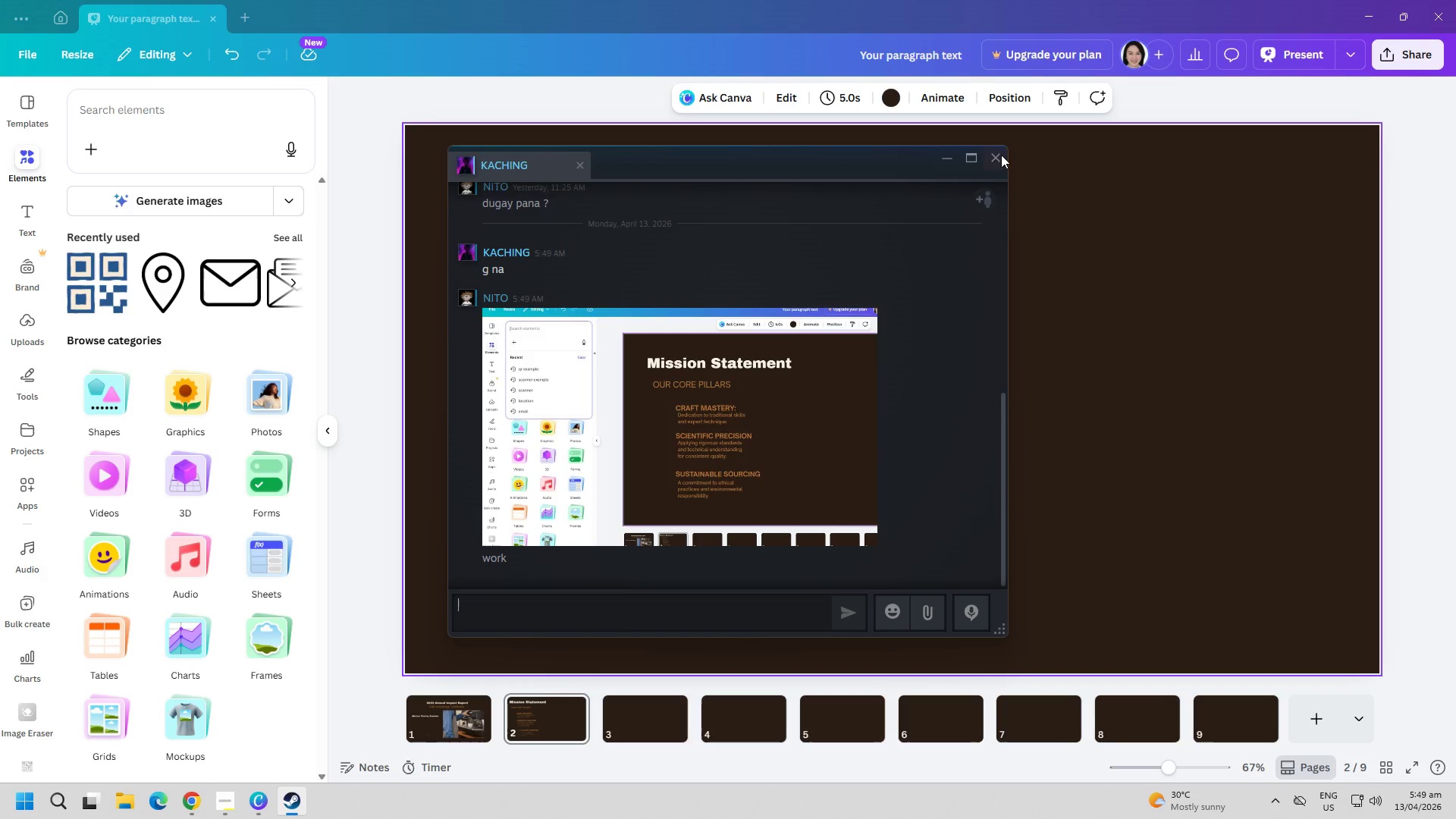 
left_click([996, 164])
 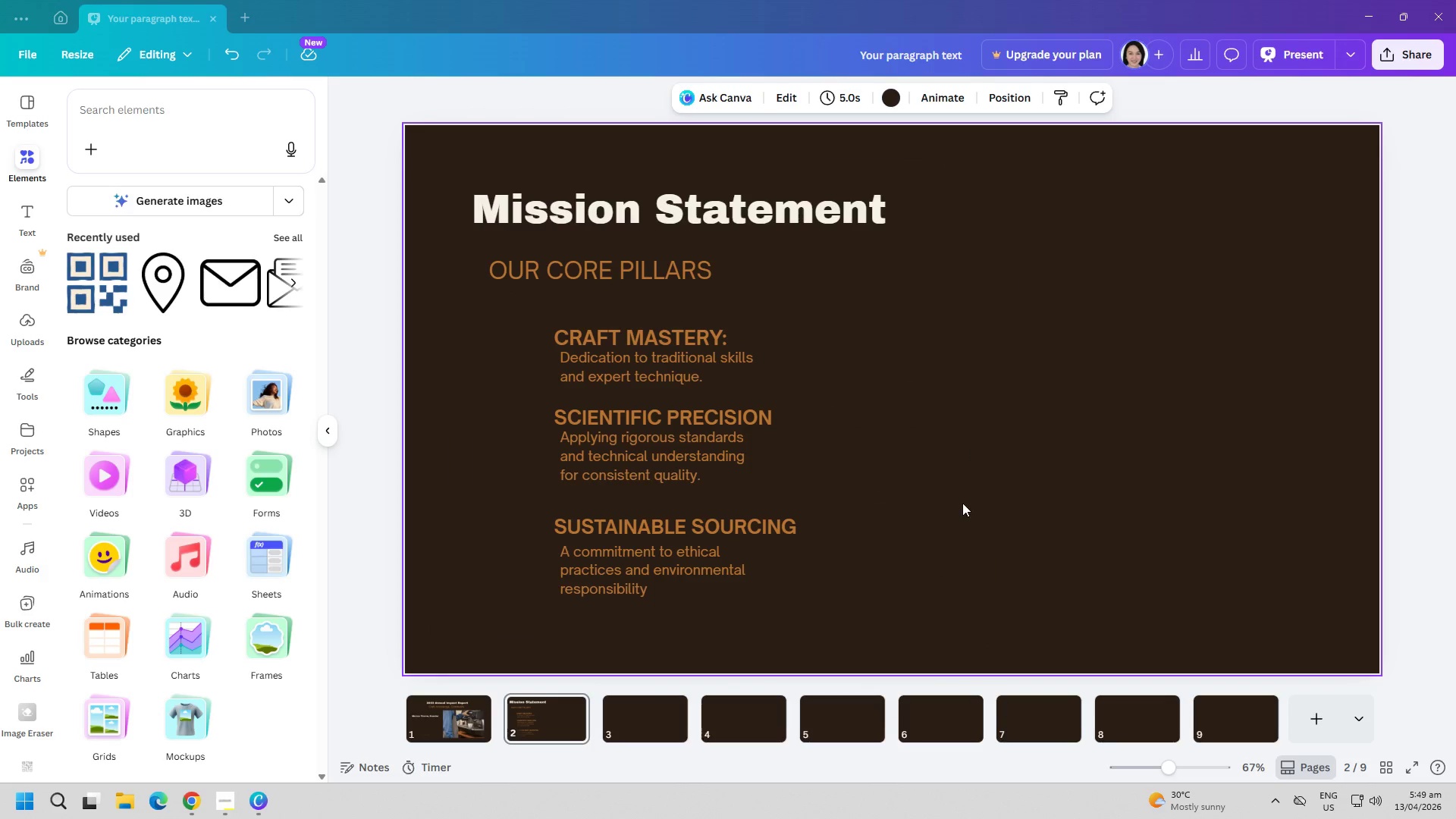 
left_click([963, 504])
 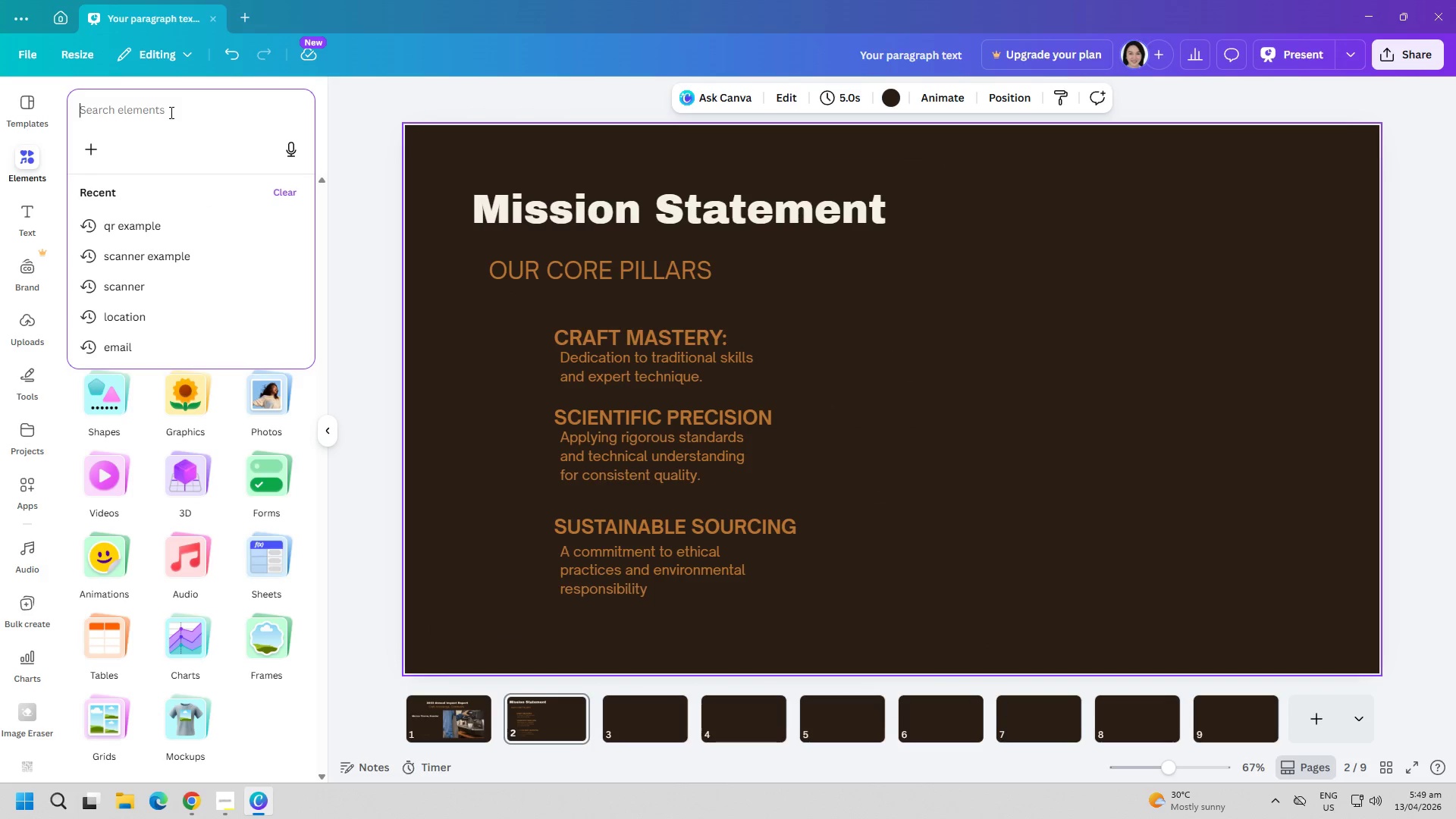 
type(craft mastery)
 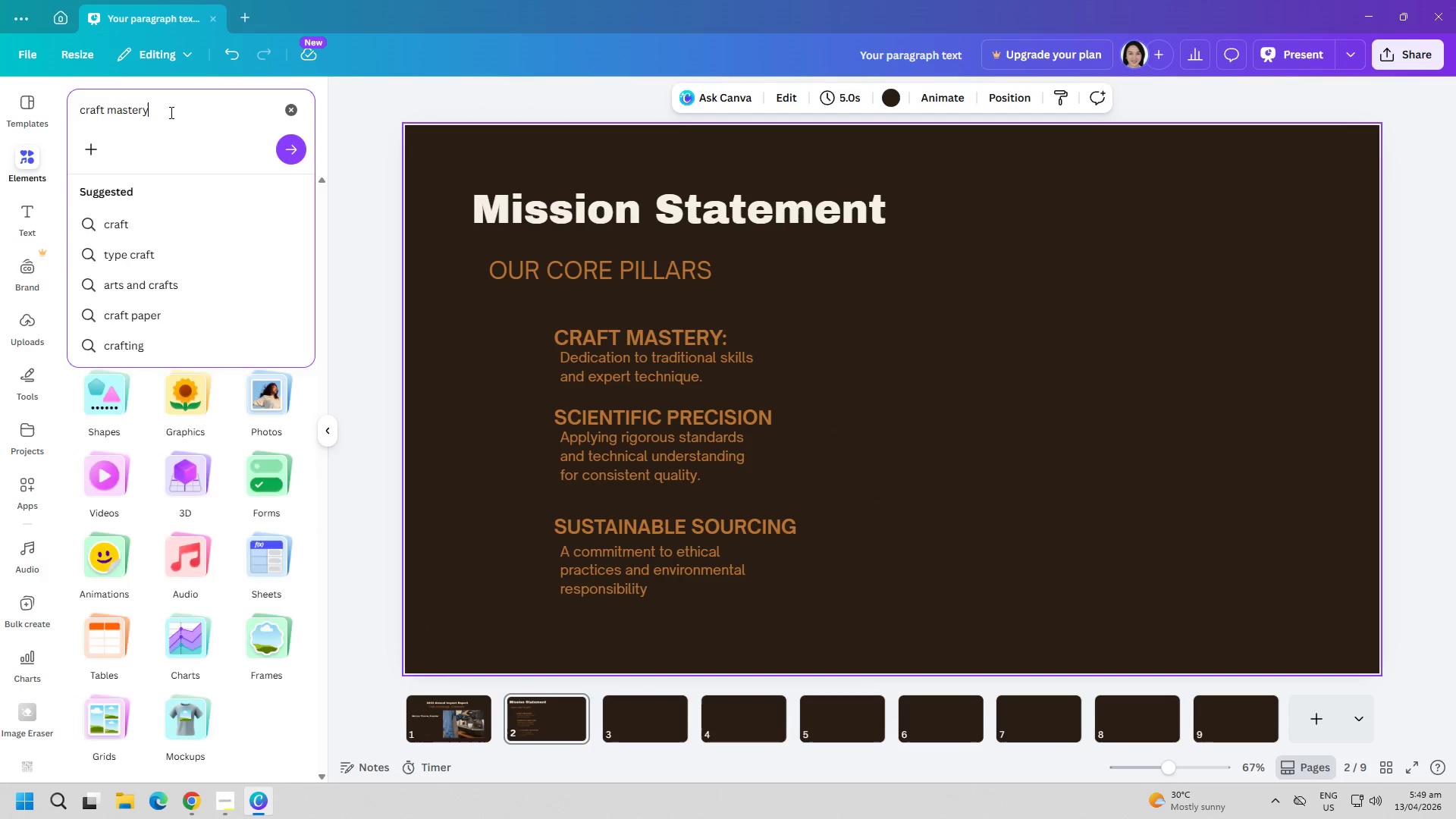 
key(Enter)
 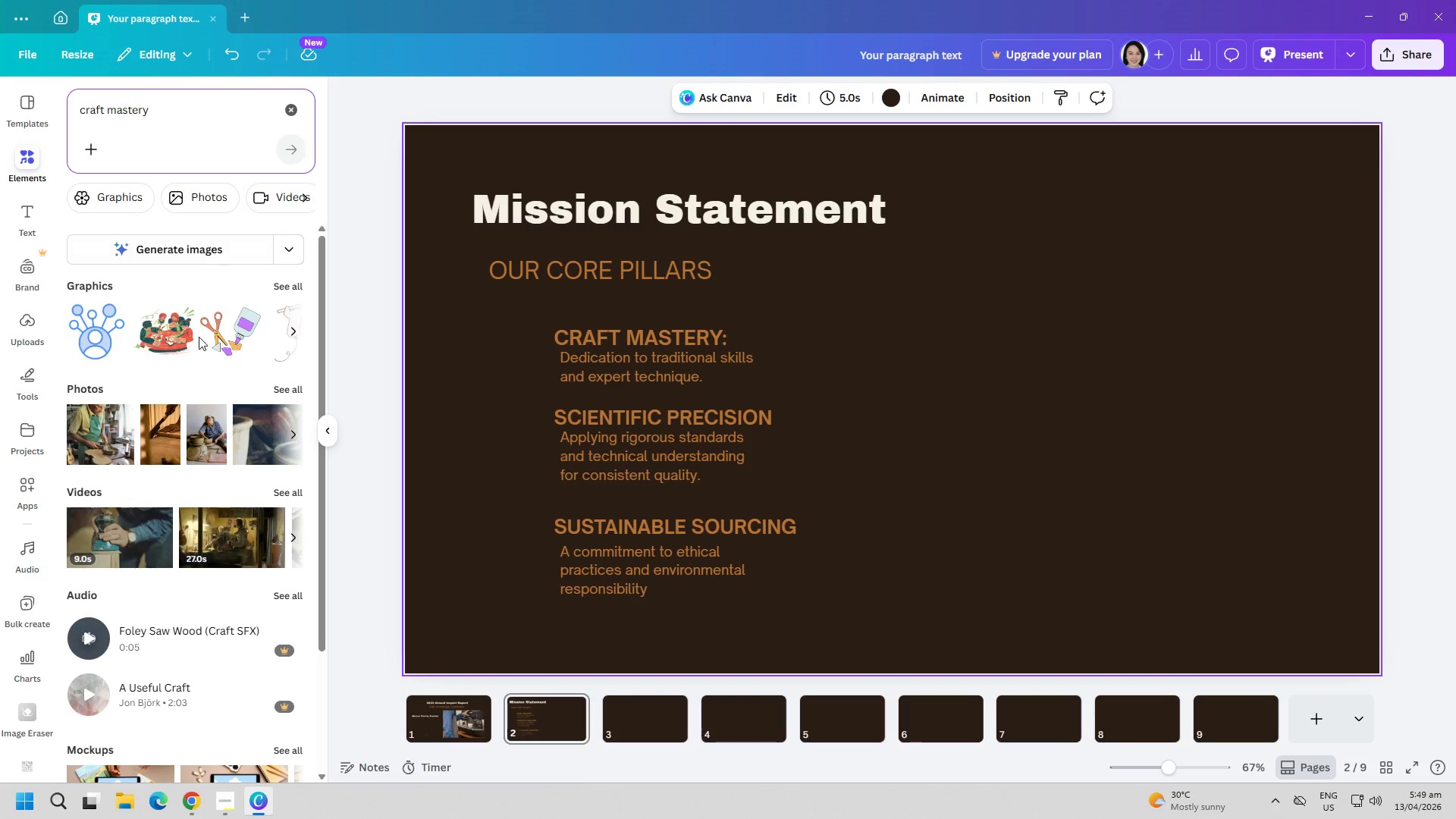 
scroll: coordinate [143, 350], scroll_direction: down, amount: 5.0
 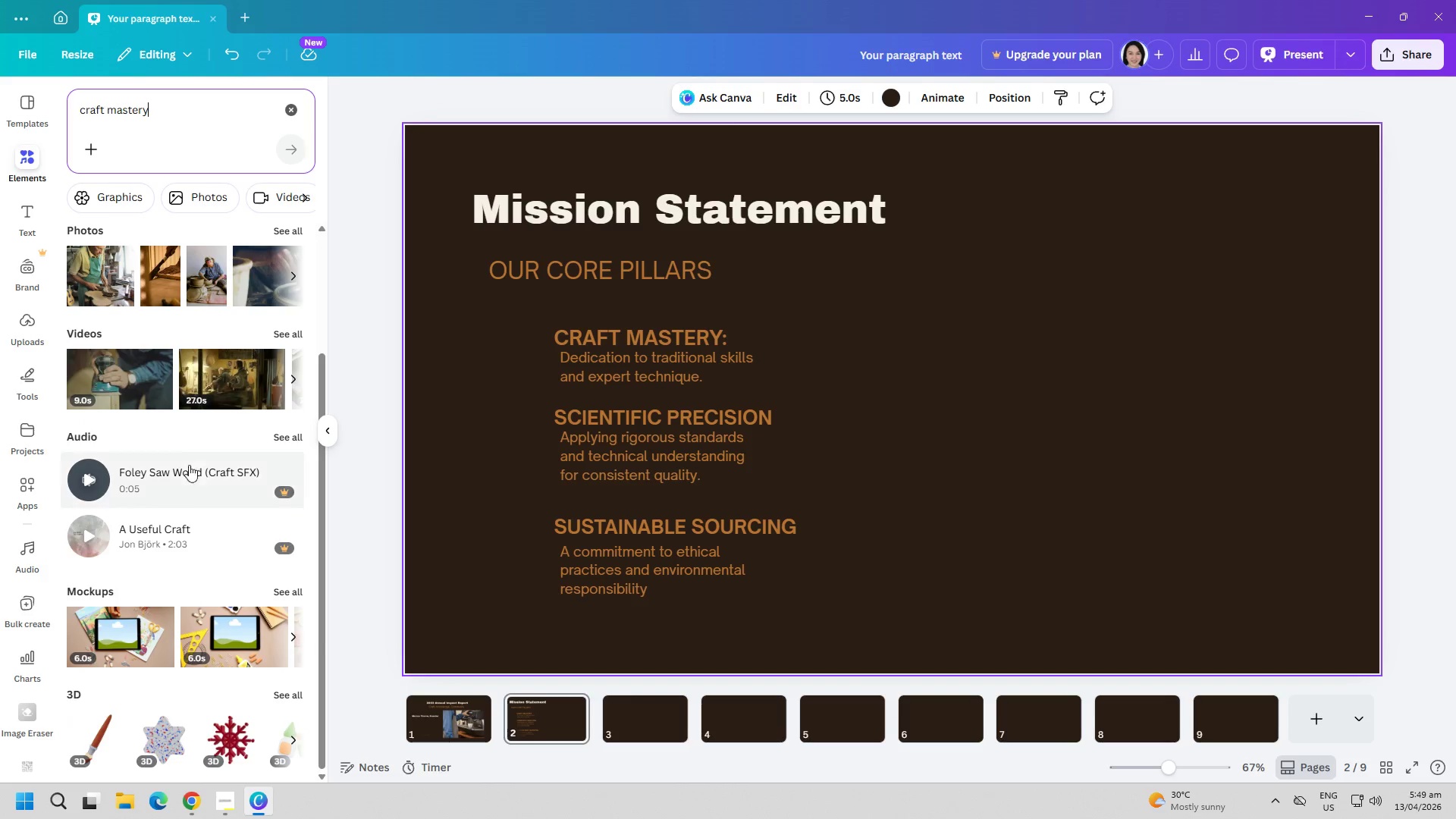 
scroll: coordinate [174, 551], scroll_direction: up, amount: 5.0
 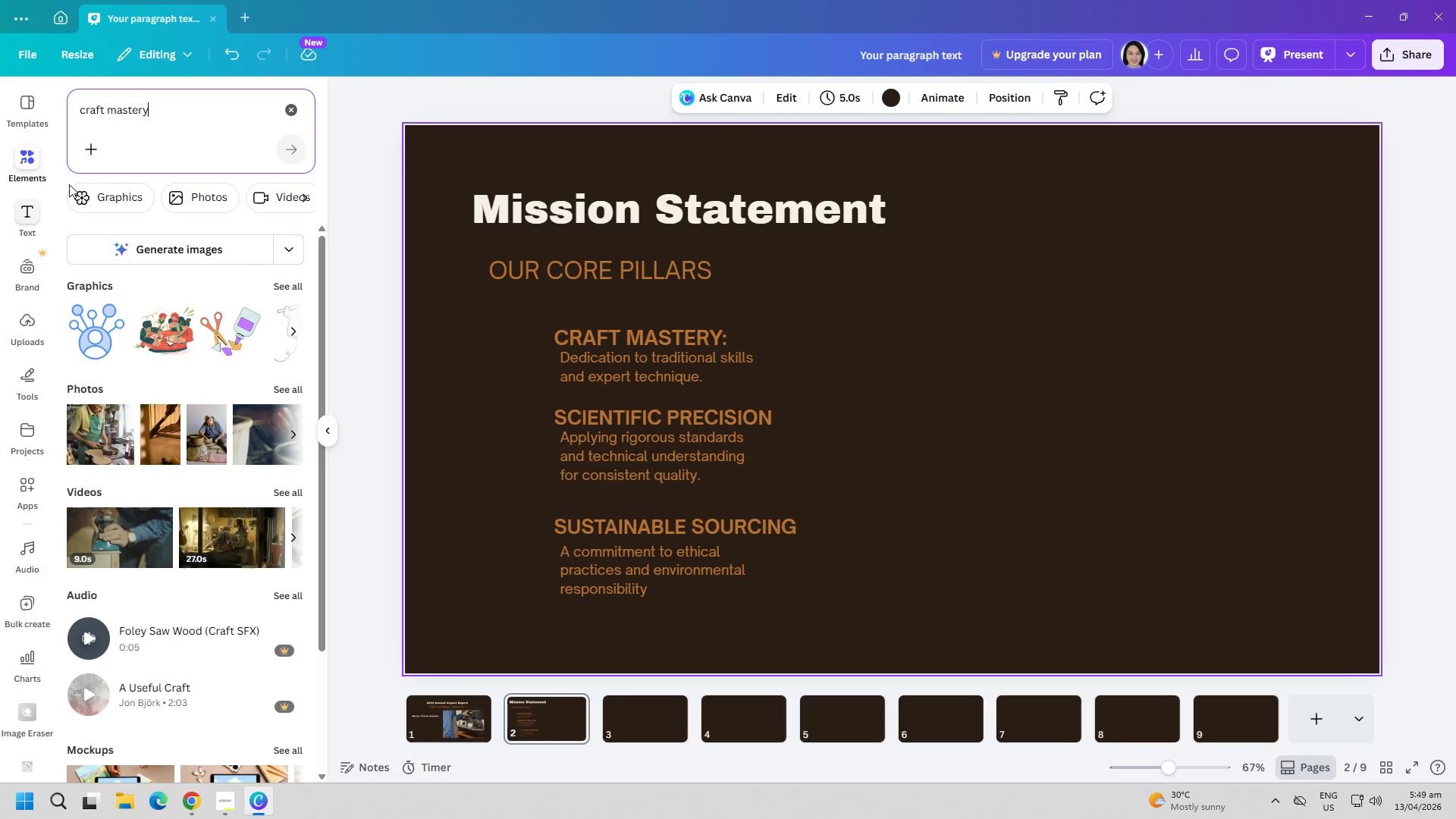 
left_click([293, 116])
 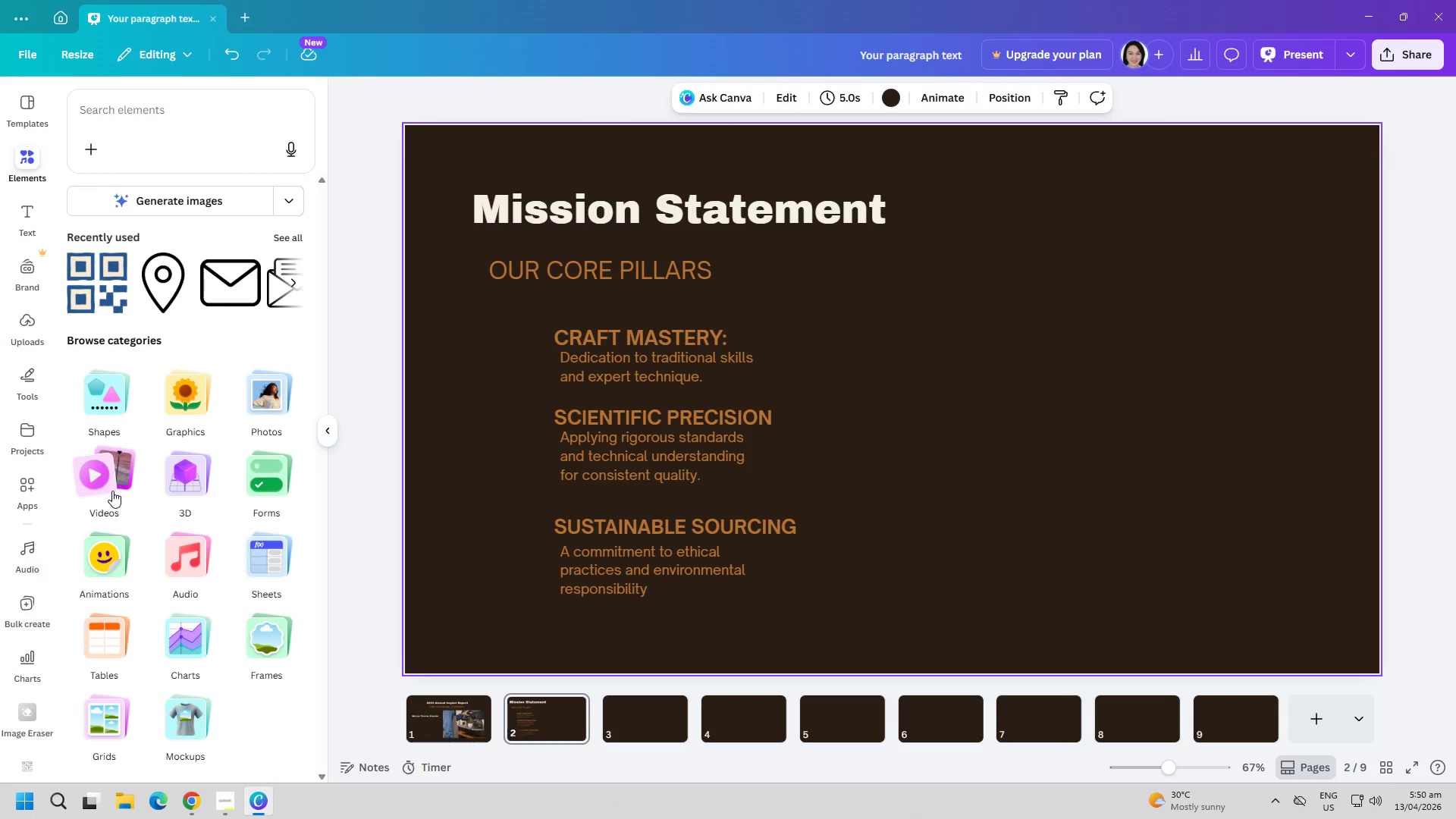 
left_click([190, 404])
 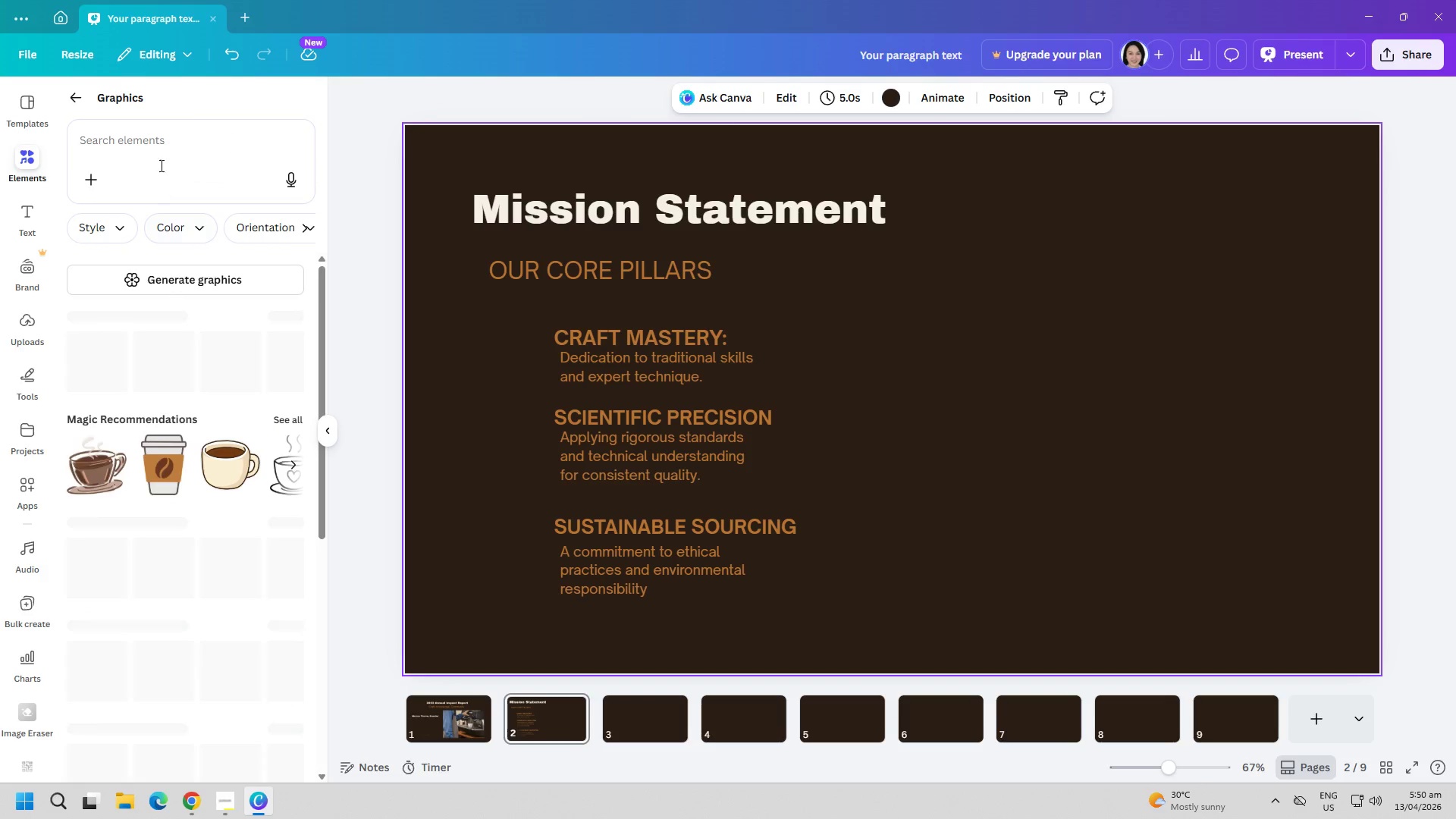 
left_click([158, 157])
 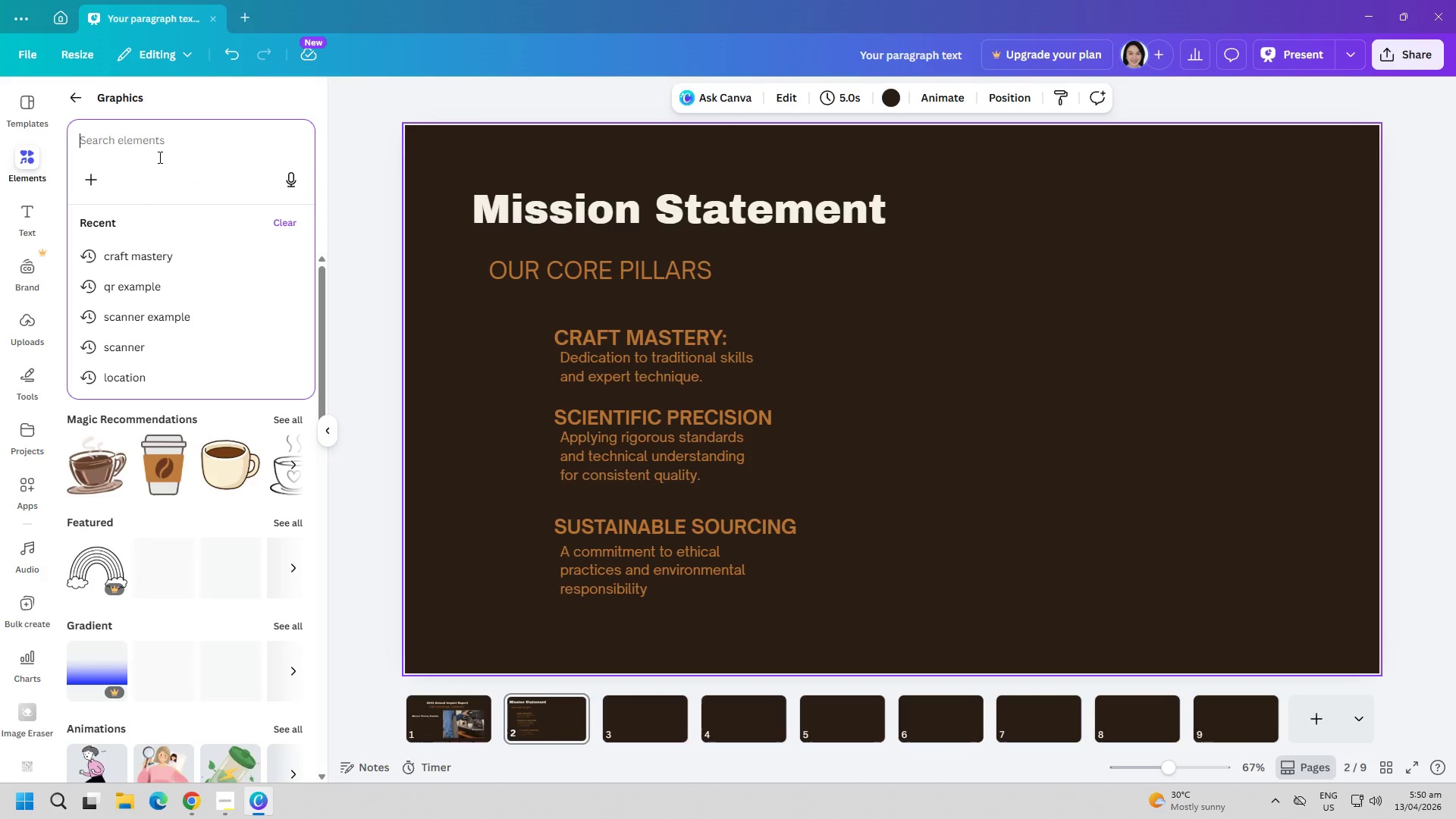 
type(craft mastery)
 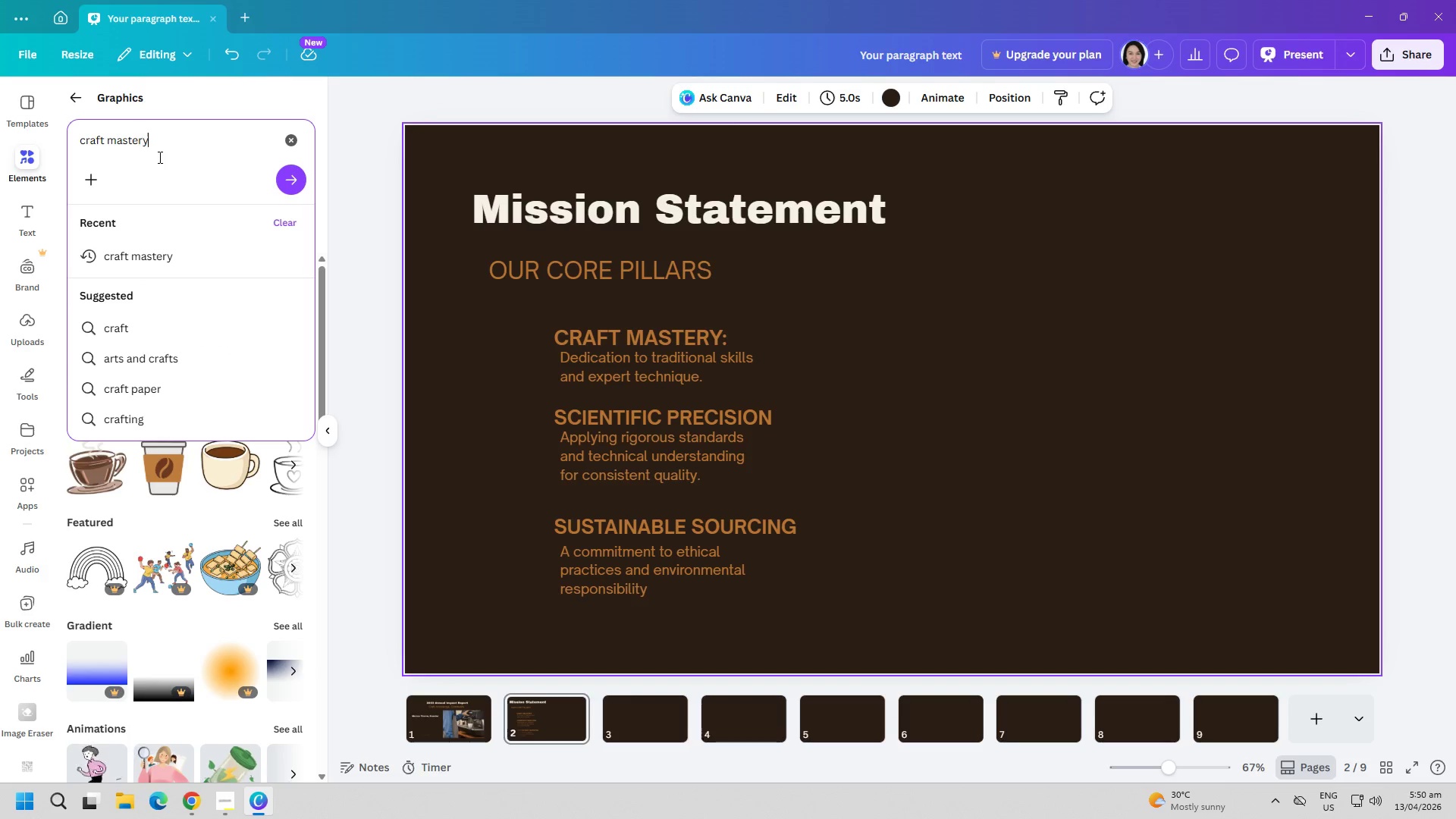 
key(Enter)
 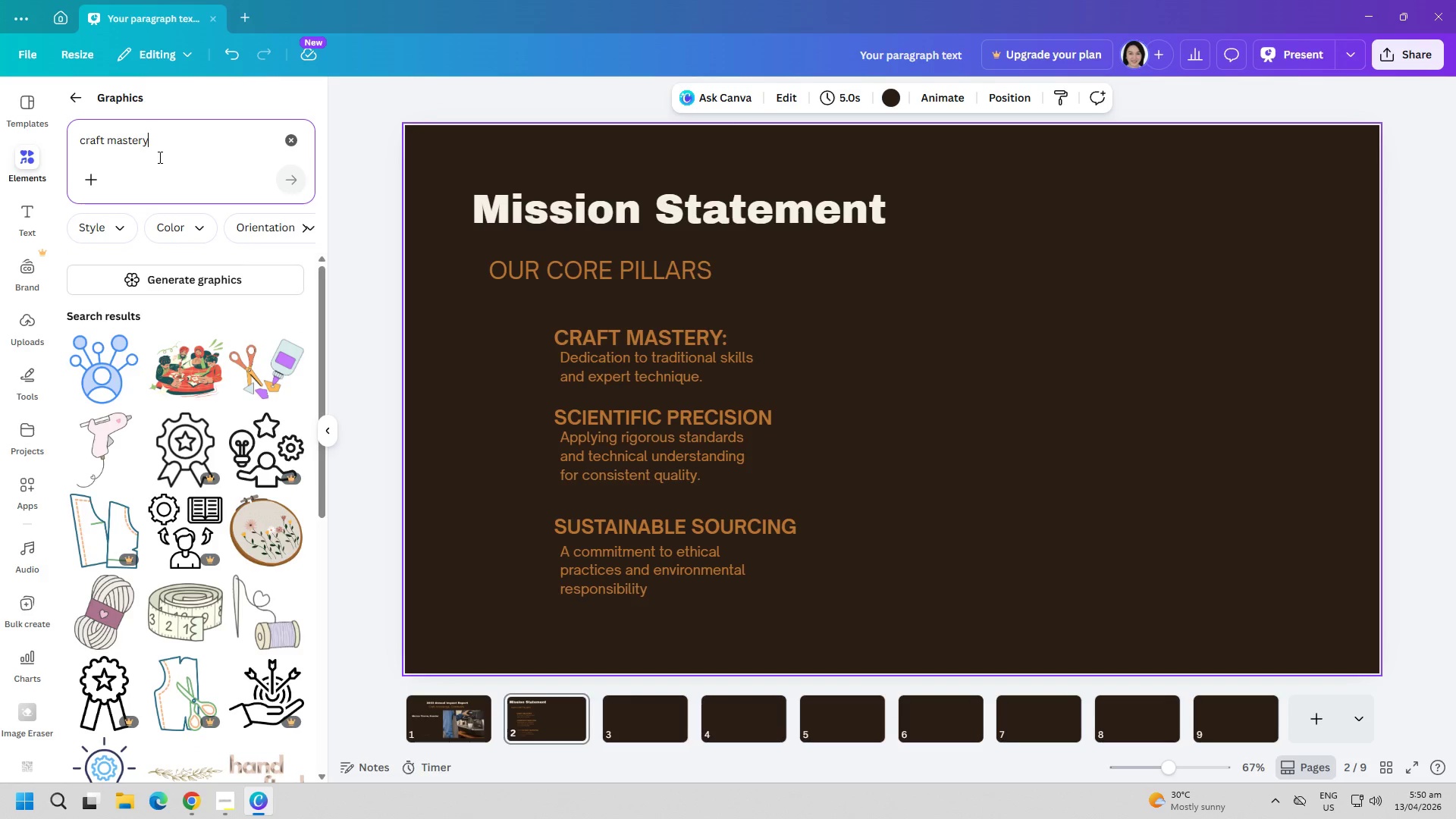 
scroll: coordinate [206, 613], scroll_direction: down, amount: 14.0
 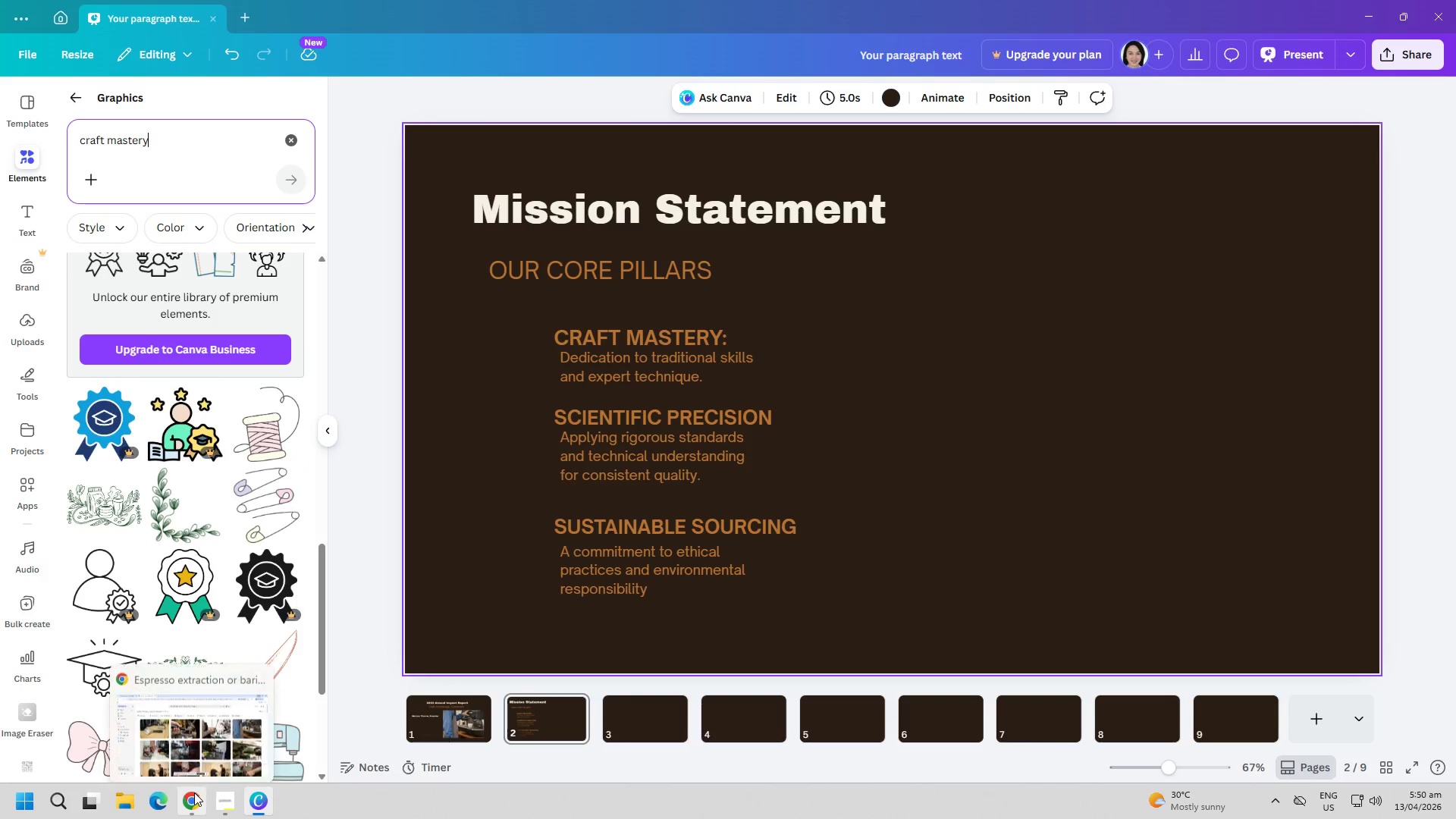 
left_click([194, 794])
 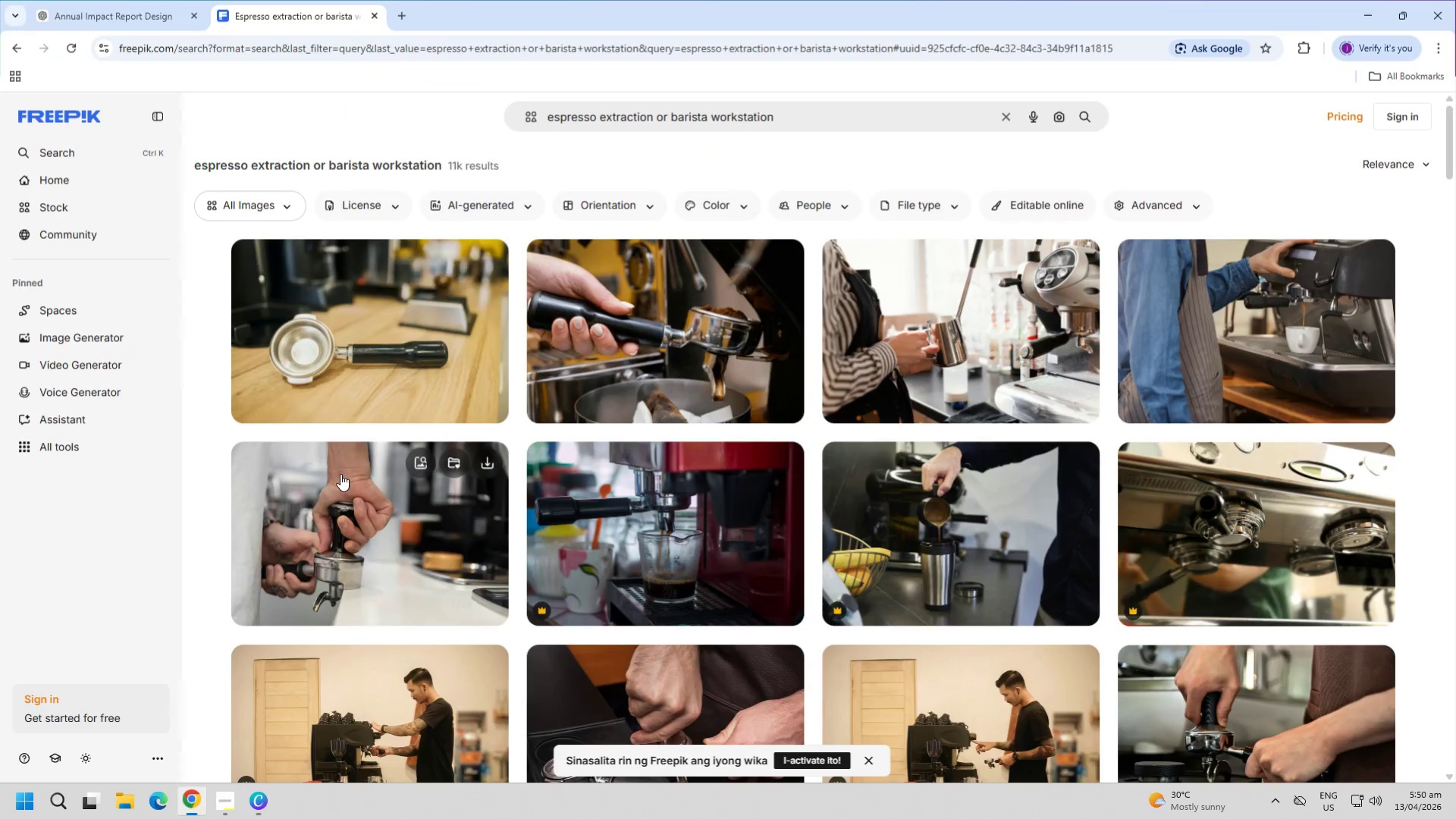 
key(Control+ControlLeft)
 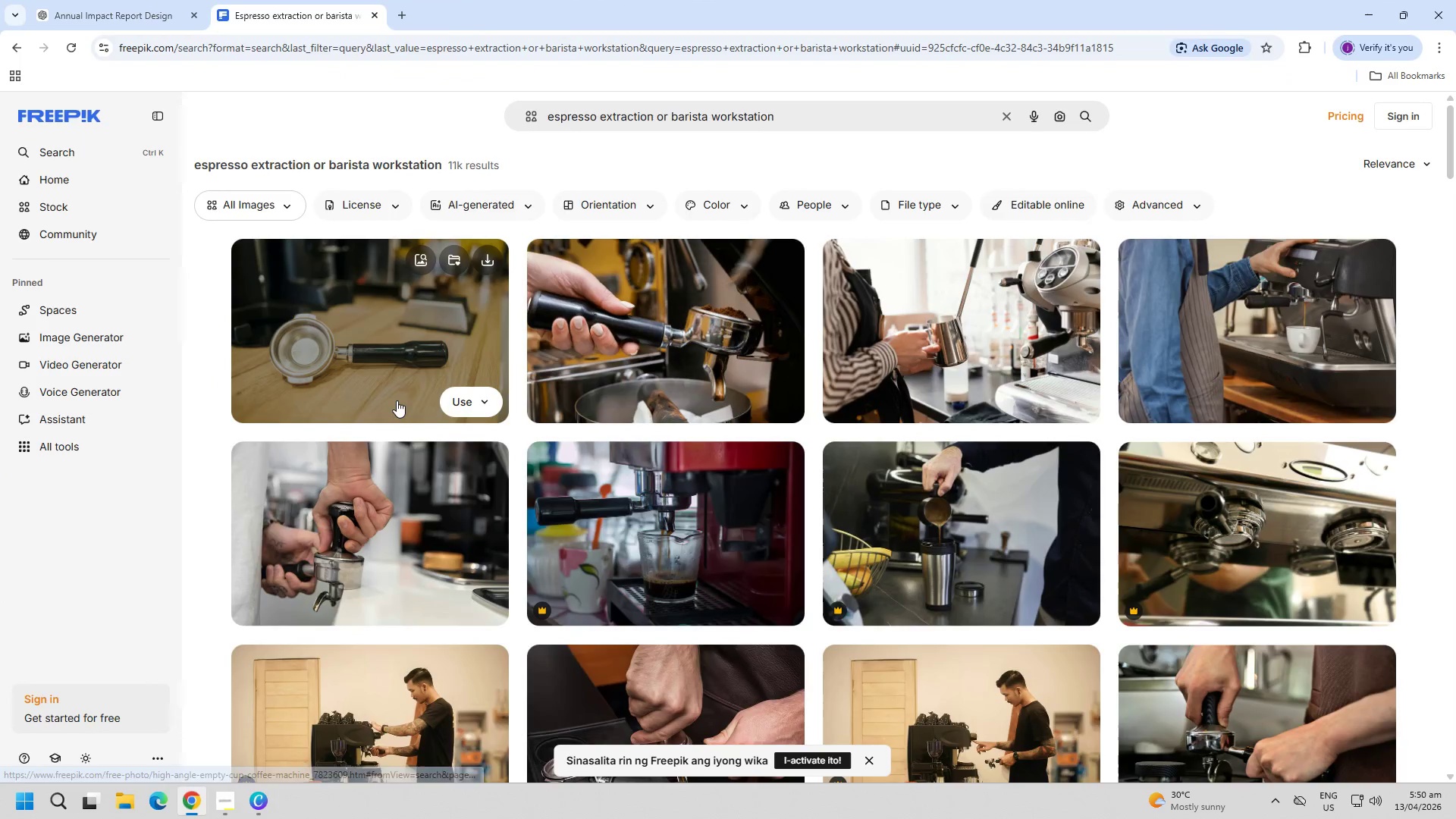 
key(Control+T)
 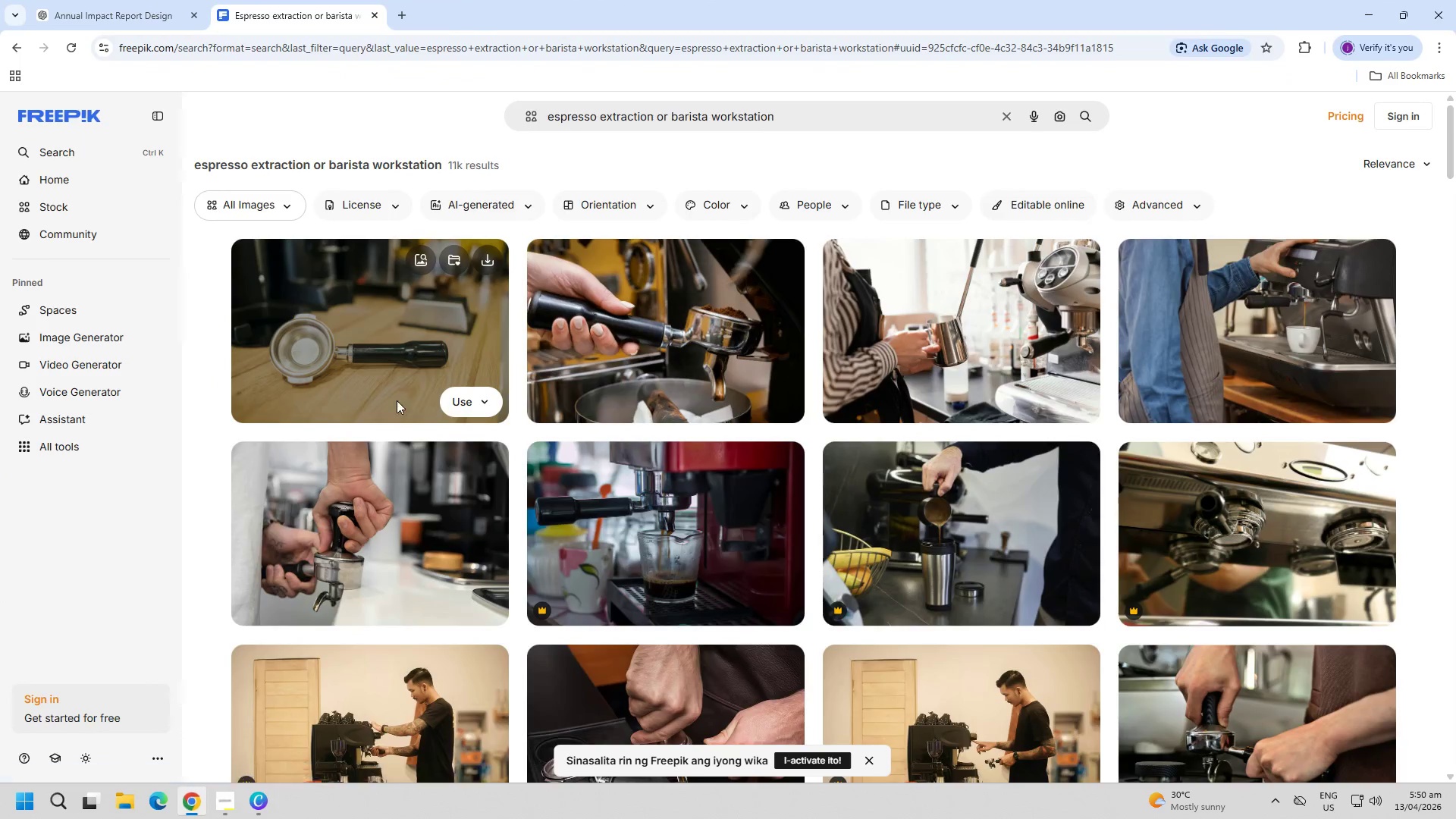 
key(G)
 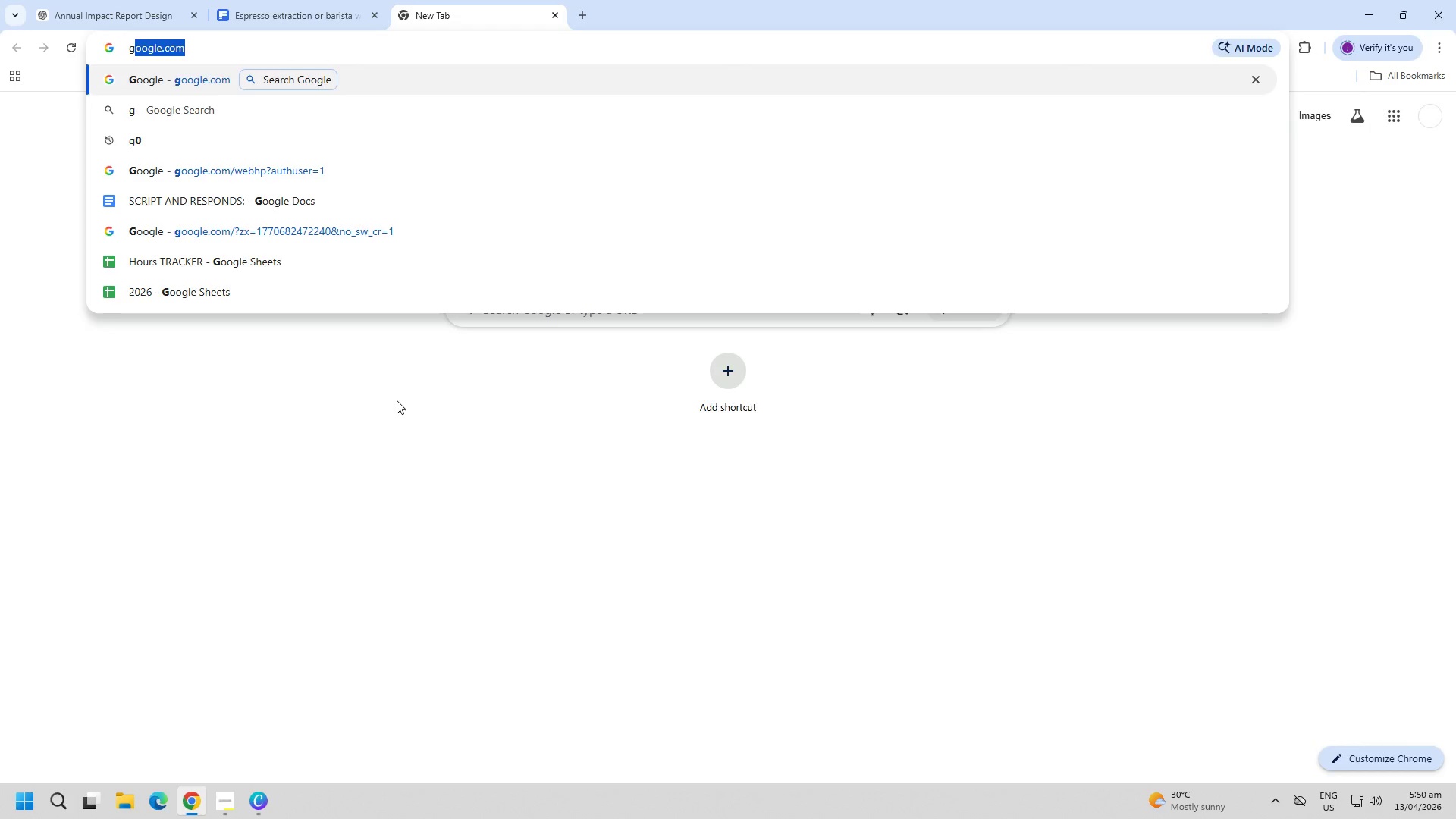 
key(Enter)
 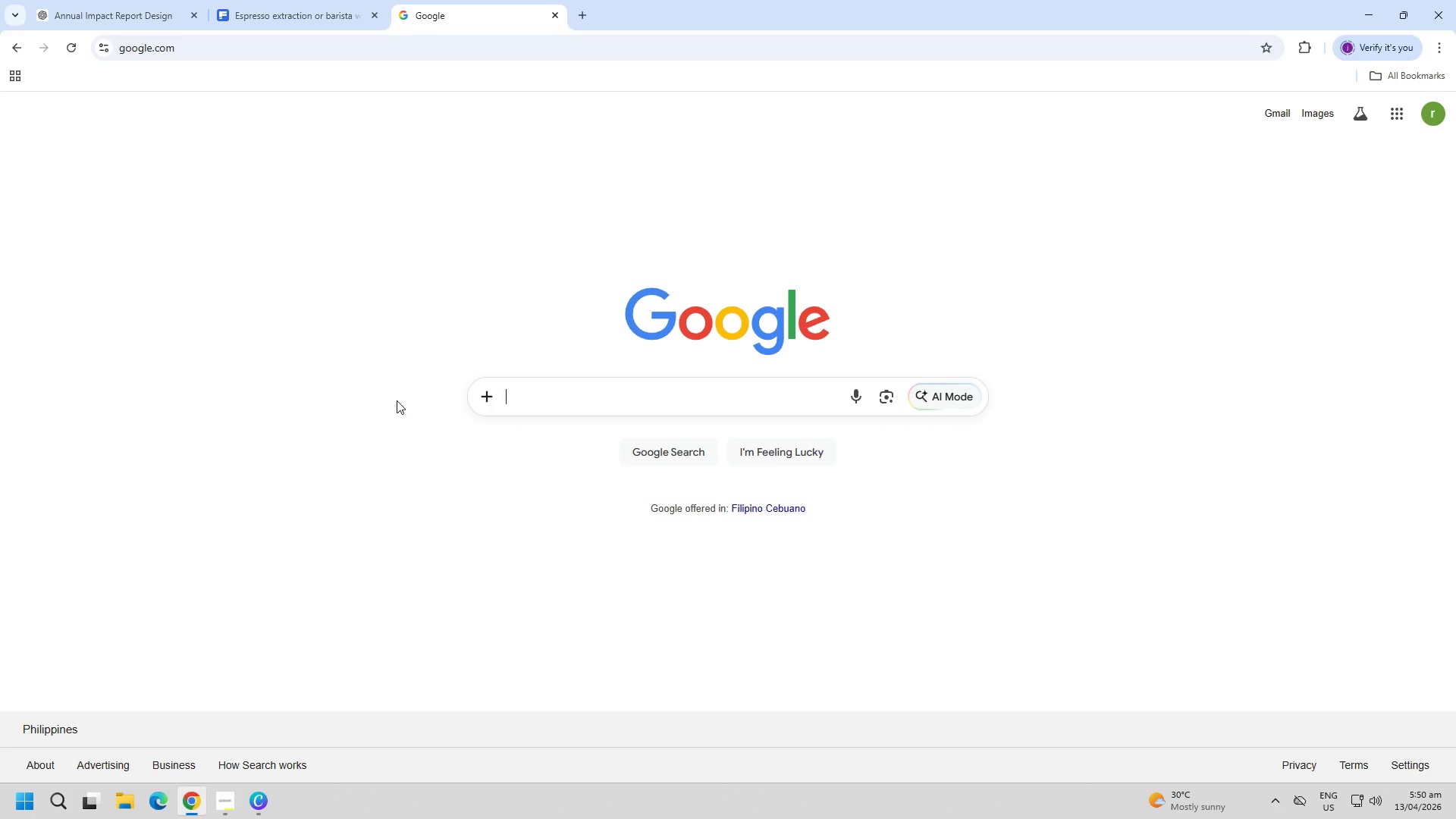 
type(name of coffee machin)
key(Backspace)
key(Backspace)
key(Backspace)
key(Backspace)
key(Backspace)
key(Backspace)
type(parts name)
 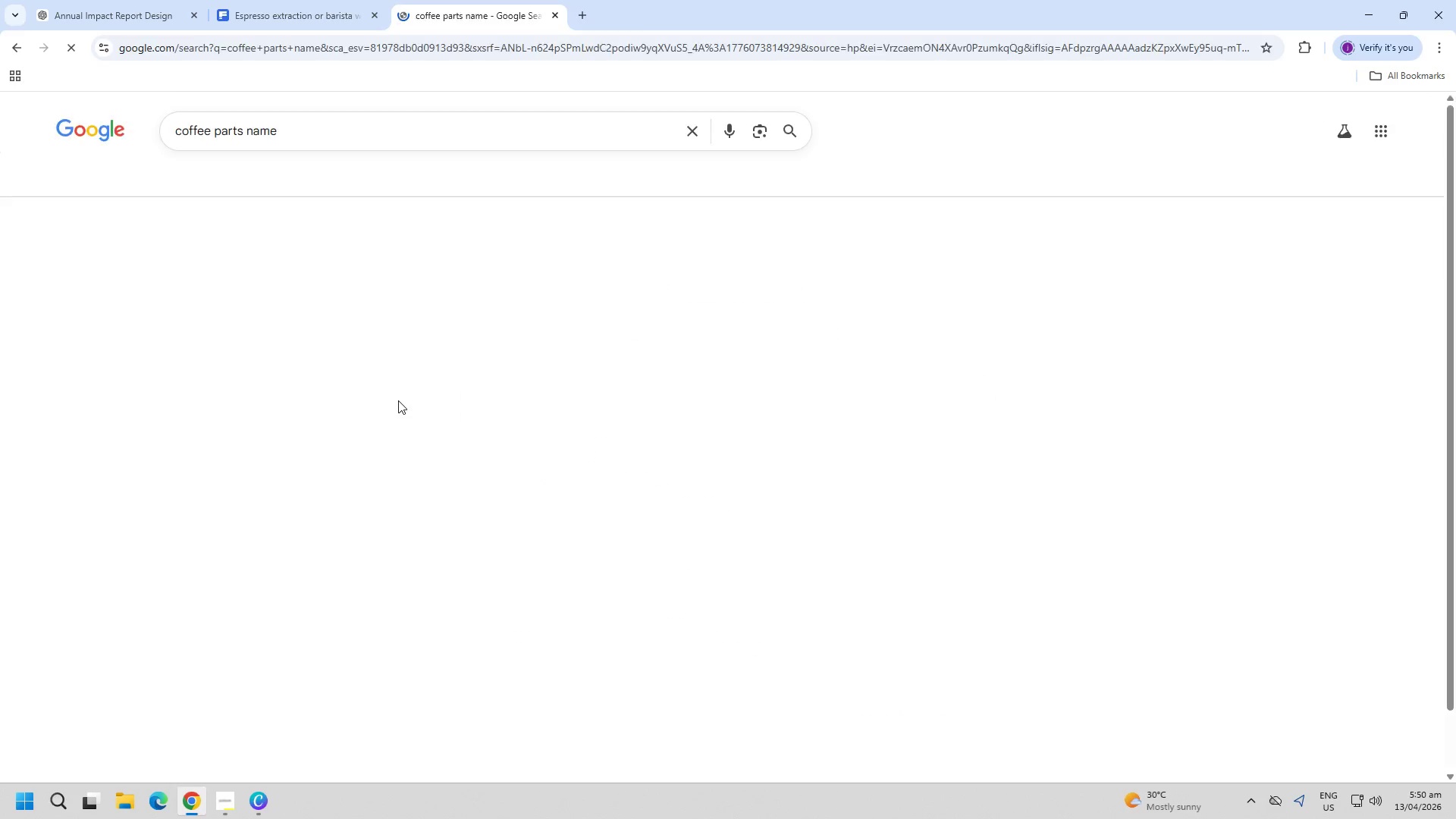 
key(Enter)
 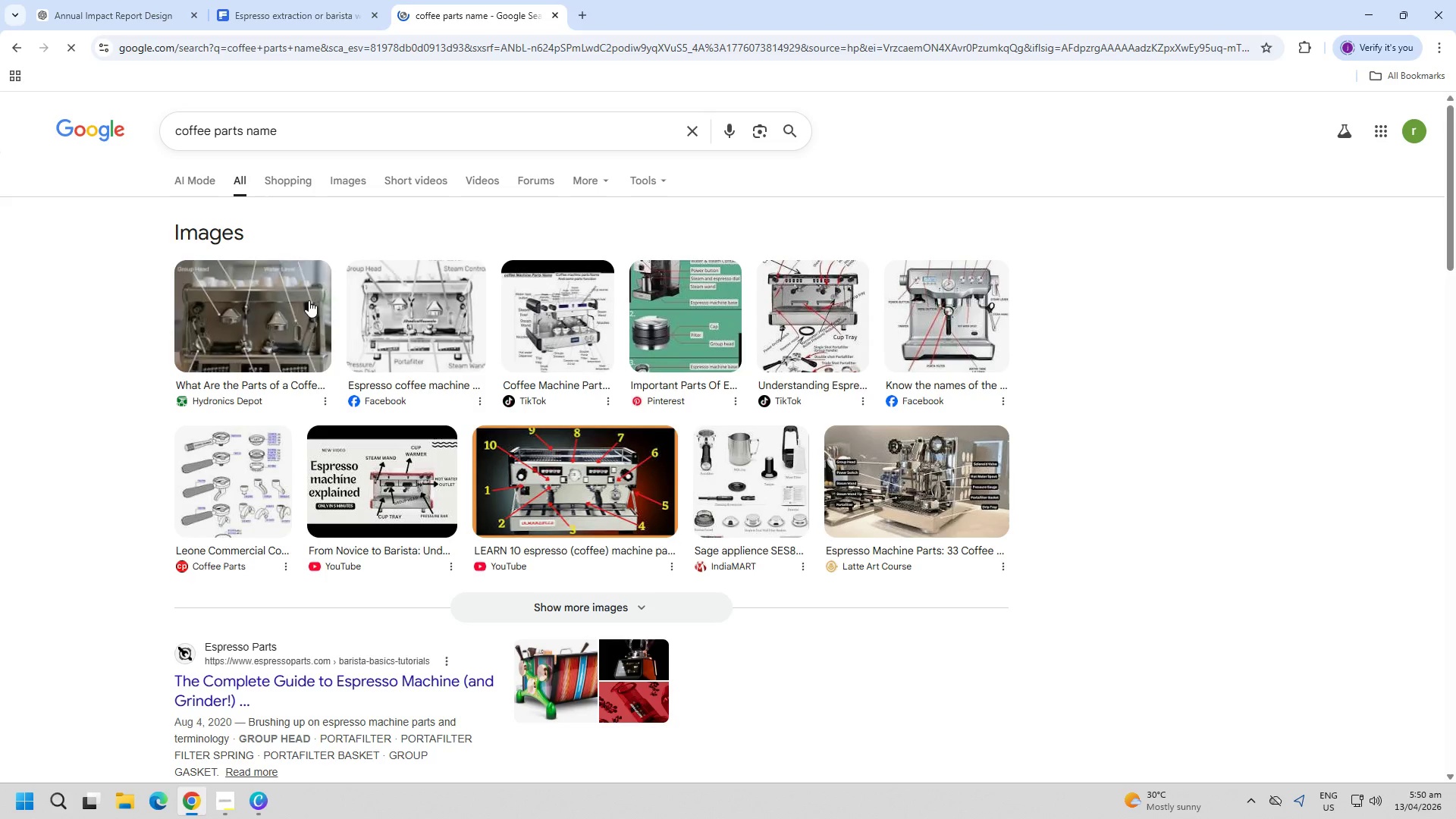 
left_click([717, 482])
 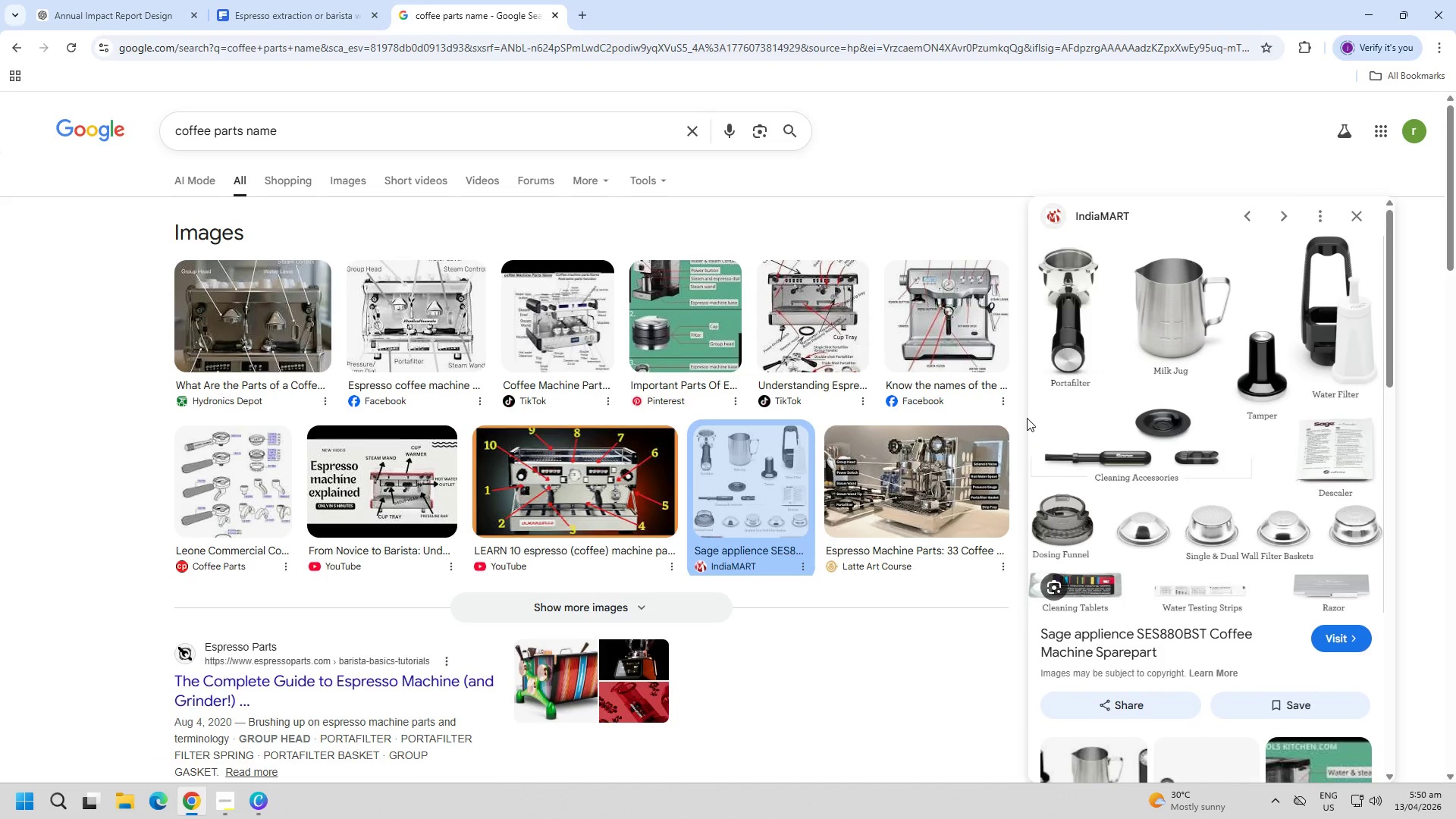 
key(Alt+AltLeft)
 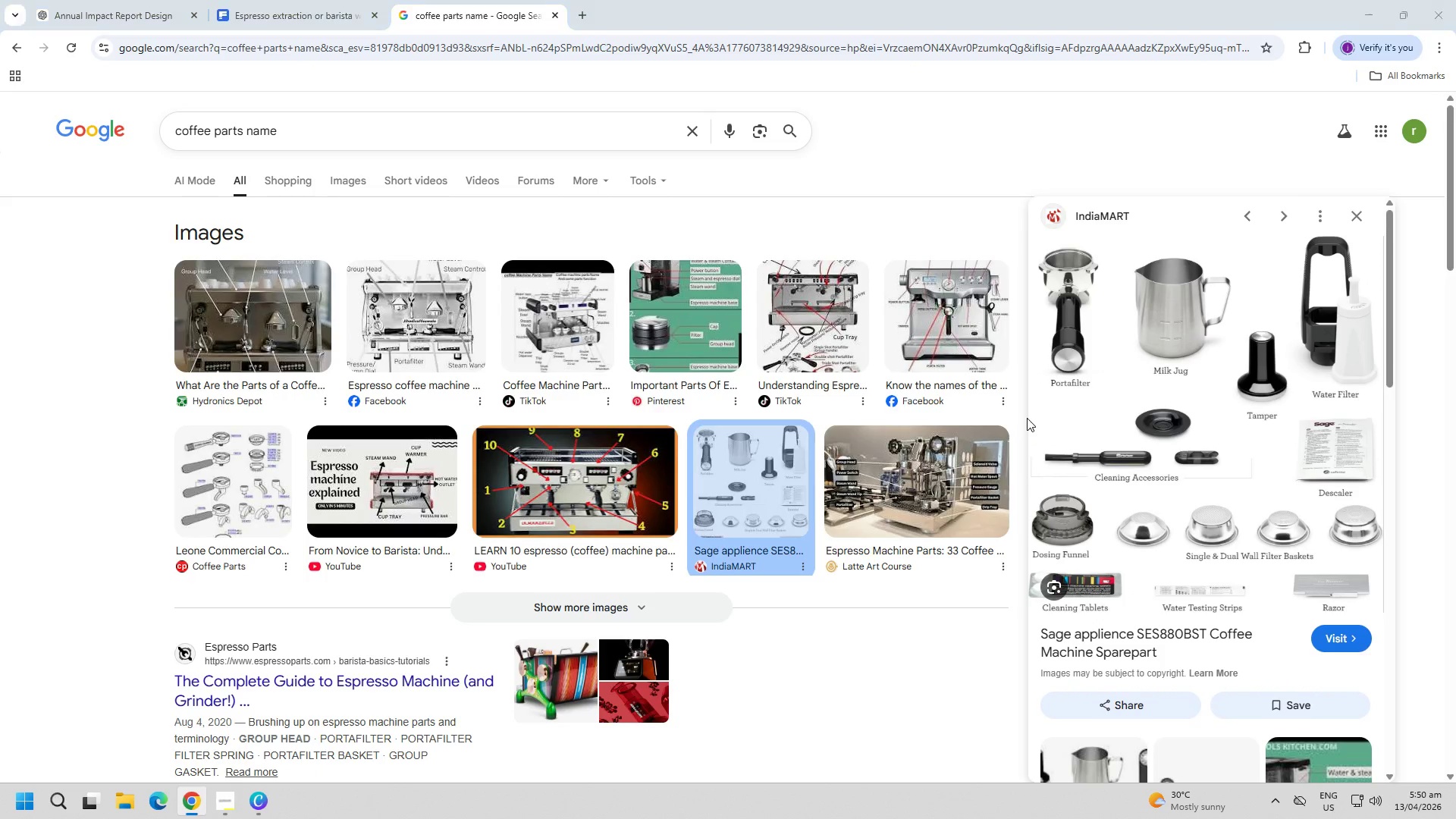 
key(Alt+Tab)
 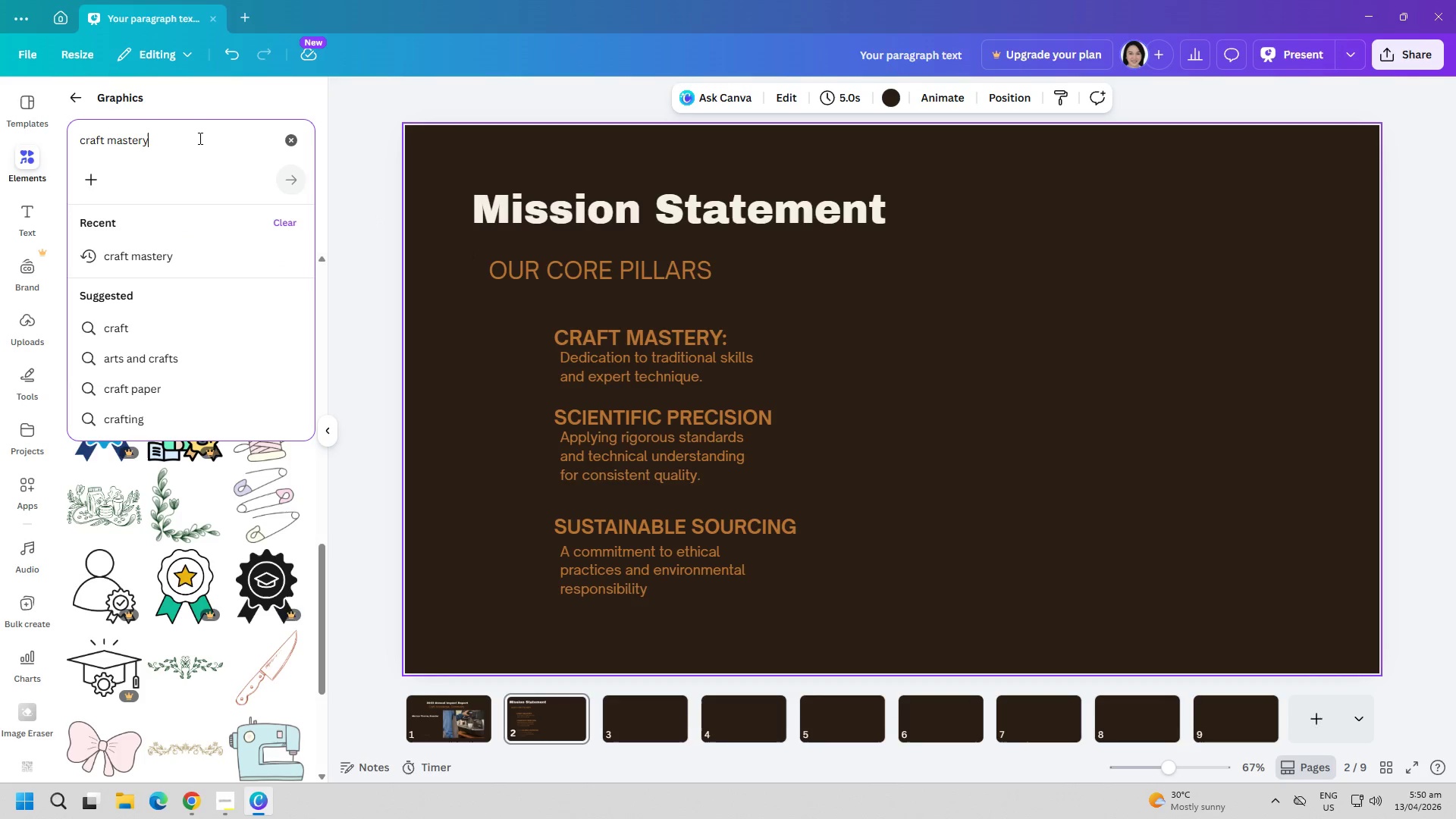 
double_click([200, 136])
 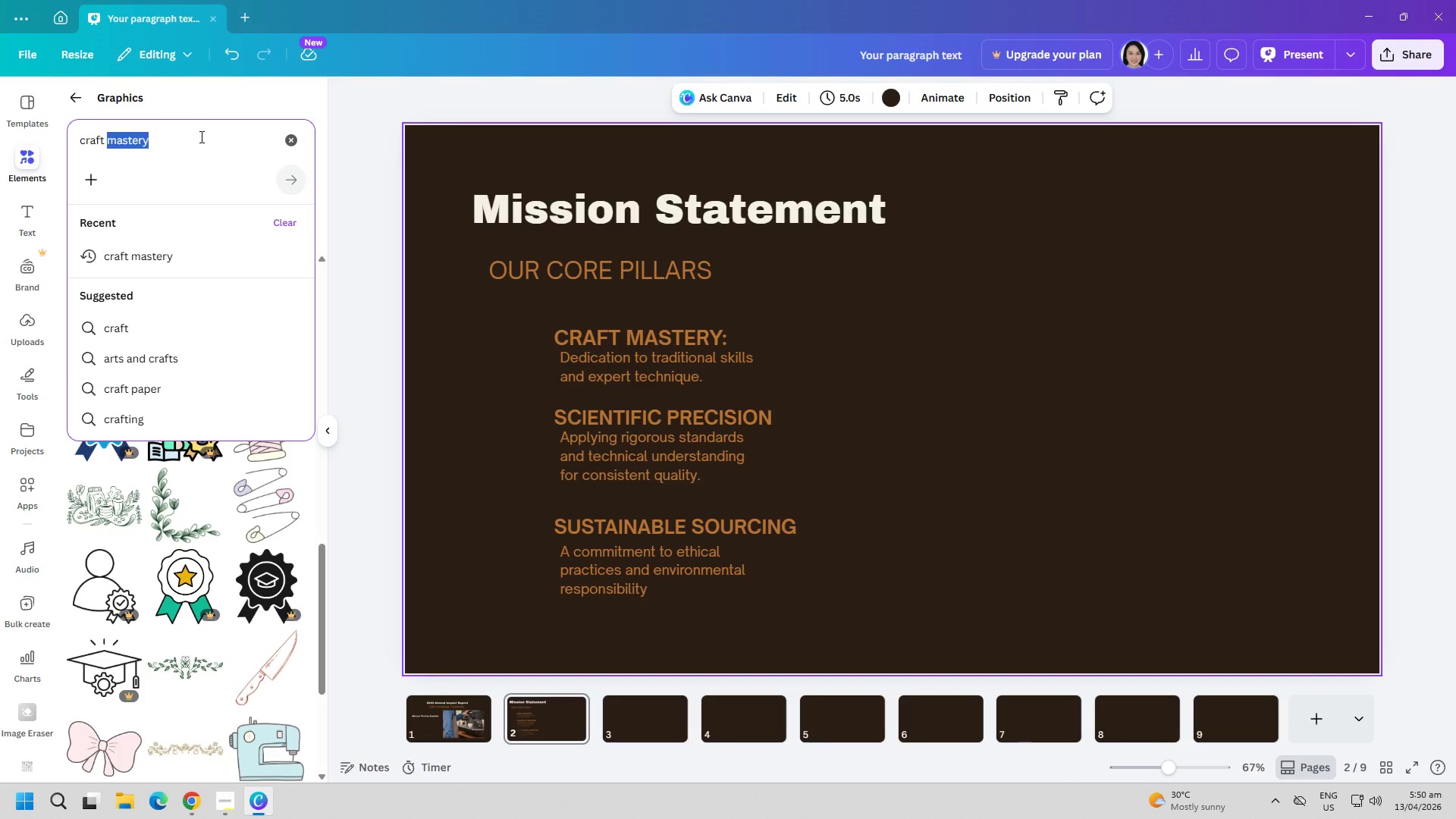 
triple_click([200, 136])
 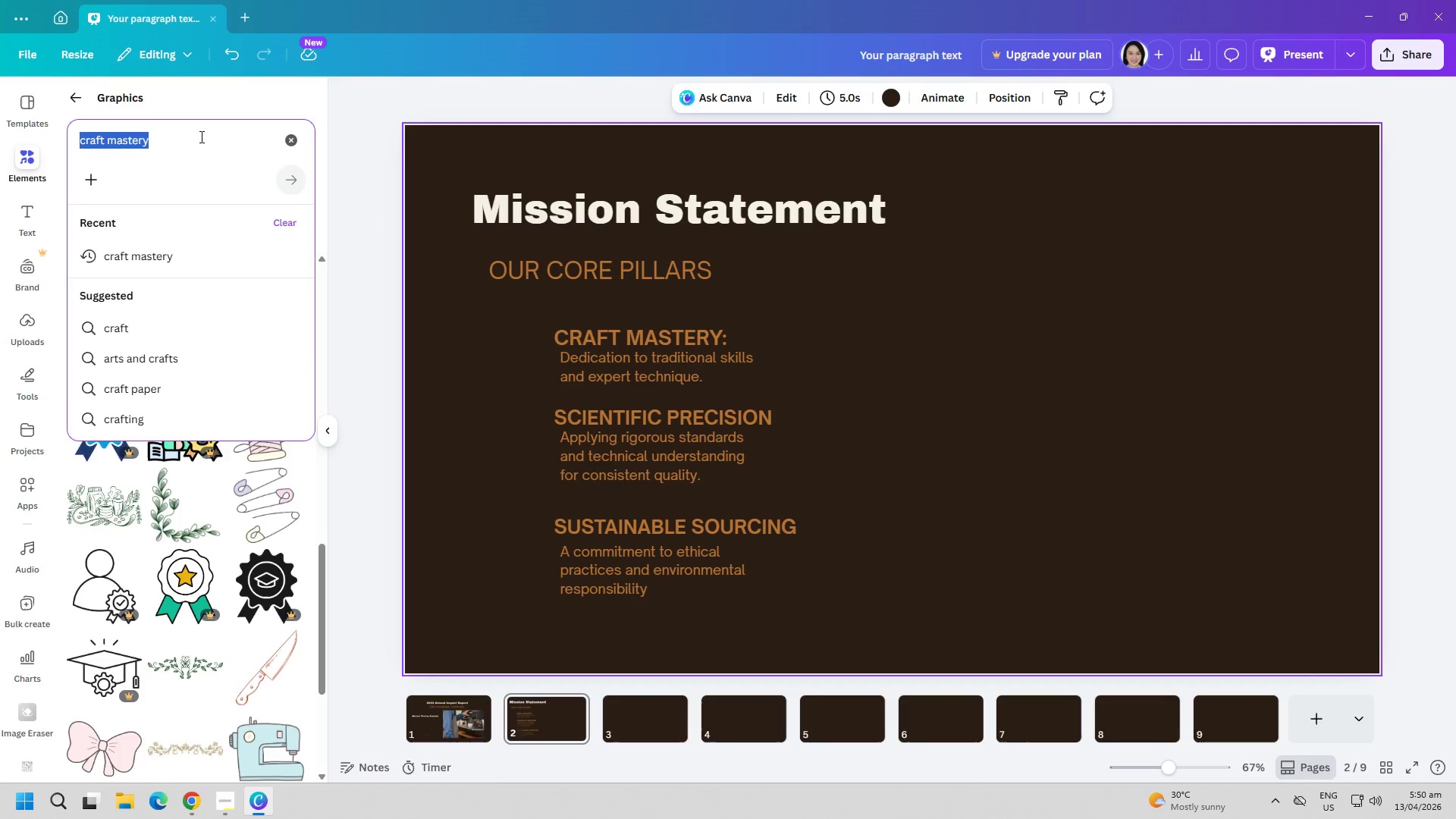 
type(portafile)
key(Backspace)
type(ter)
 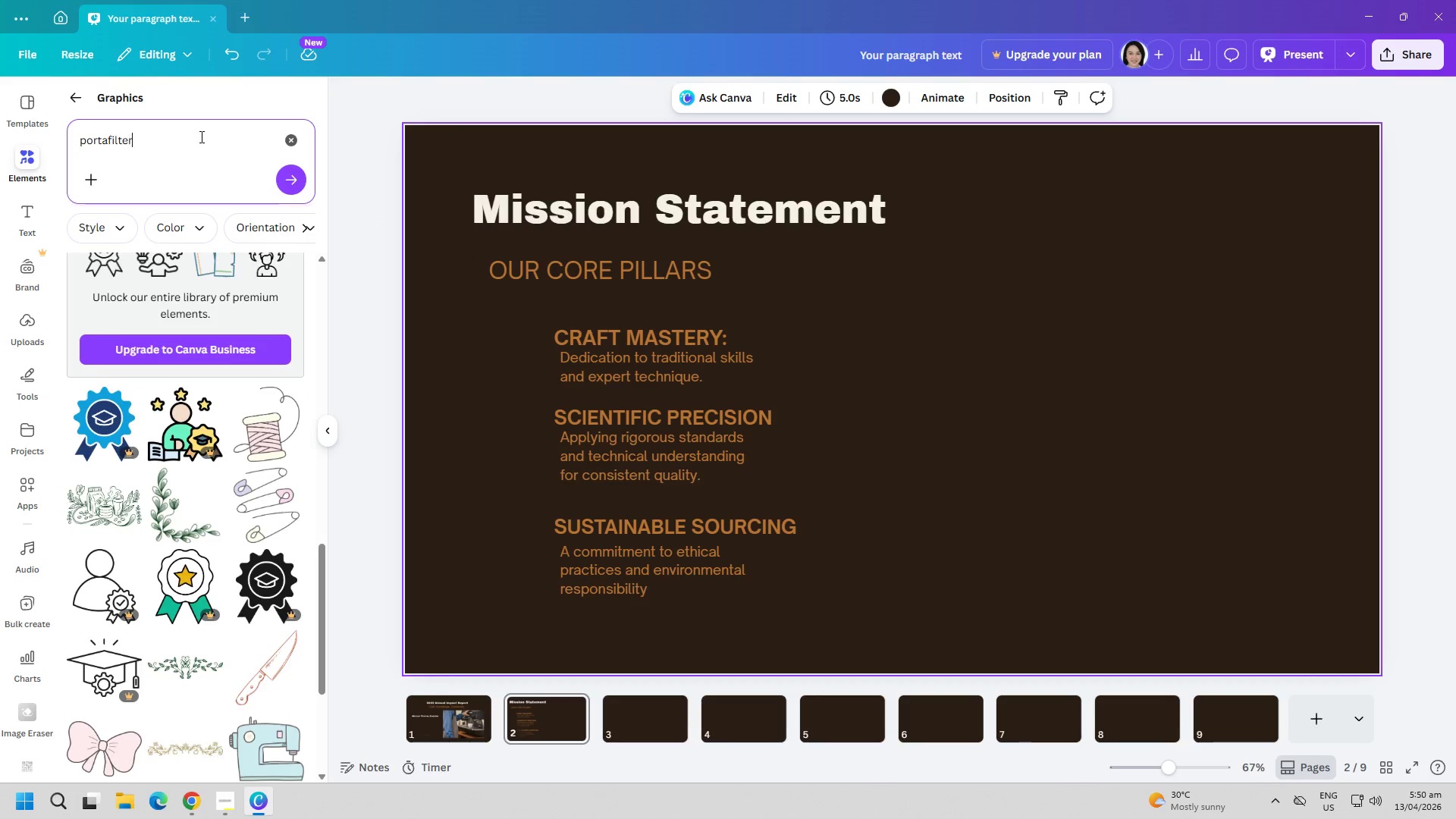 
key(Enter)
 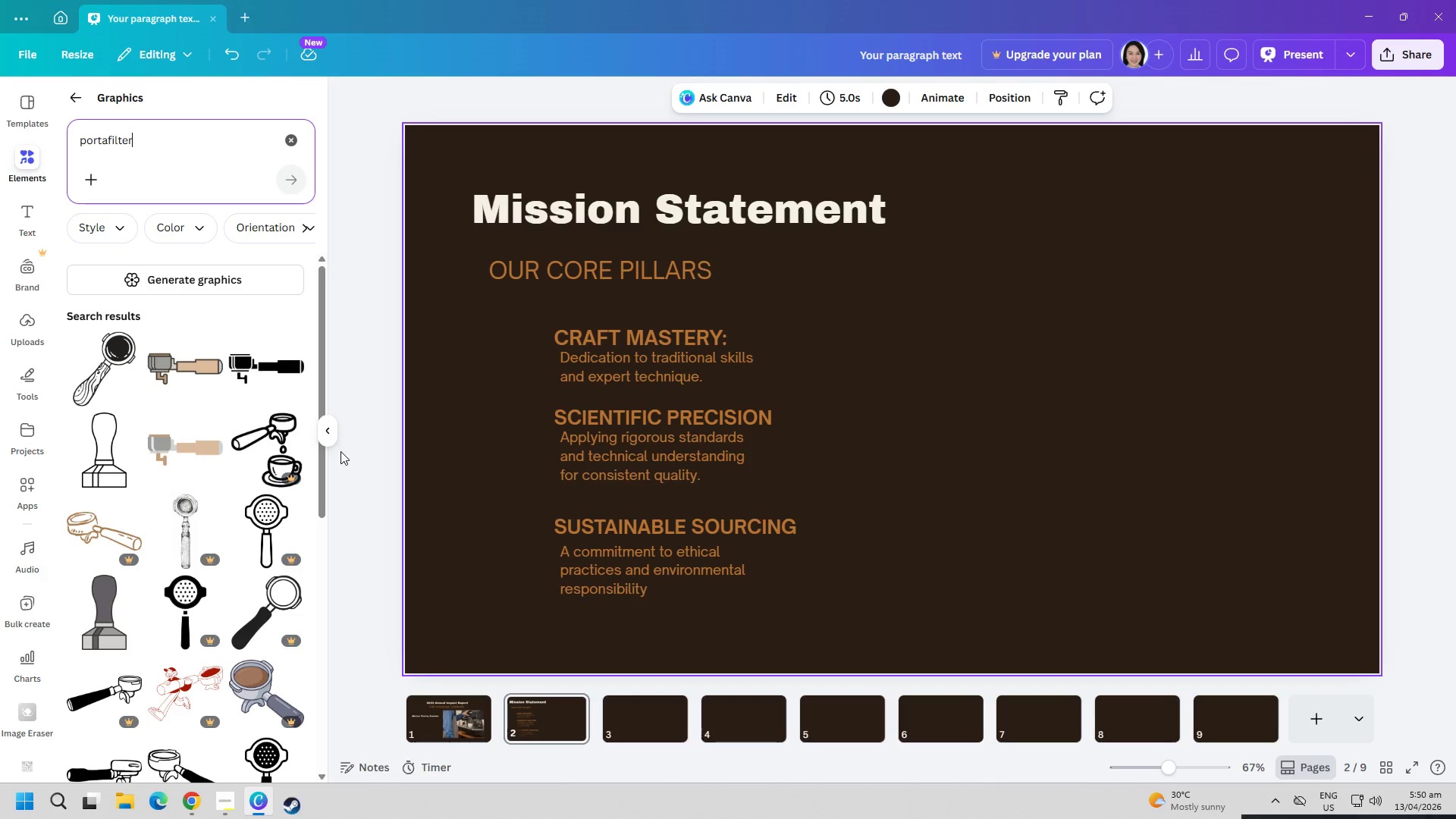 
wait(5.98)
 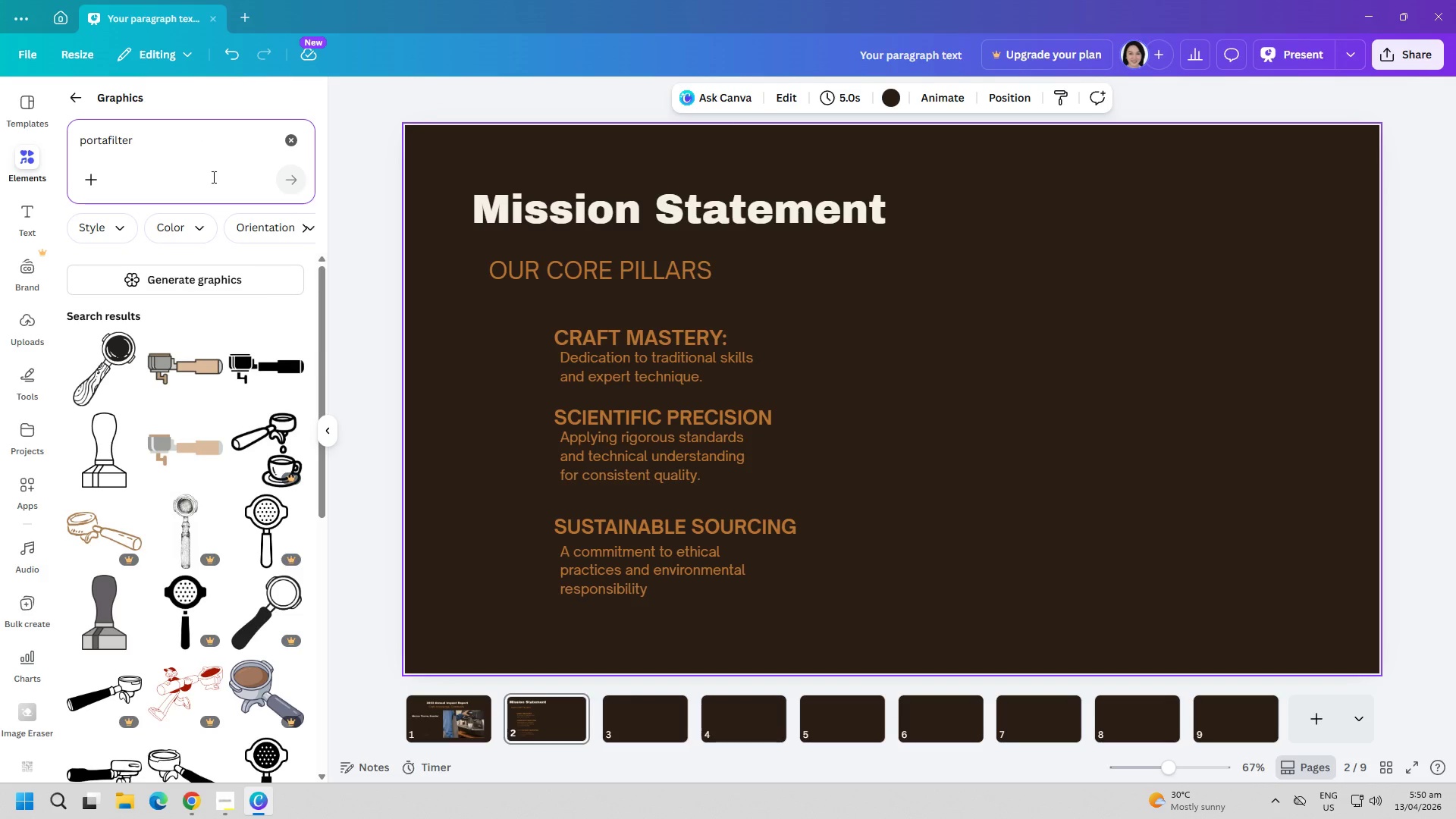 
scroll: coordinate [212, 583], scroll_direction: down, amount: 6.0
 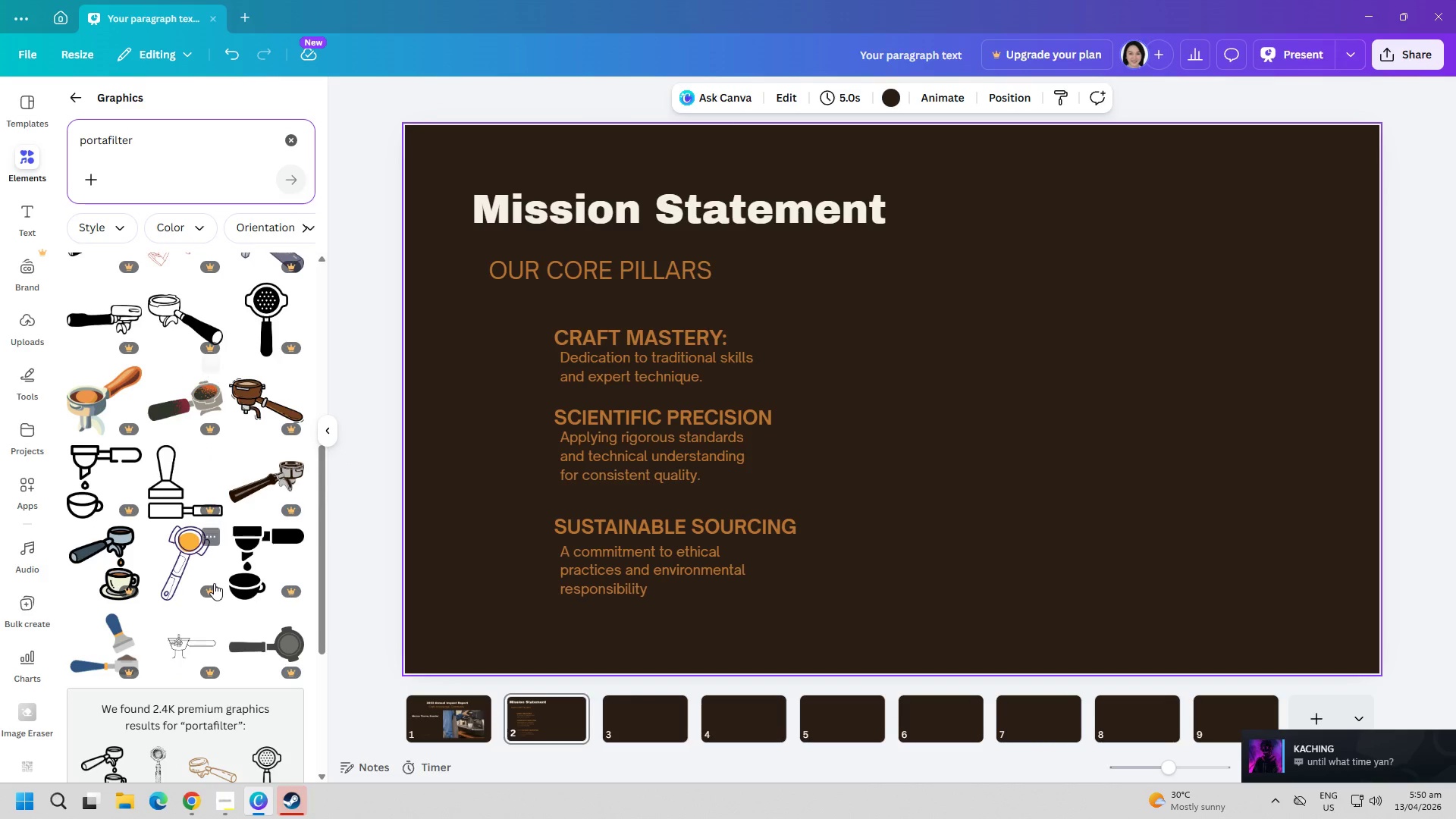 
scroll: coordinate [204, 585], scroll_direction: up, amount: 8.0
 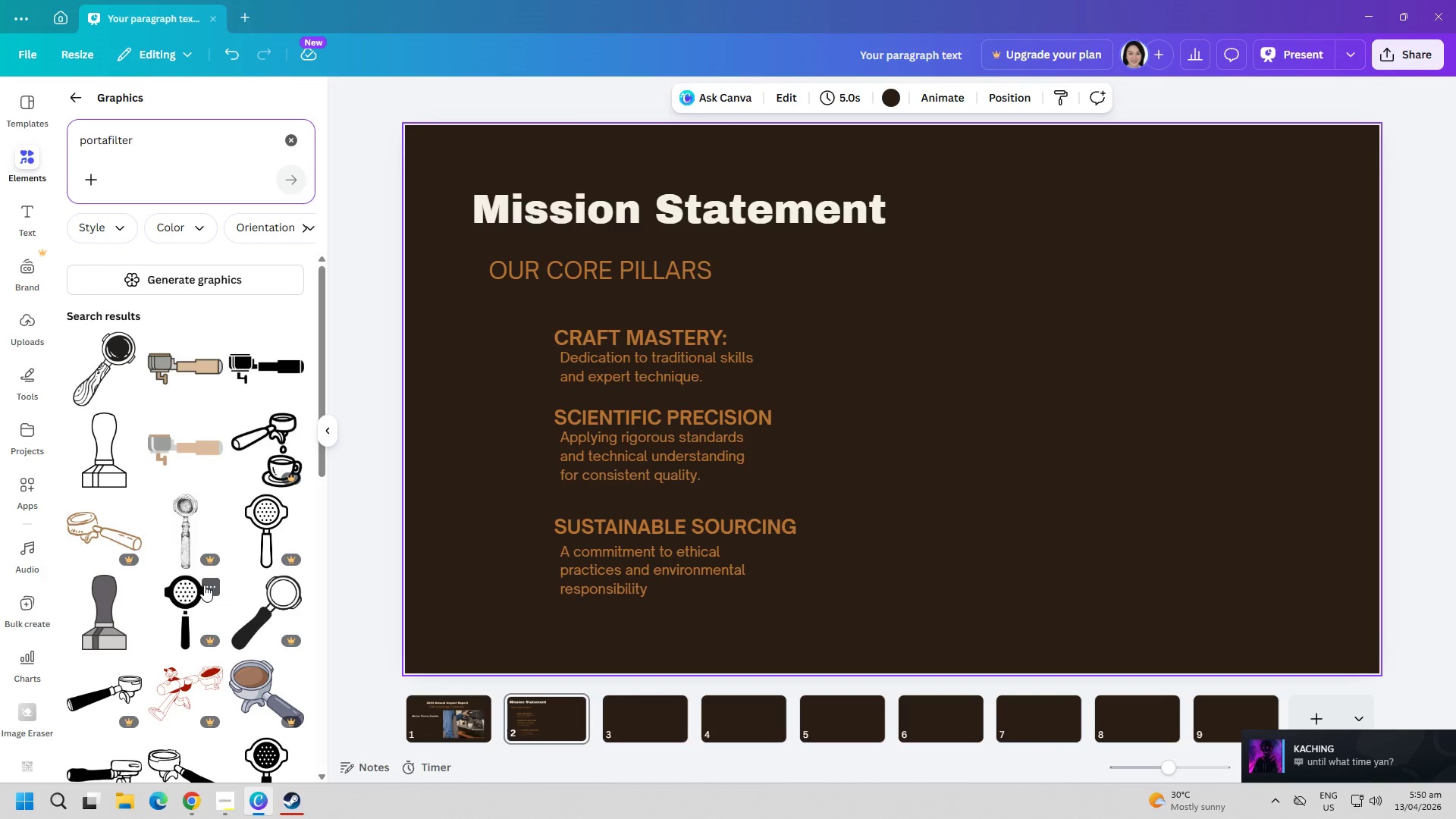 
mouse_move([192, 526])
 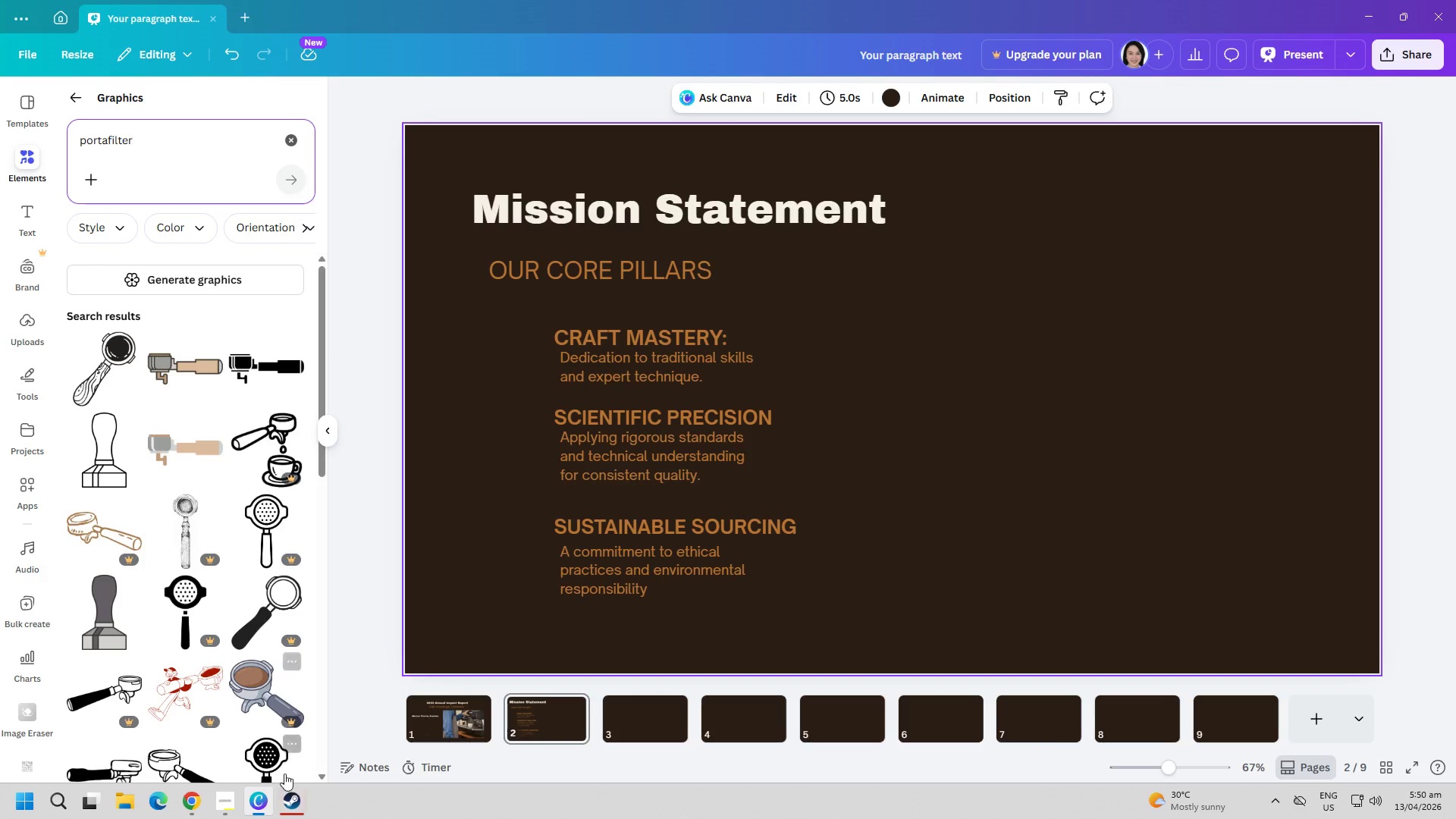 
left_click([286, 801])
 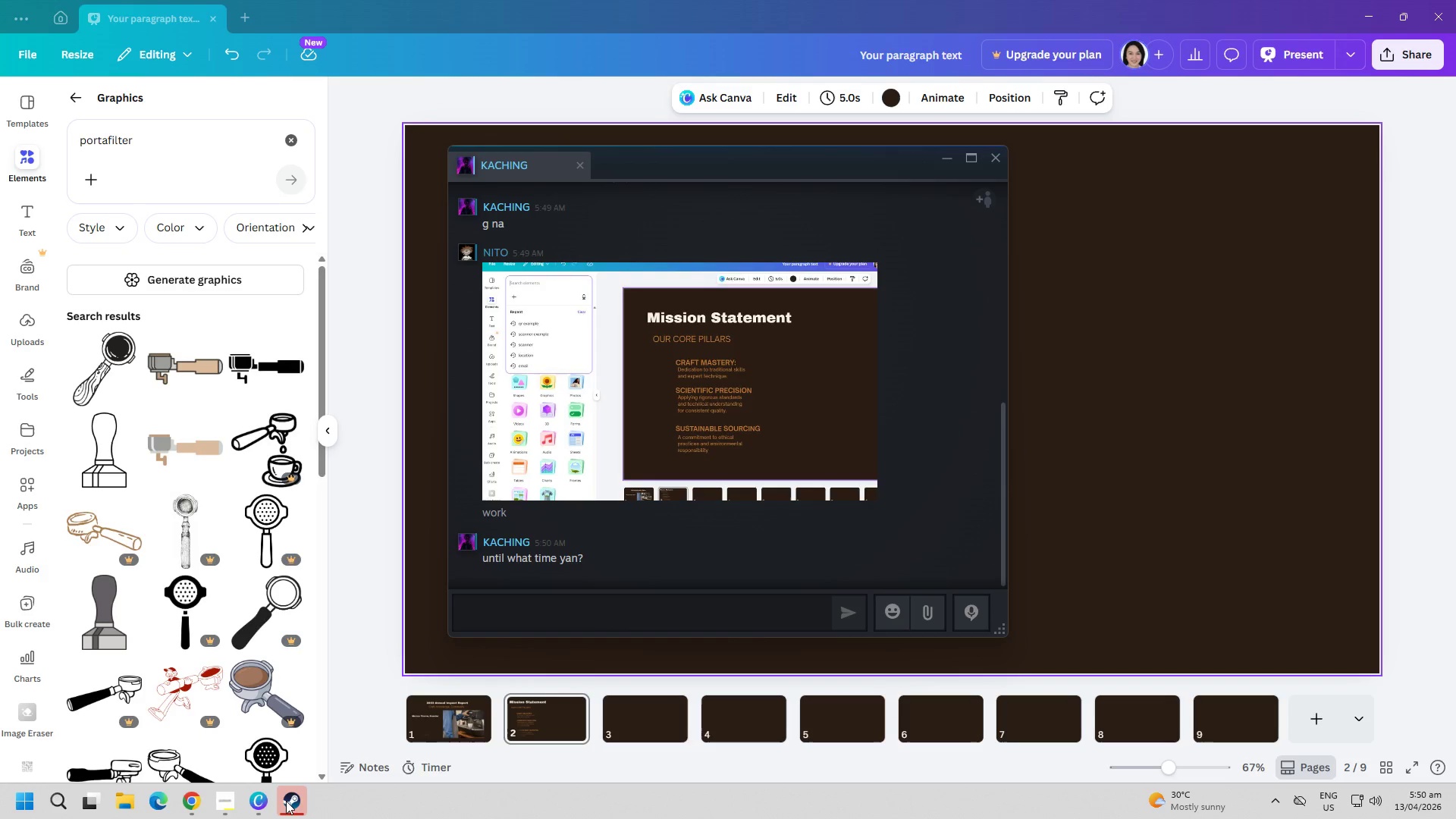 
left_click([286, 801])
 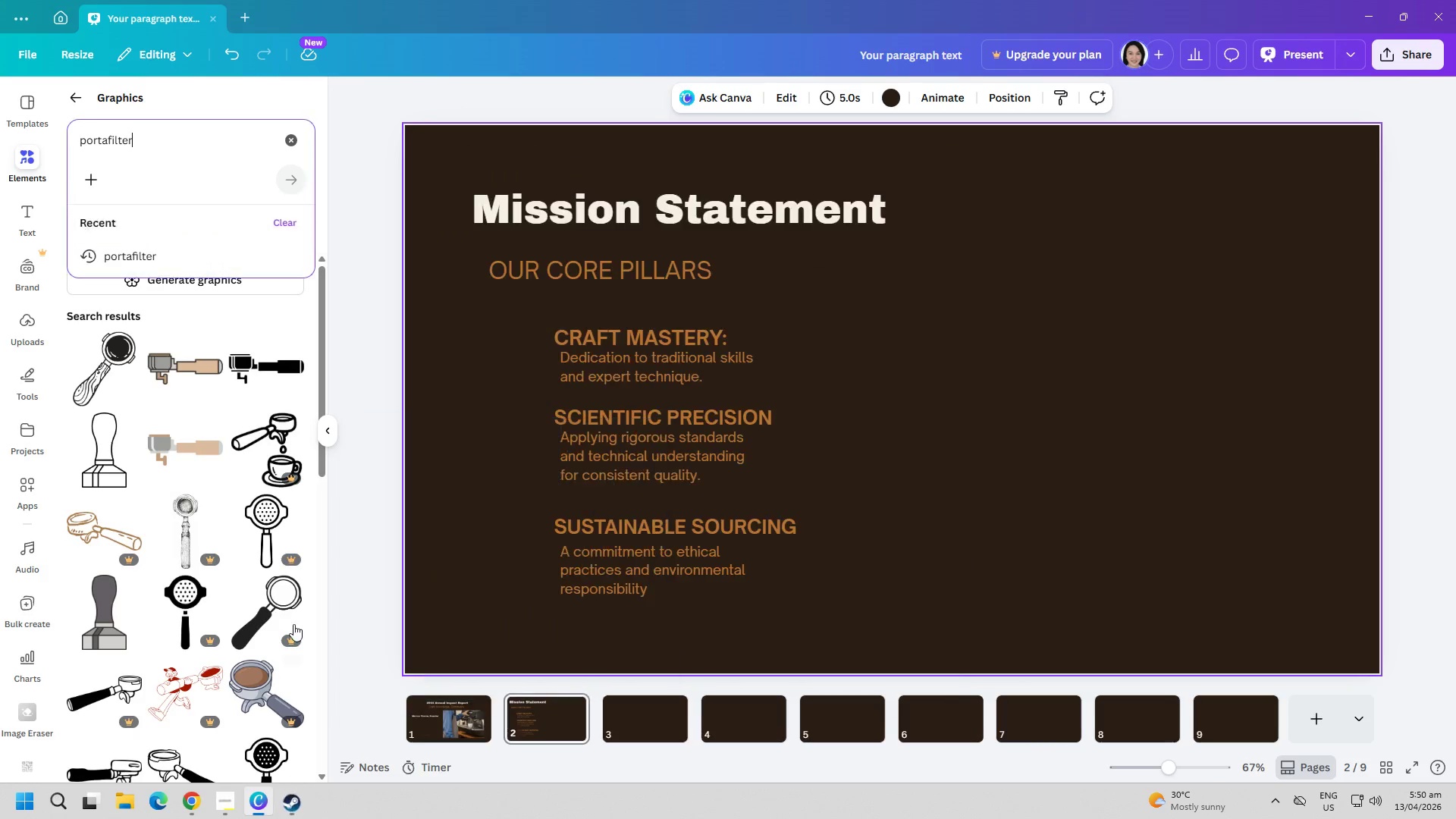 
scroll: coordinate [218, 617], scroll_direction: down, amount: 14.0
 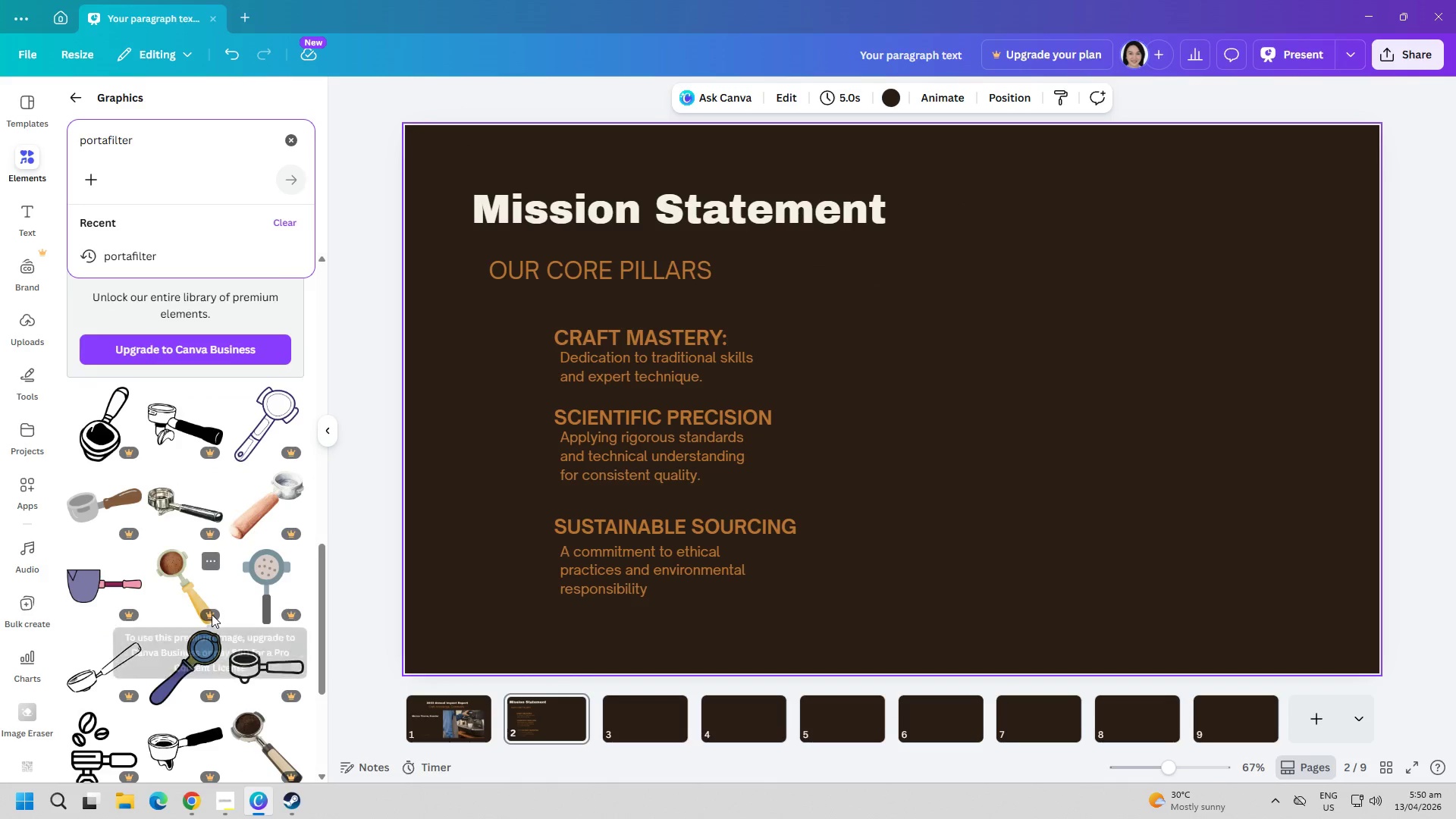 
scroll: coordinate [212, 614], scroll_direction: up, amount: 4.0
 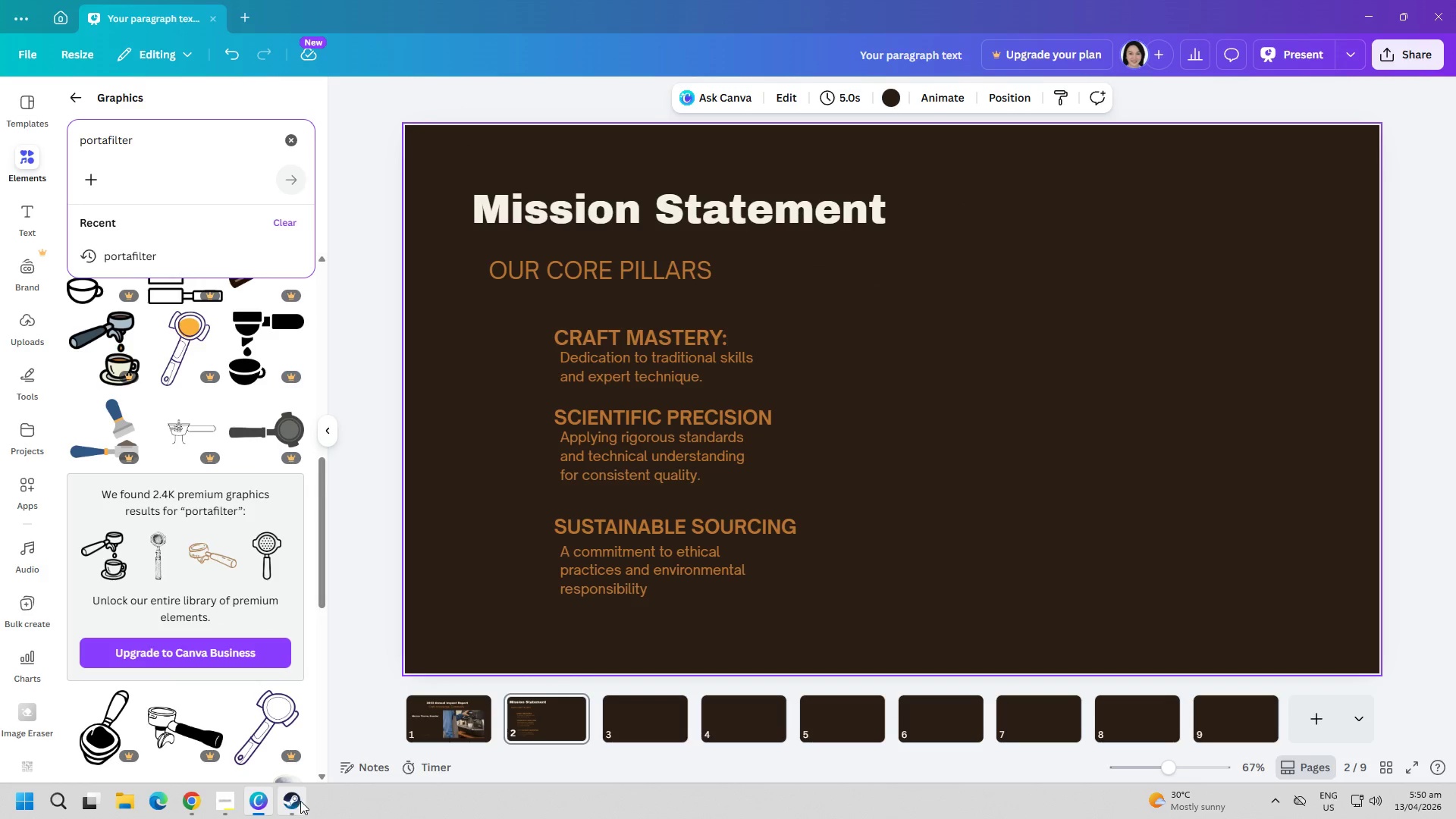 
left_click([297, 803])
 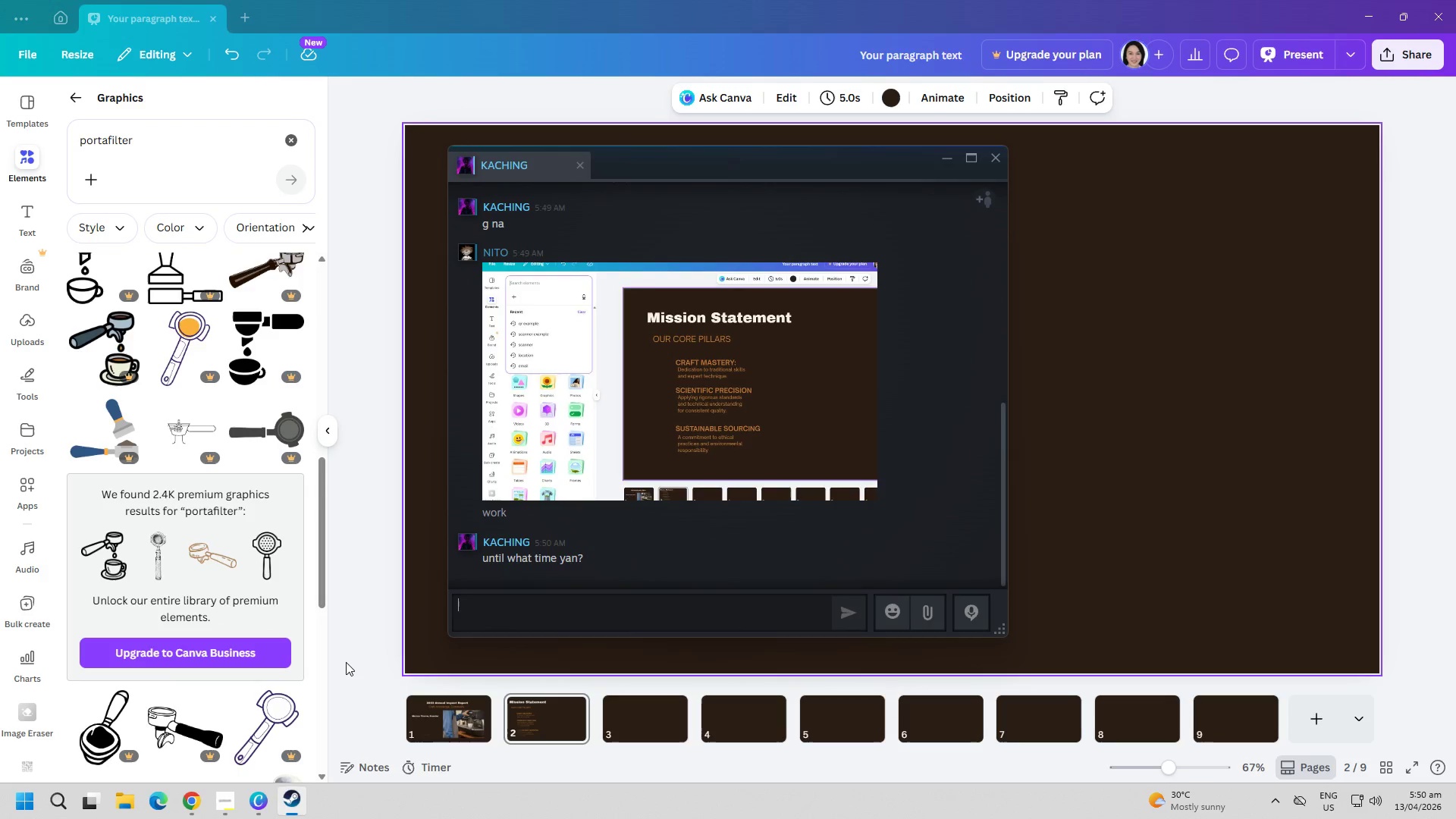 
type(12 pa)
 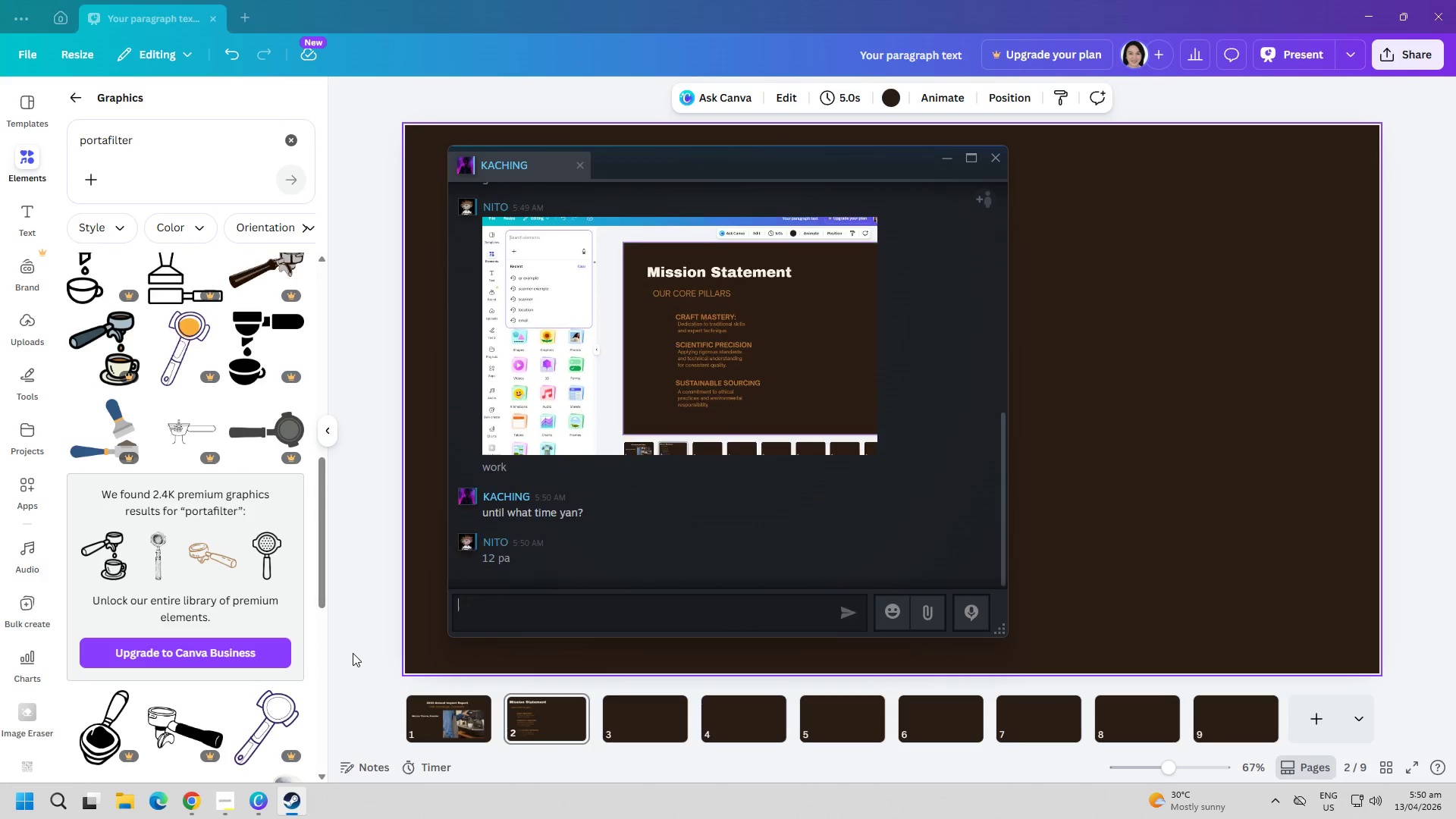 
key(Enter)
 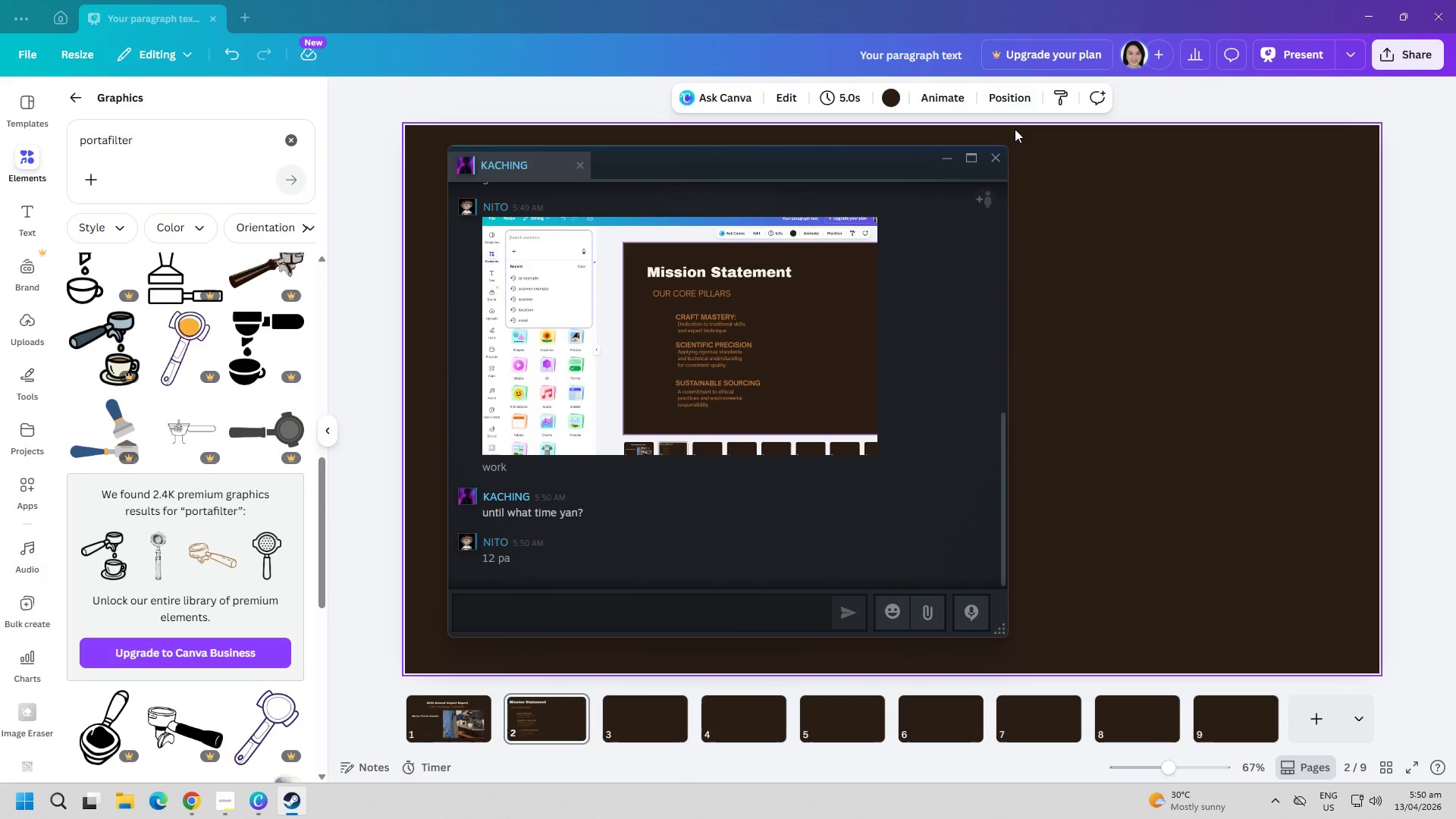 
left_click([998, 156])
 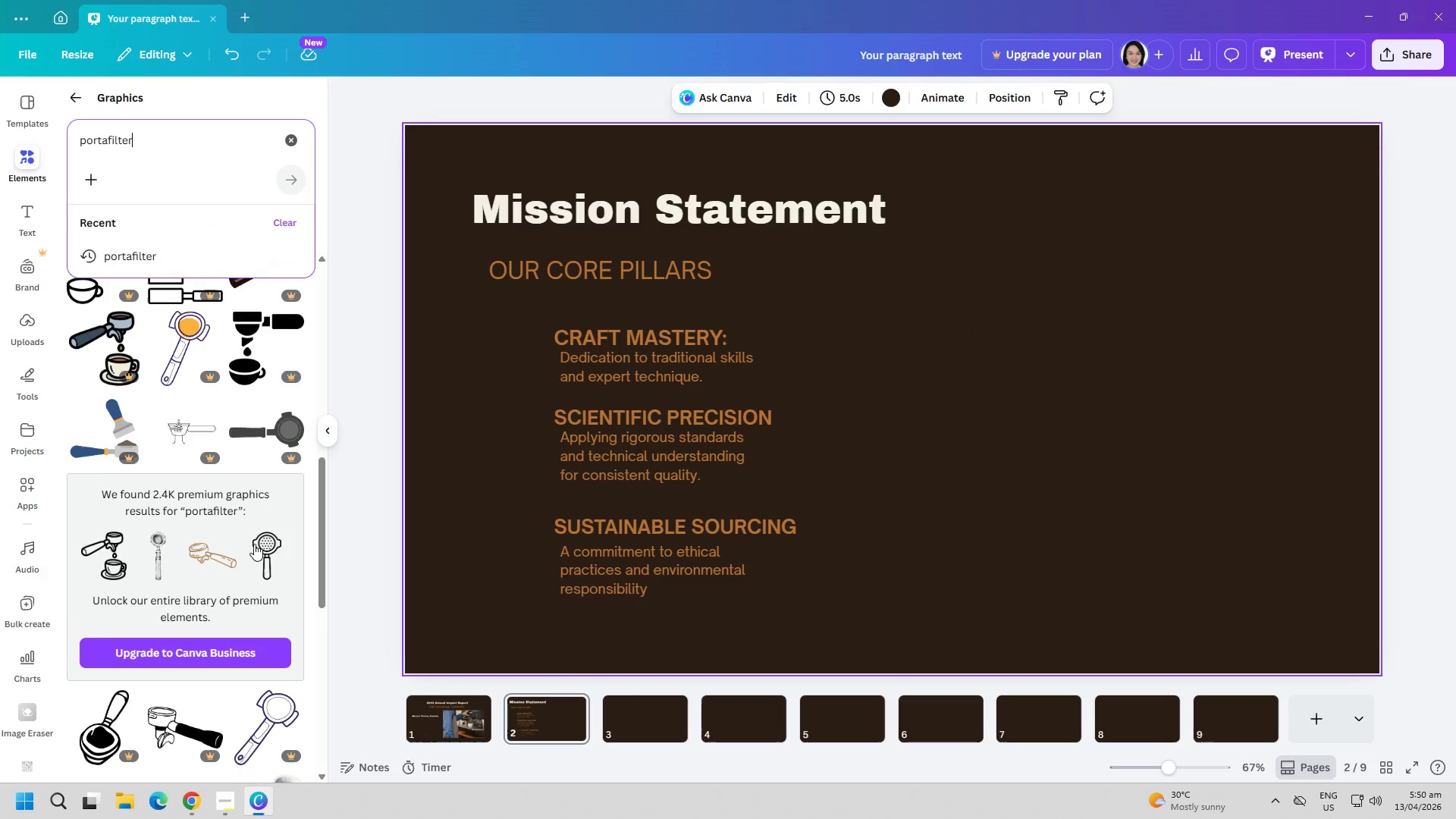 
scroll: coordinate [182, 598], scroll_direction: down, amount: 11.0
 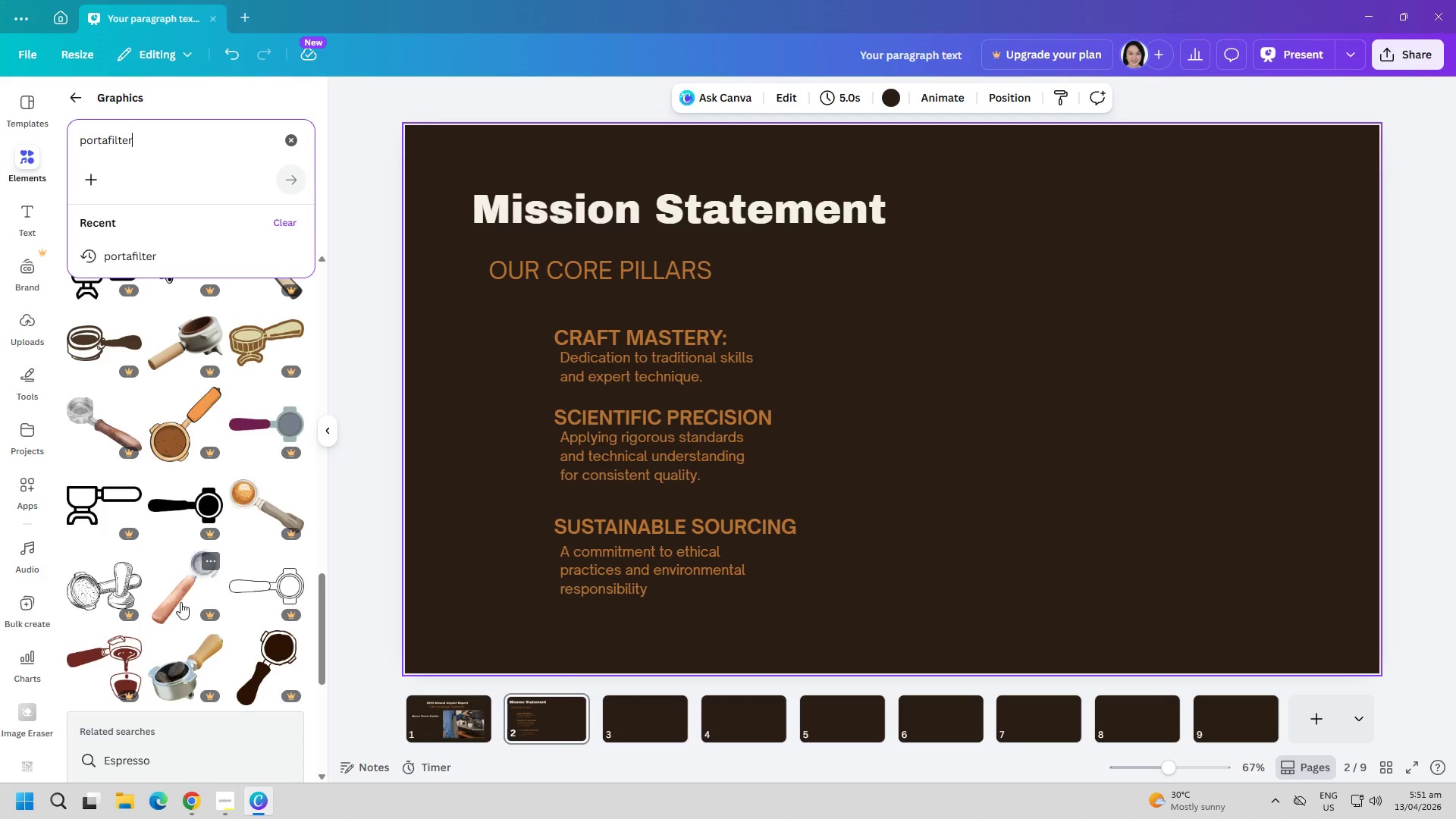 
scroll: coordinate [185, 588], scroll_direction: up, amount: 26.0
 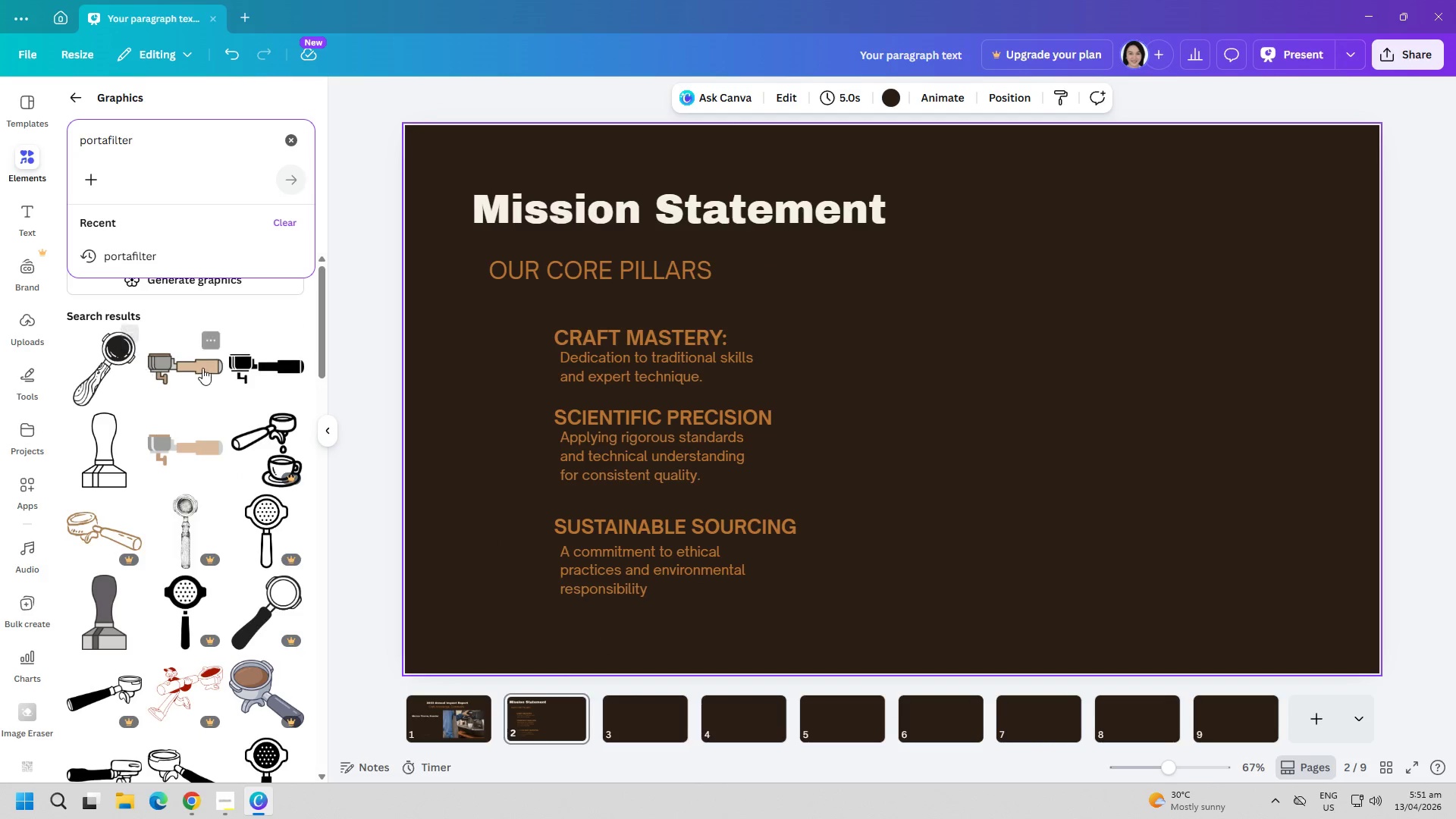 
left_click([107, 372])
 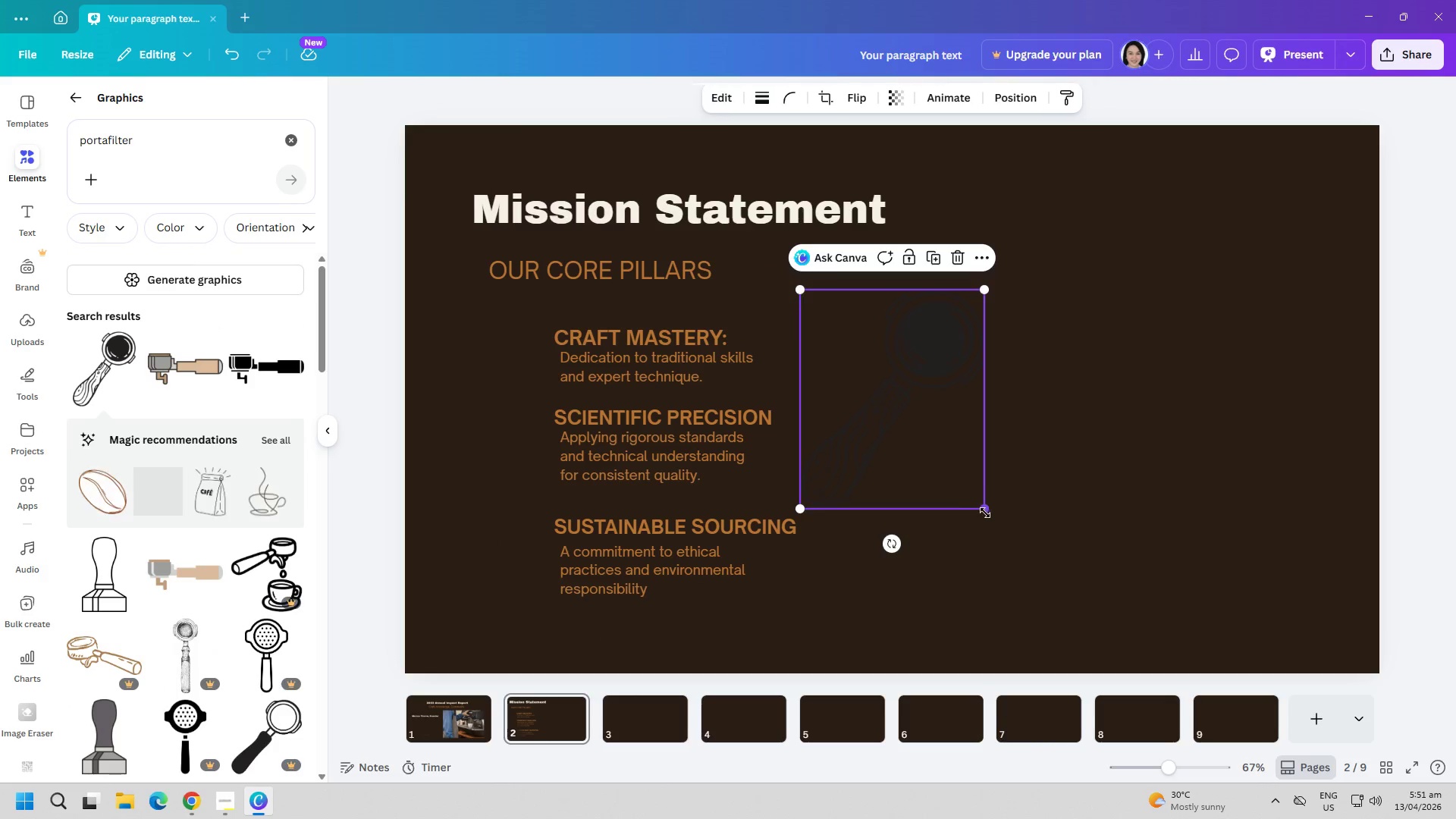 
left_click([899, 460])
 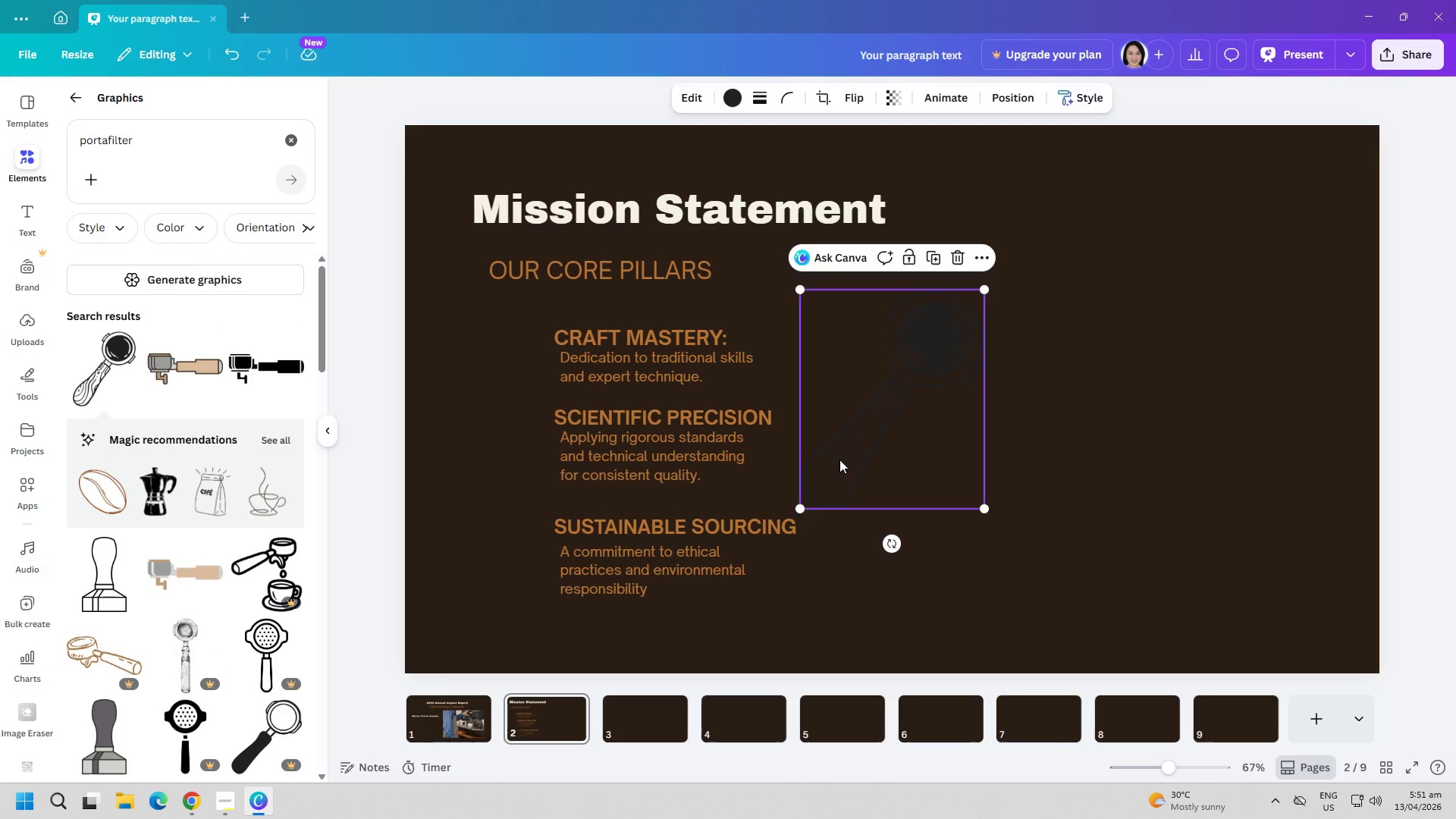 
key(Delete)
 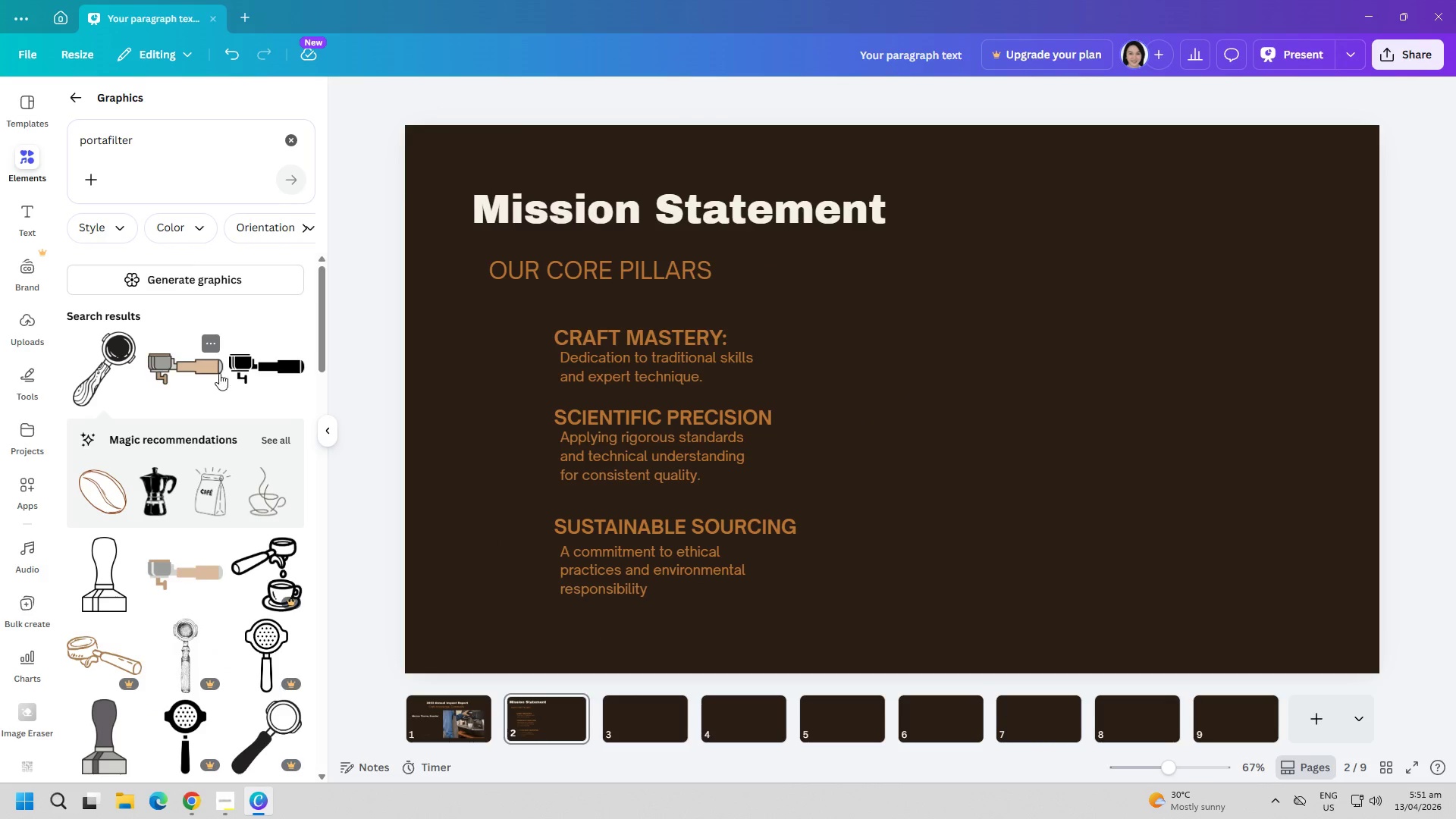 
left_click([264, 369])
 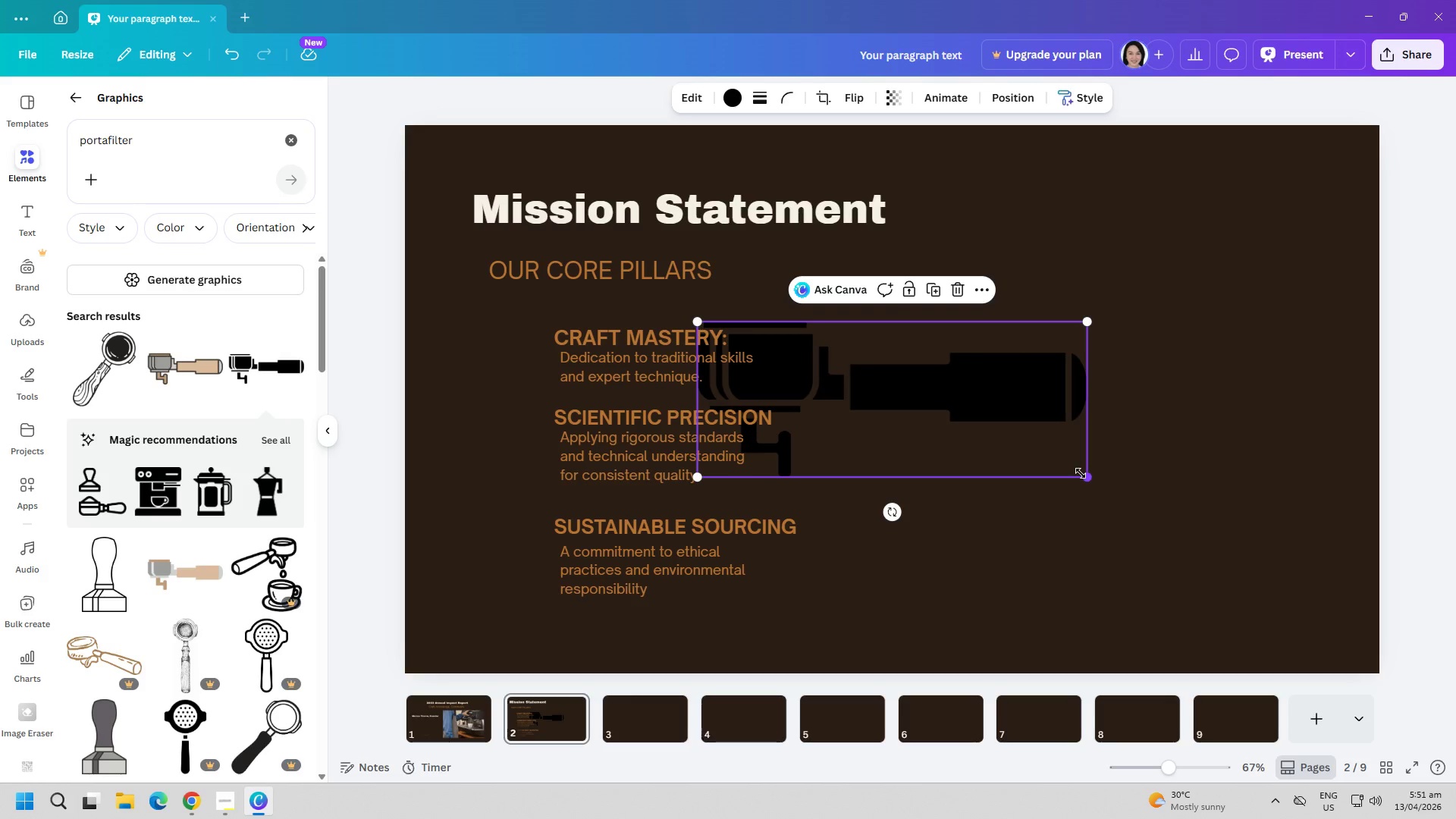 
left_click_drag(start_coordinate=[1086, 475], to_coordinate=[889, 437])
 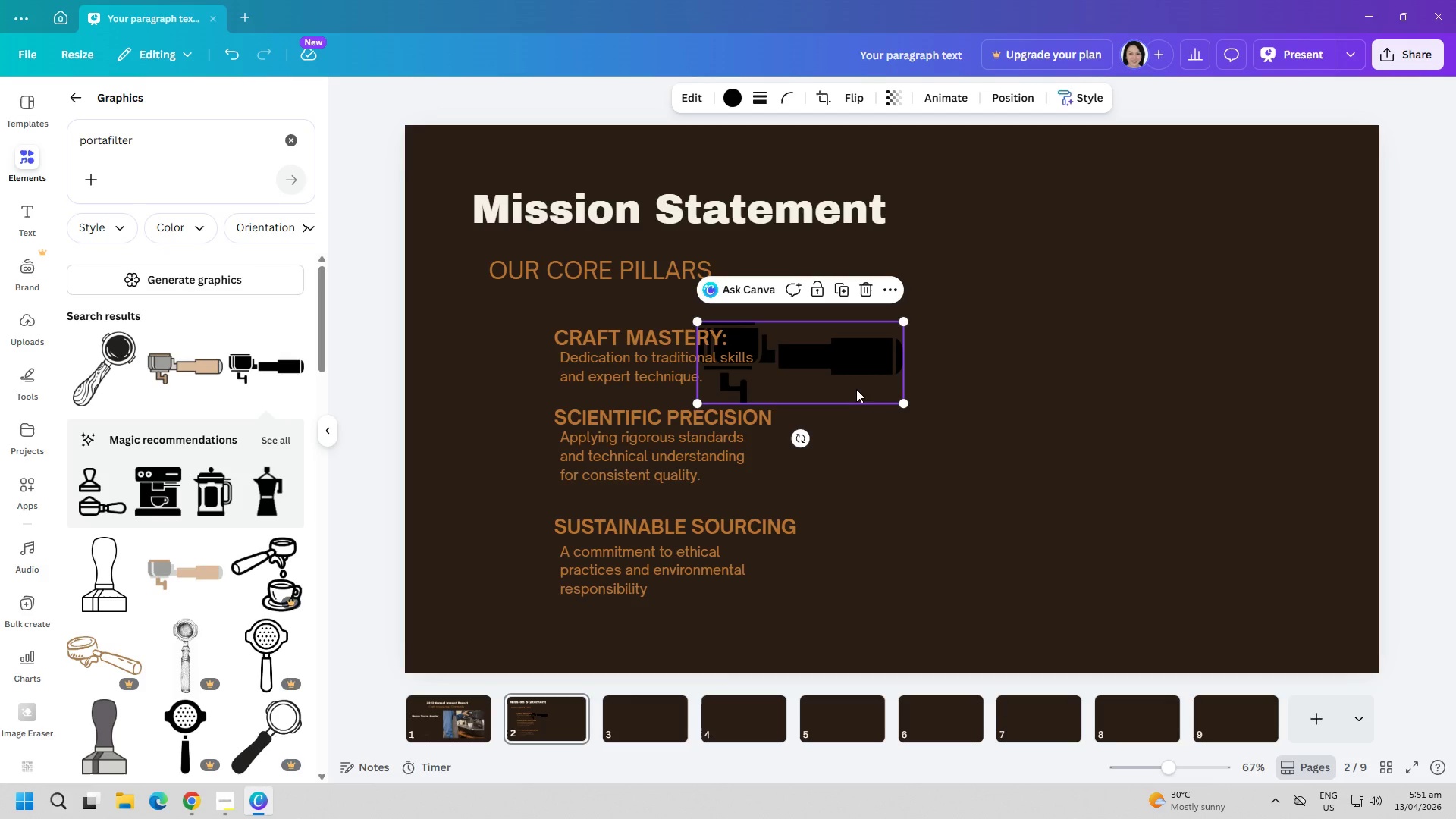 
left_click([856, 387])
 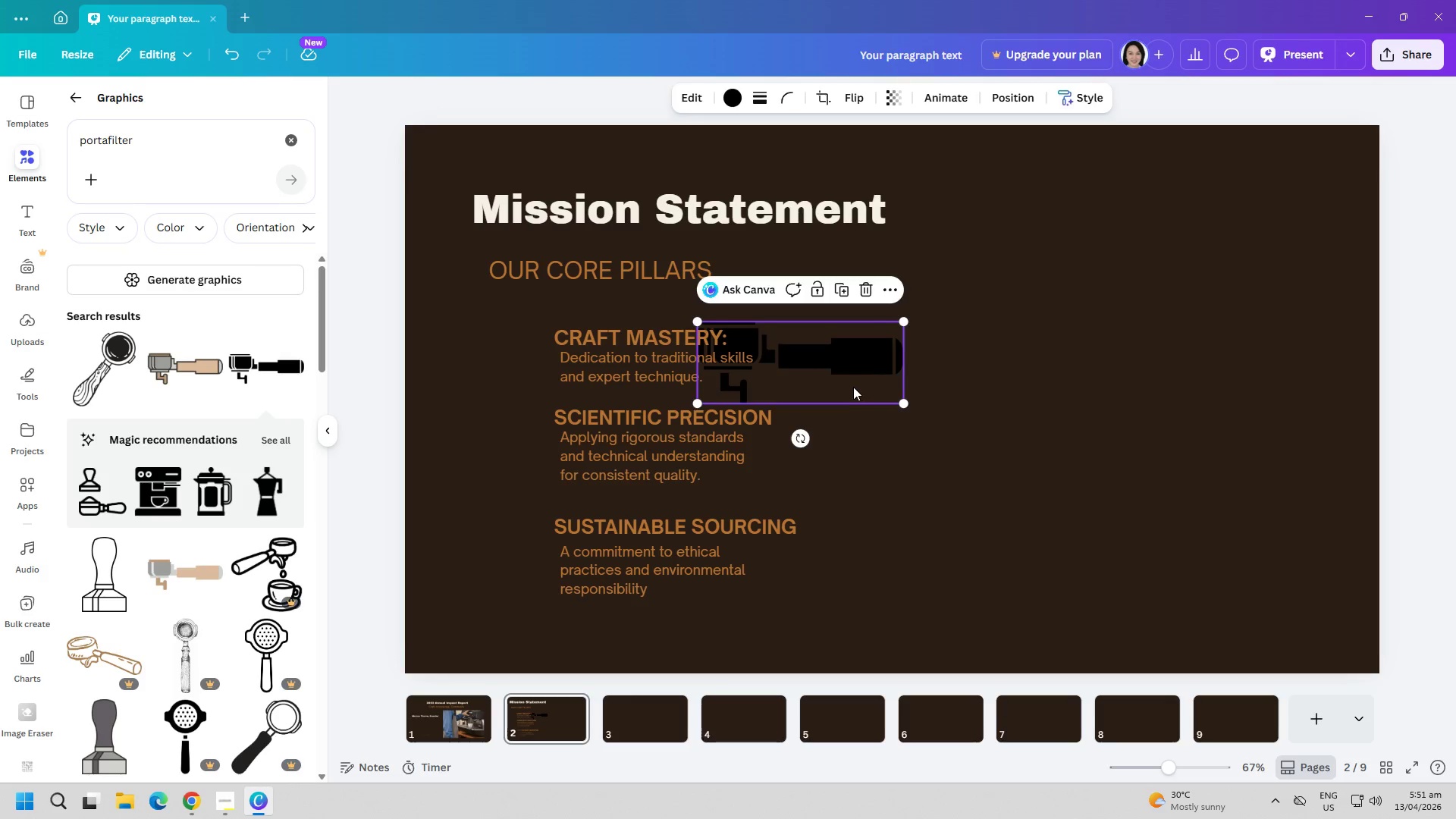 
key(Delete)
 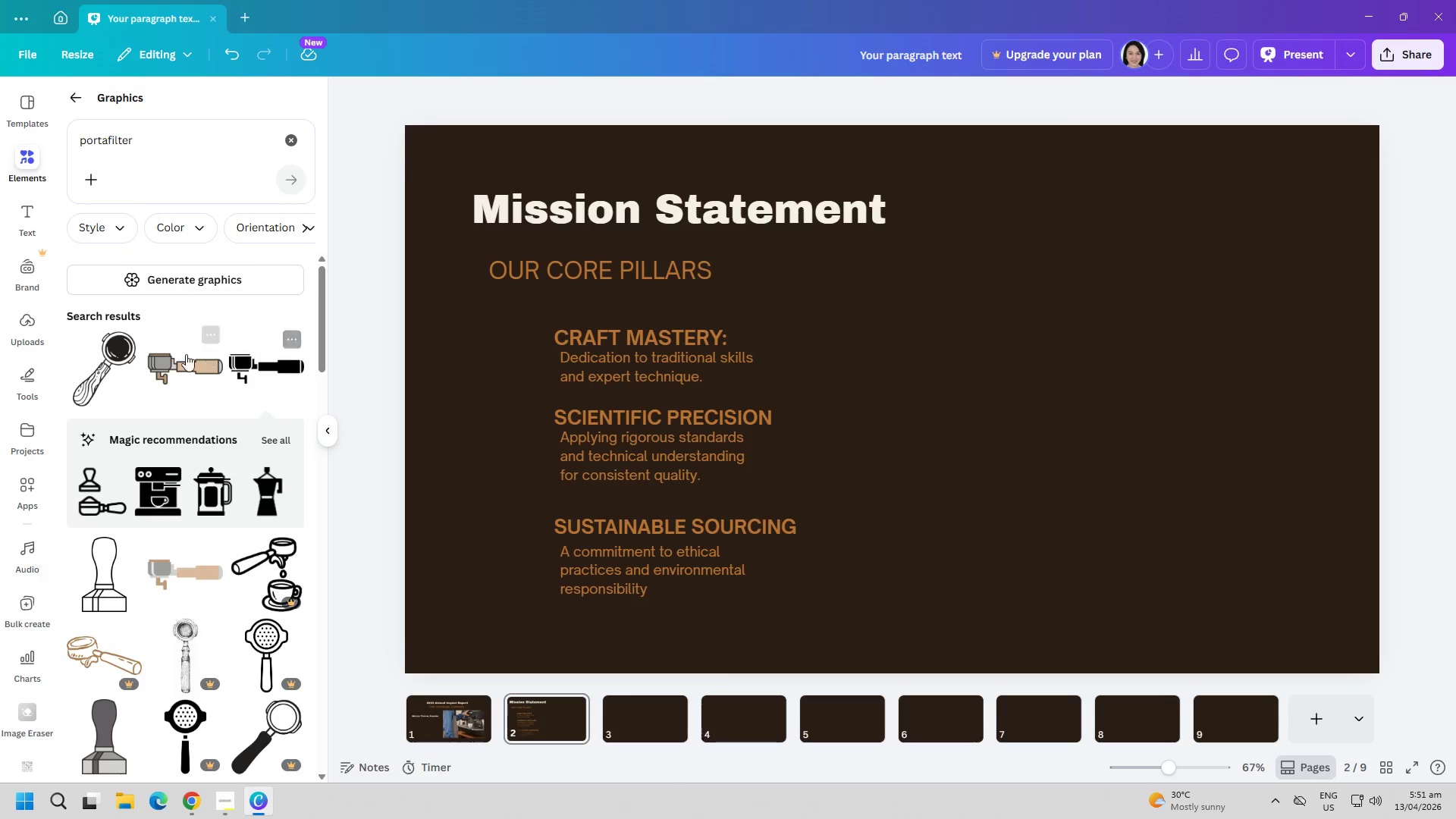 
left_click([186, 354])
 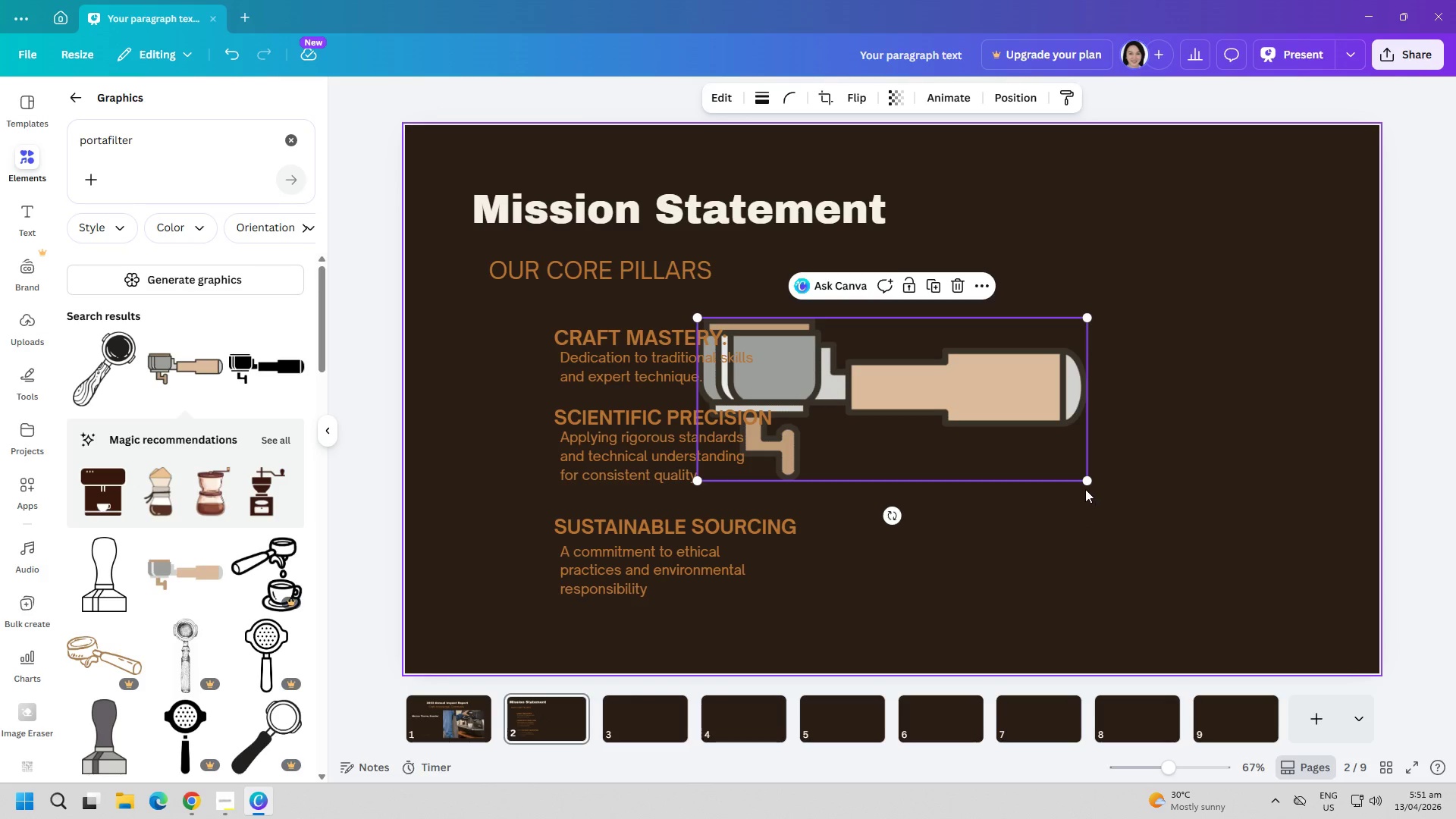 
left_click_drag(start_coordinate=[1080, 486], to_coordinate=[1040, 469])
 